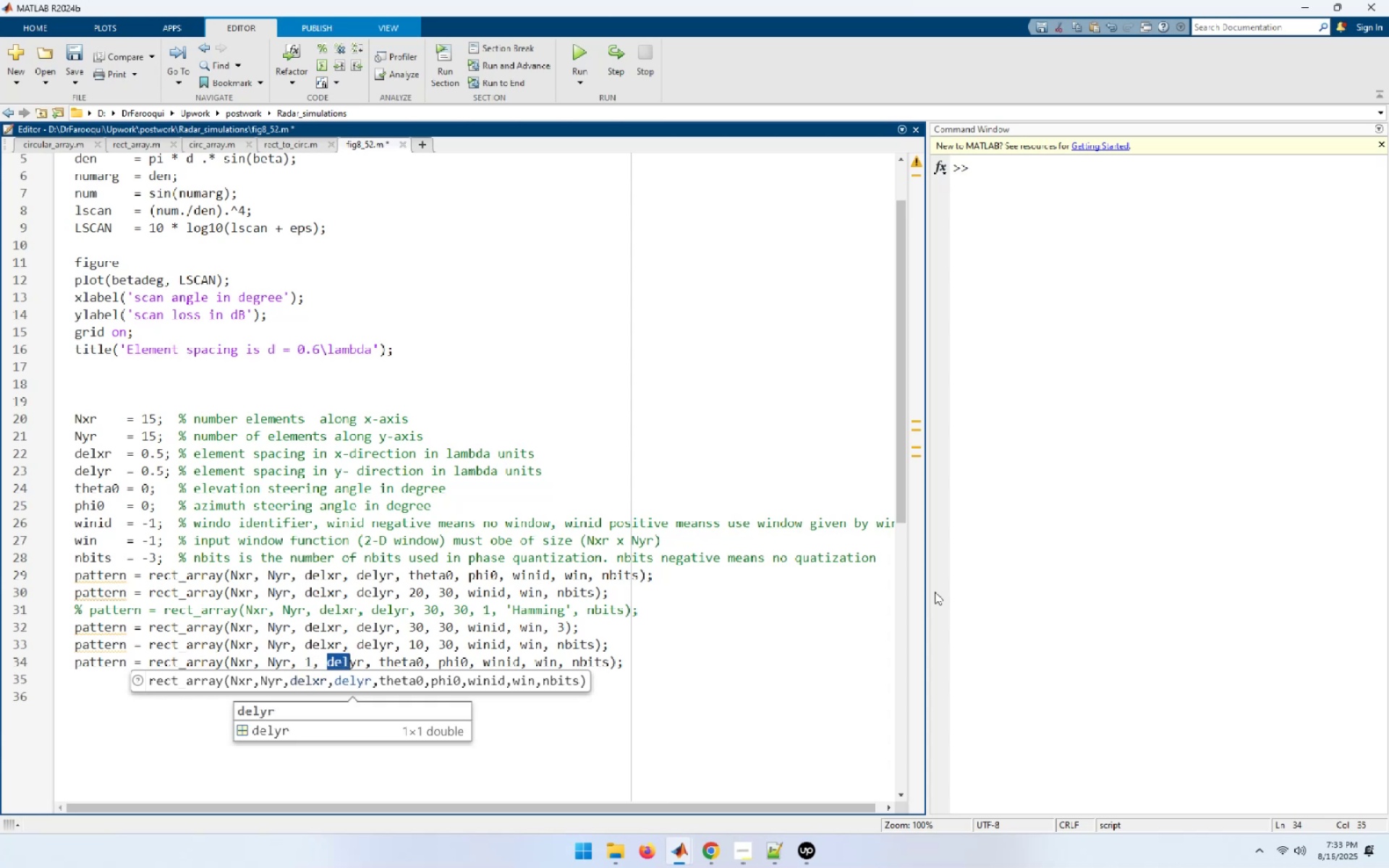 
key(Shift+ArrowRight)
 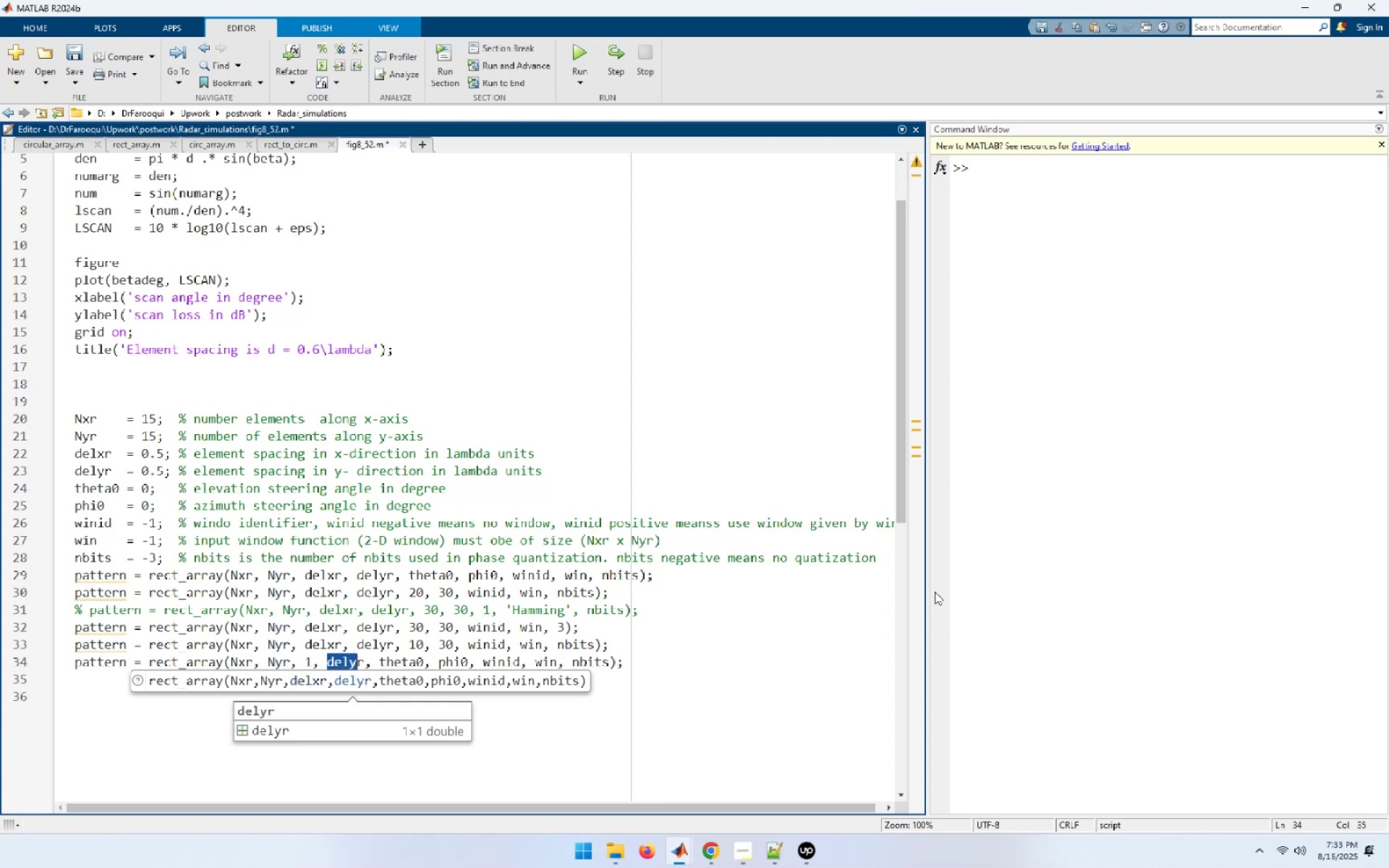 
key(Shift+ArrowRight)
 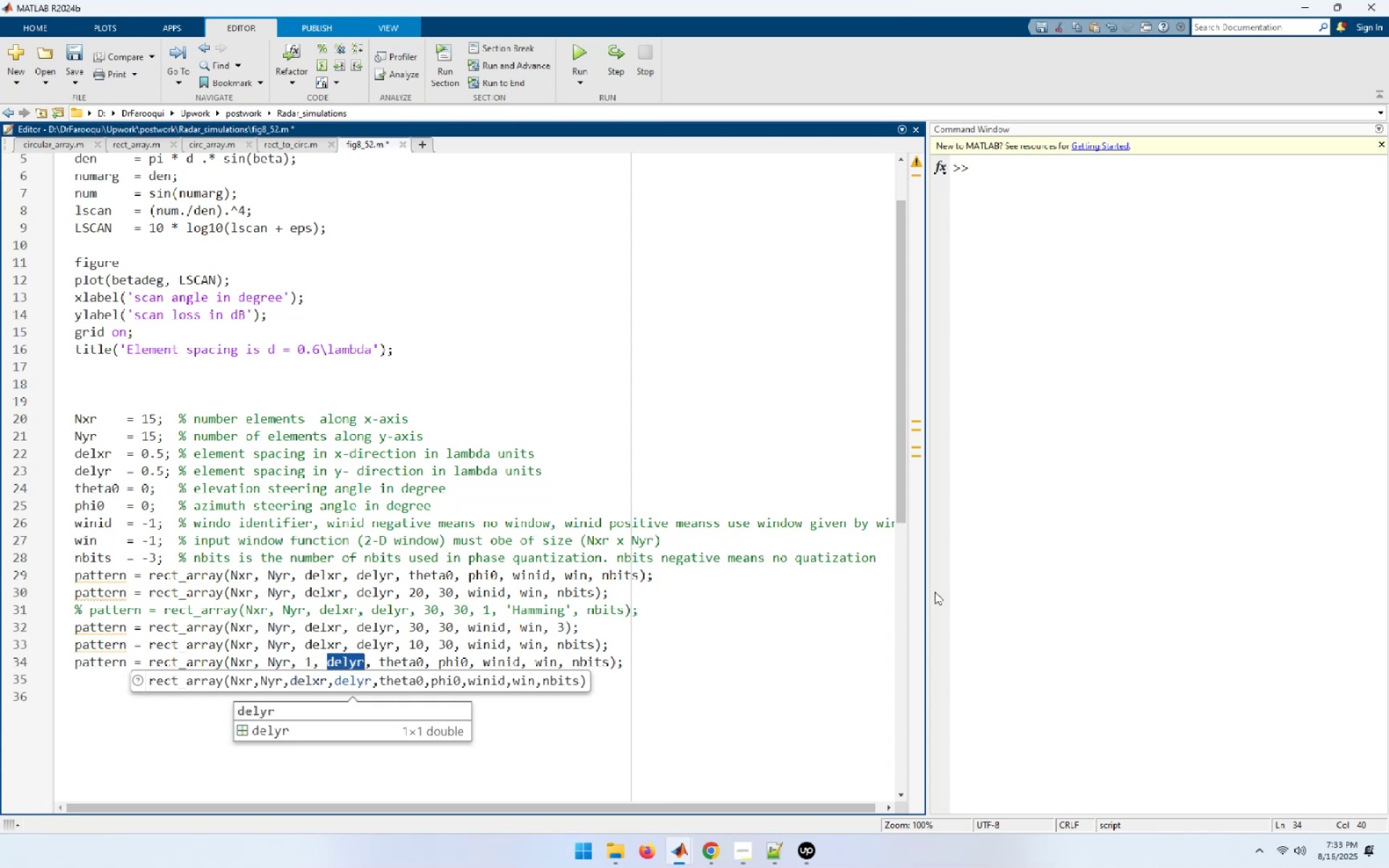 
key(Numpad1)
 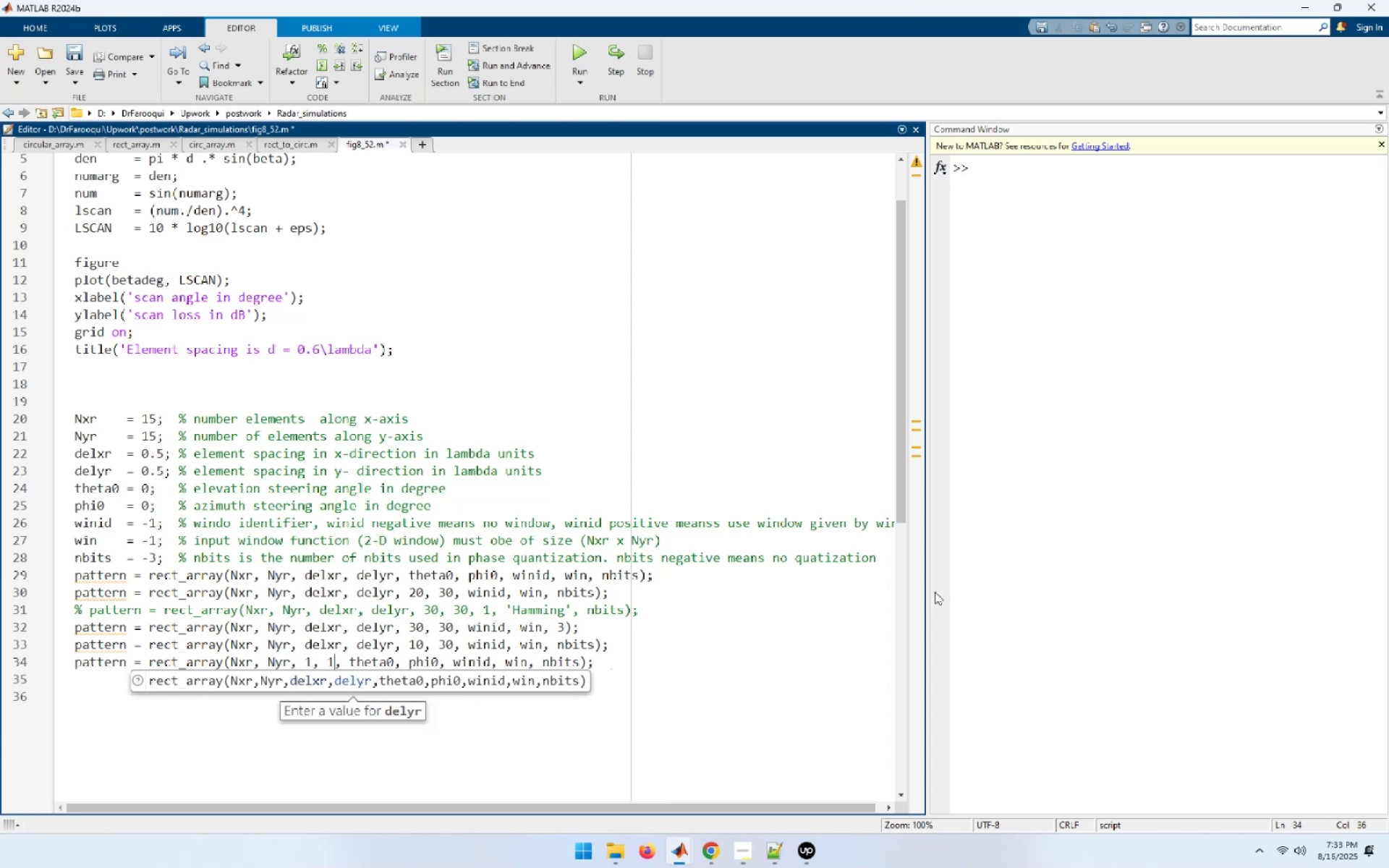 
wait(11.38)
 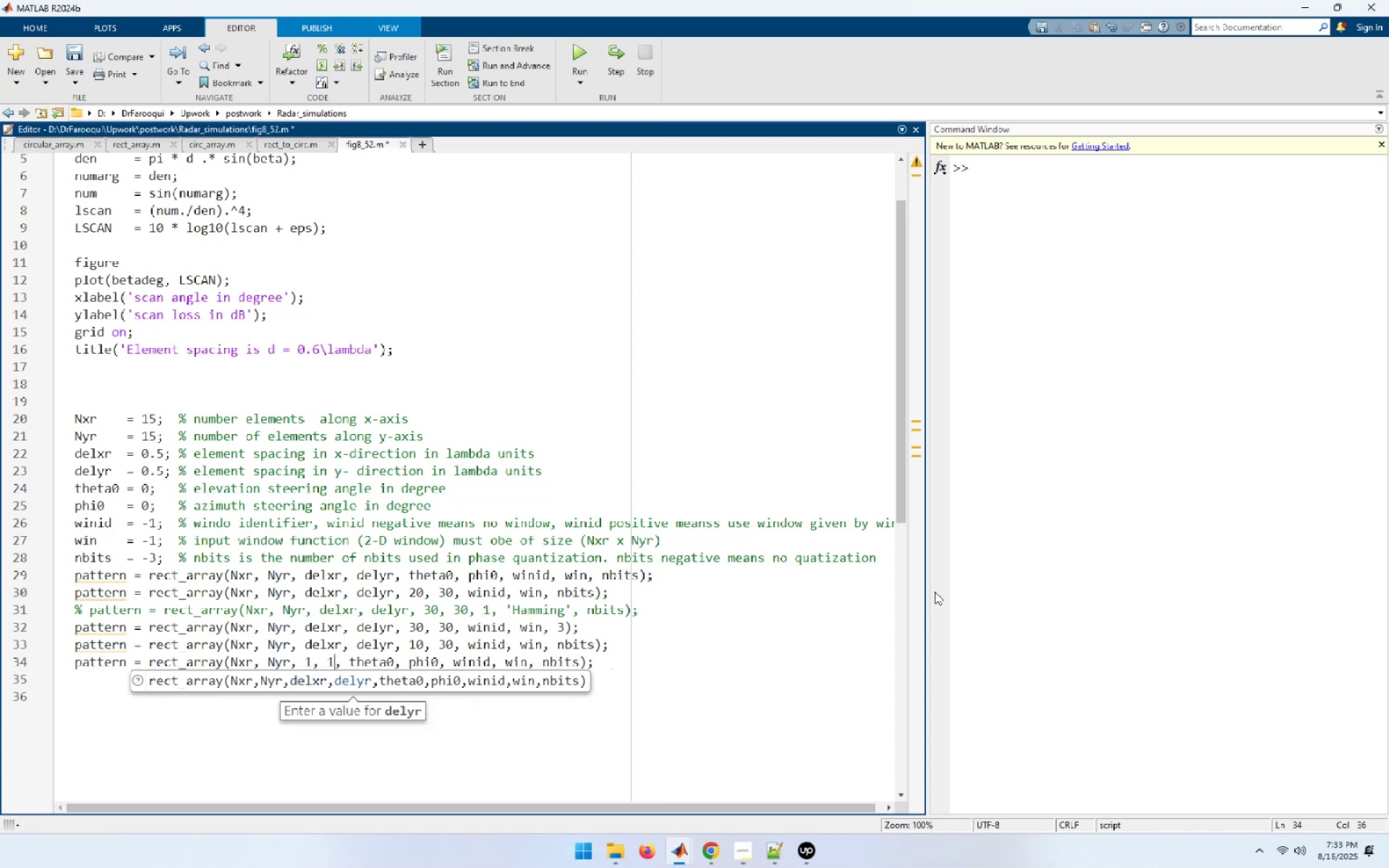 
key(ArrowUp)
 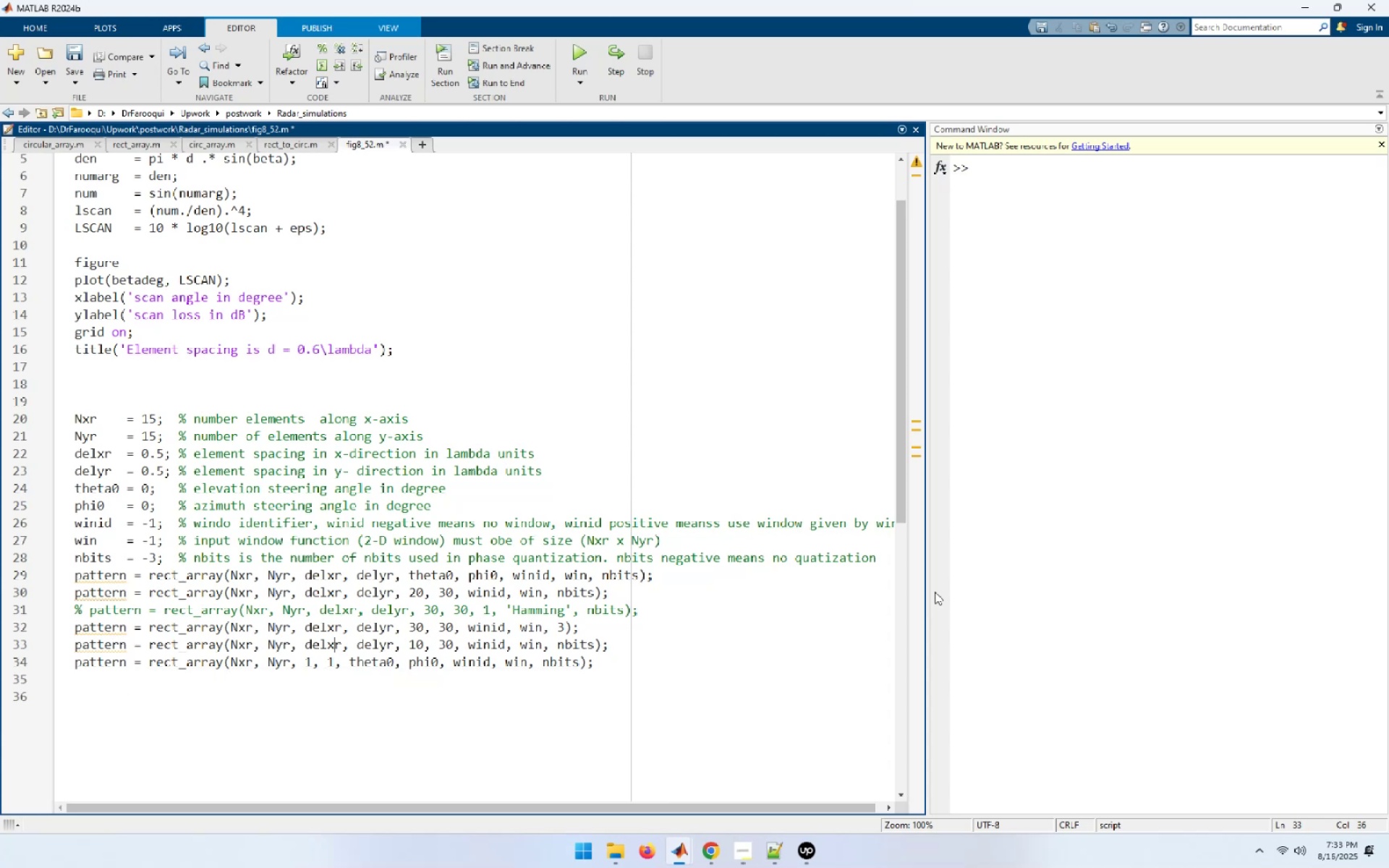 
key(Control+S)
 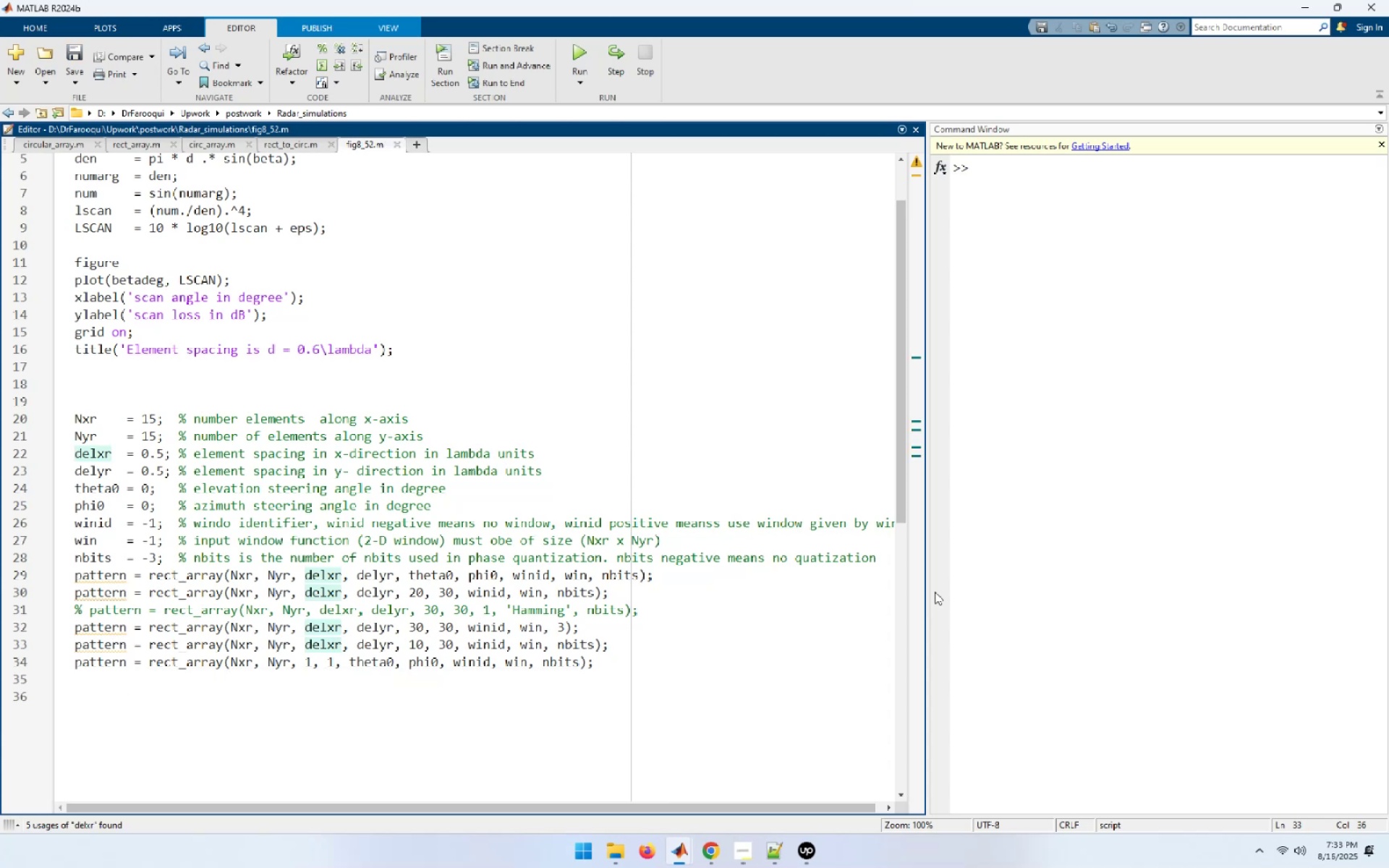 
key(F5)
 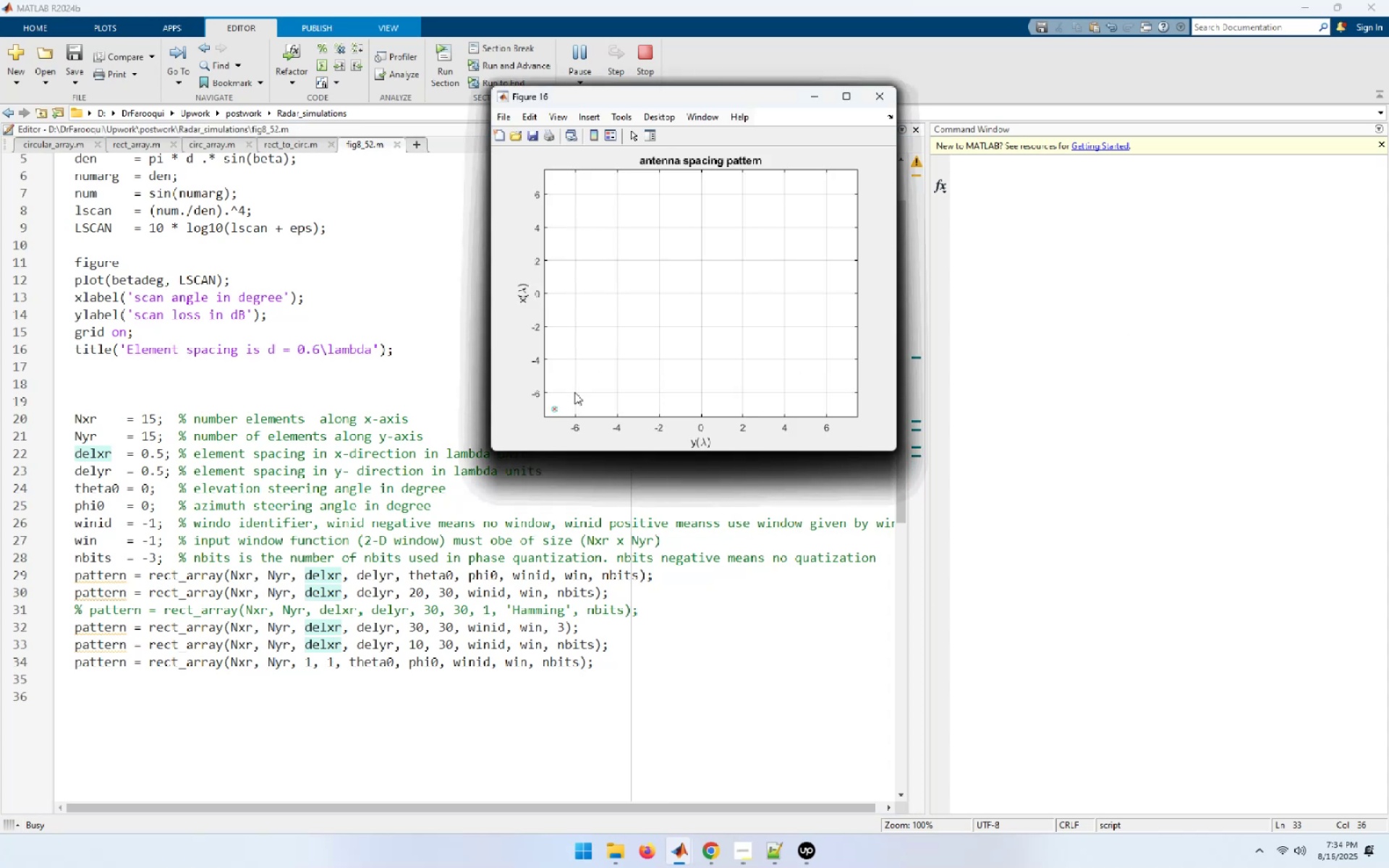 
wait(16.35)
 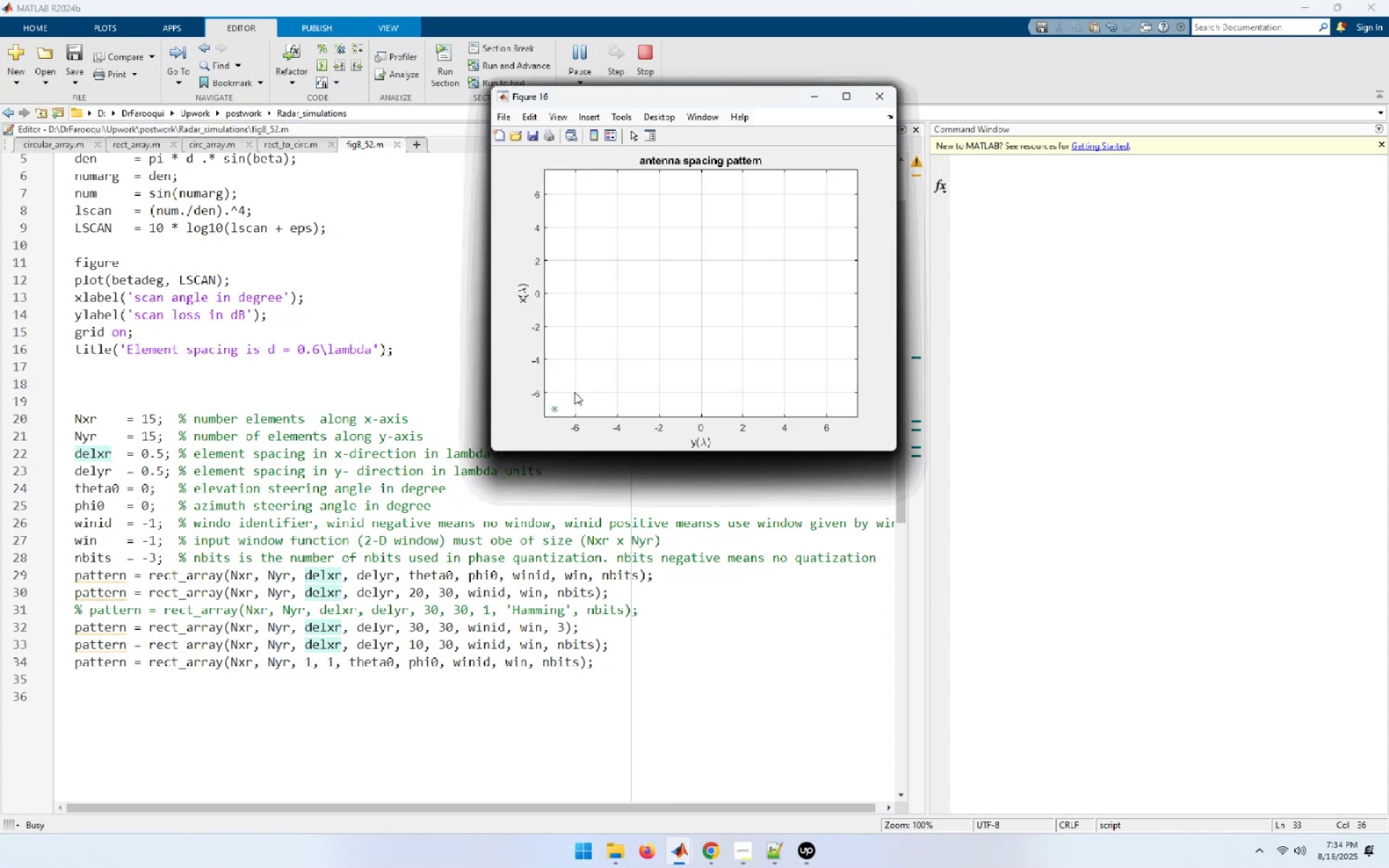 
left_click_drag(start_coordinate=[684, 99], to_coordinate=[1131, 161])
 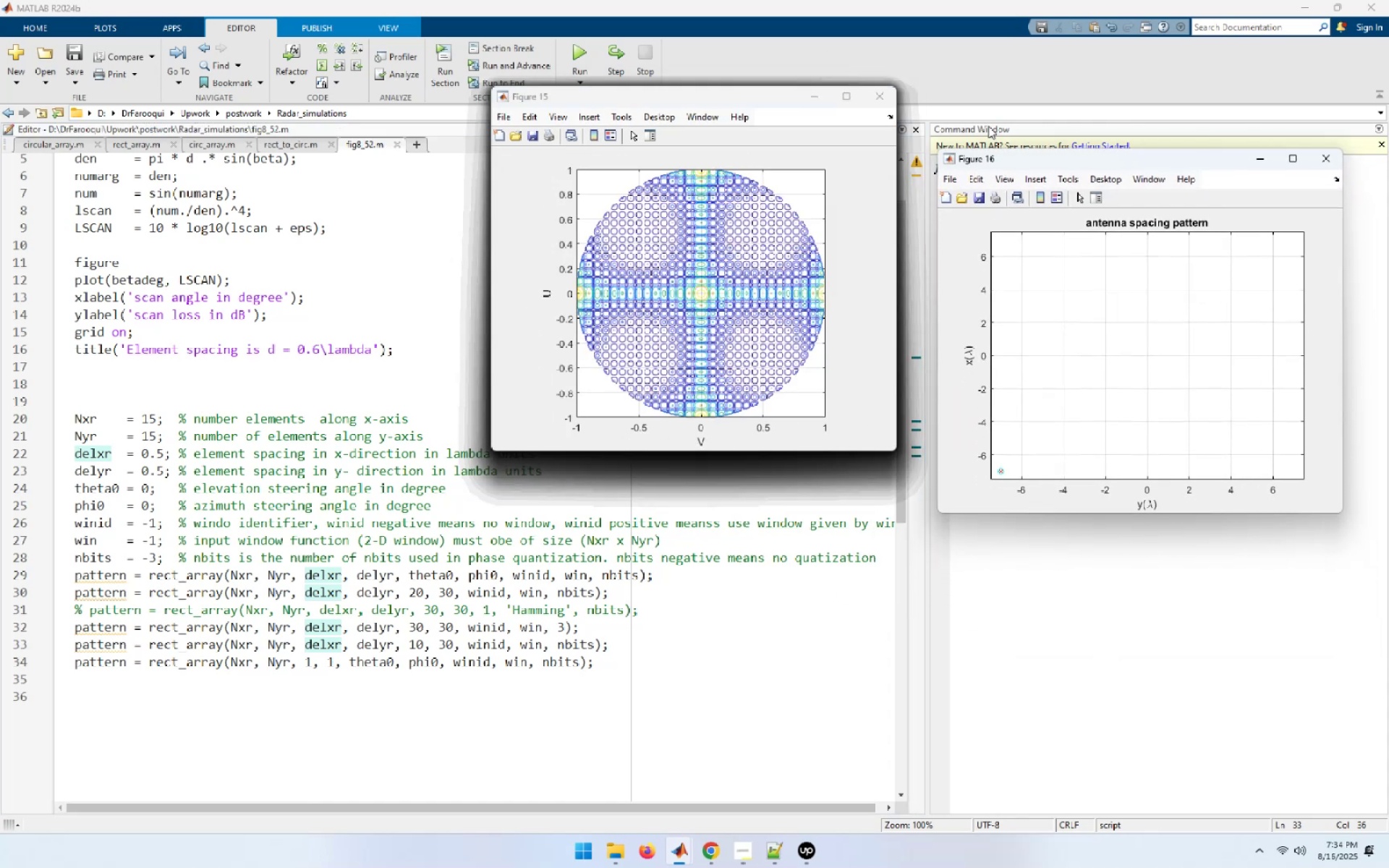 
left_click_drag(start_coordinate=[761, 98], to_coordinate=[1171, 210])
 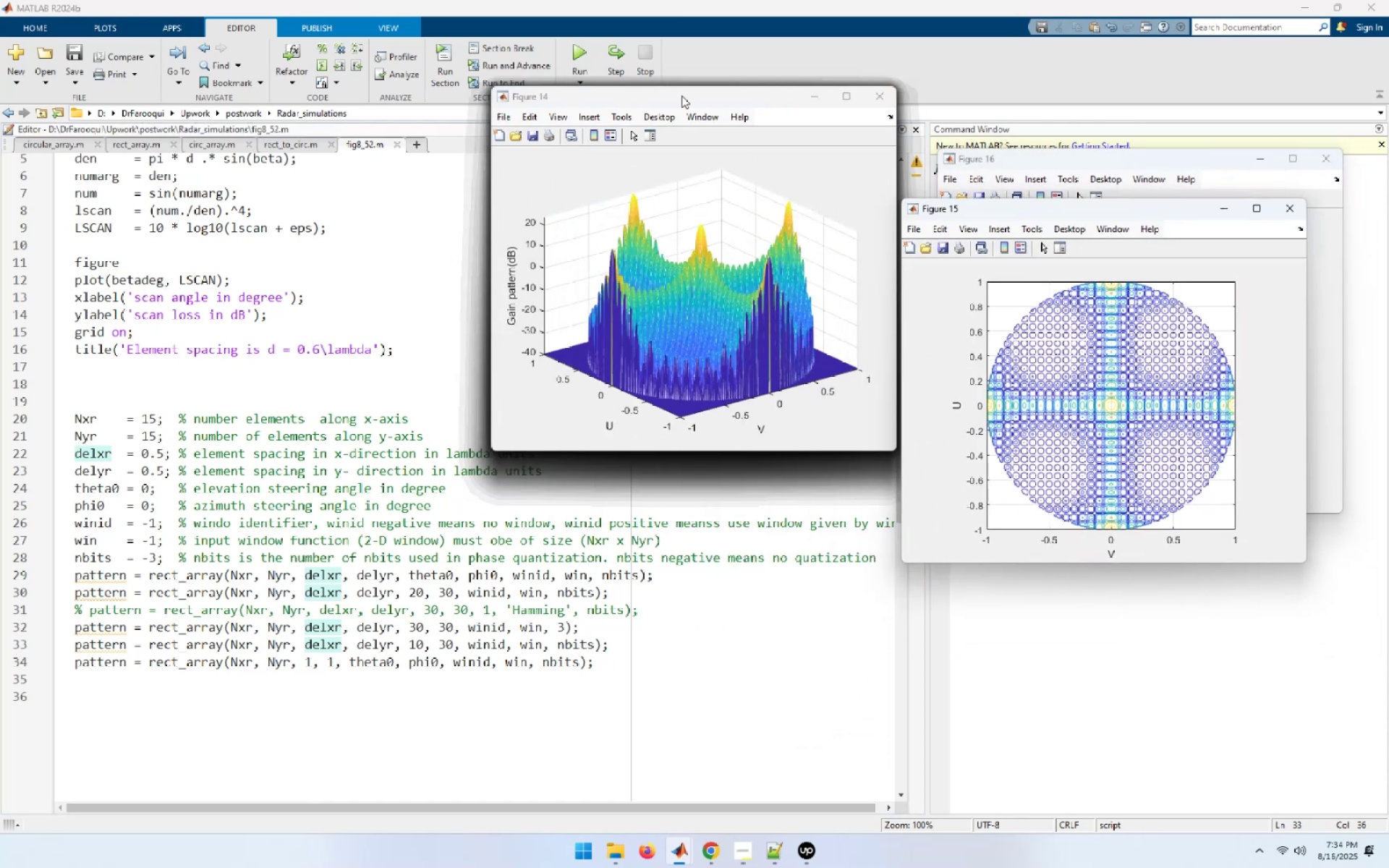 
left_click_drag(start_coordinate=[676, 104], to_coordinate=[525, 257])
 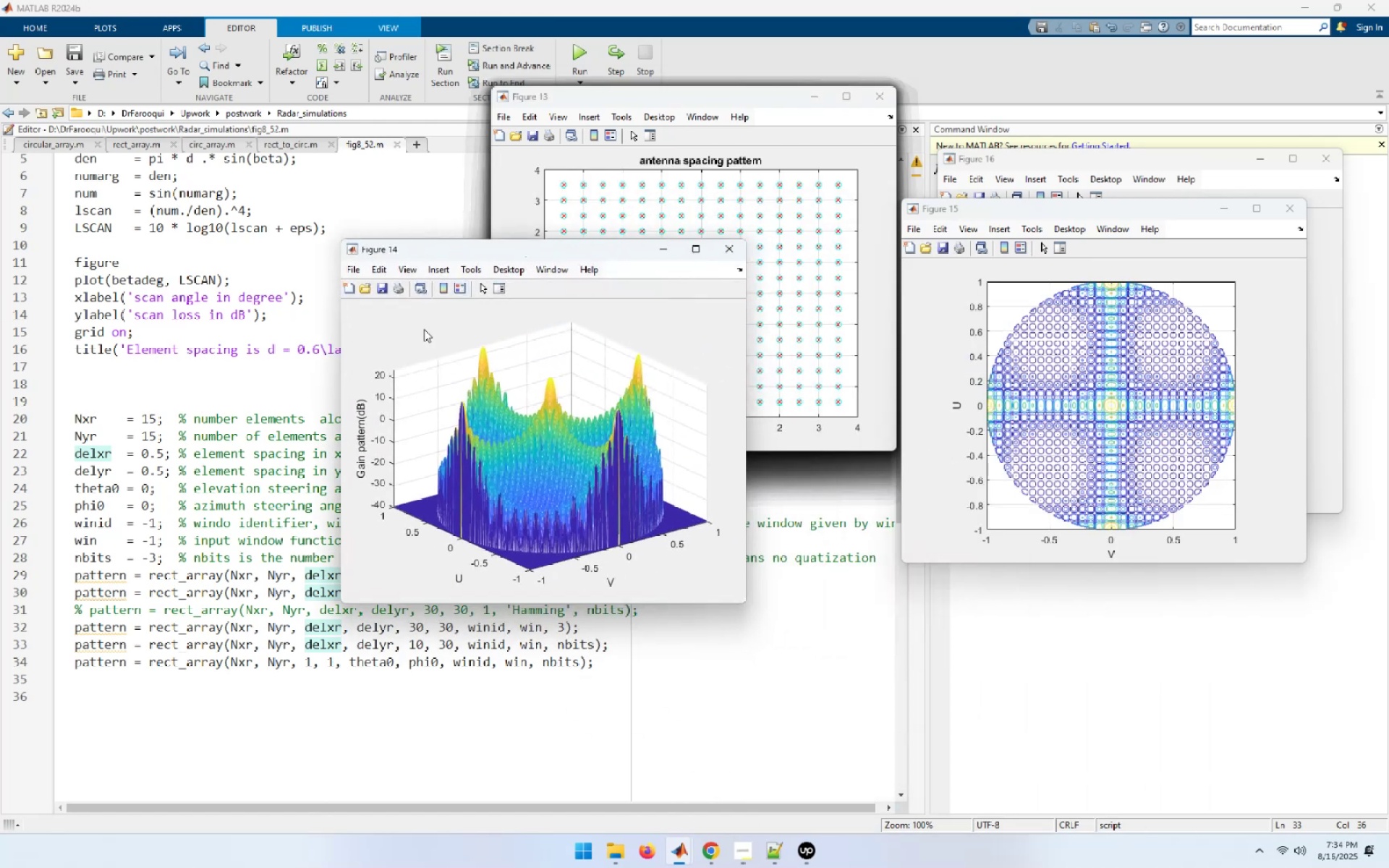 
wait(7.53)
 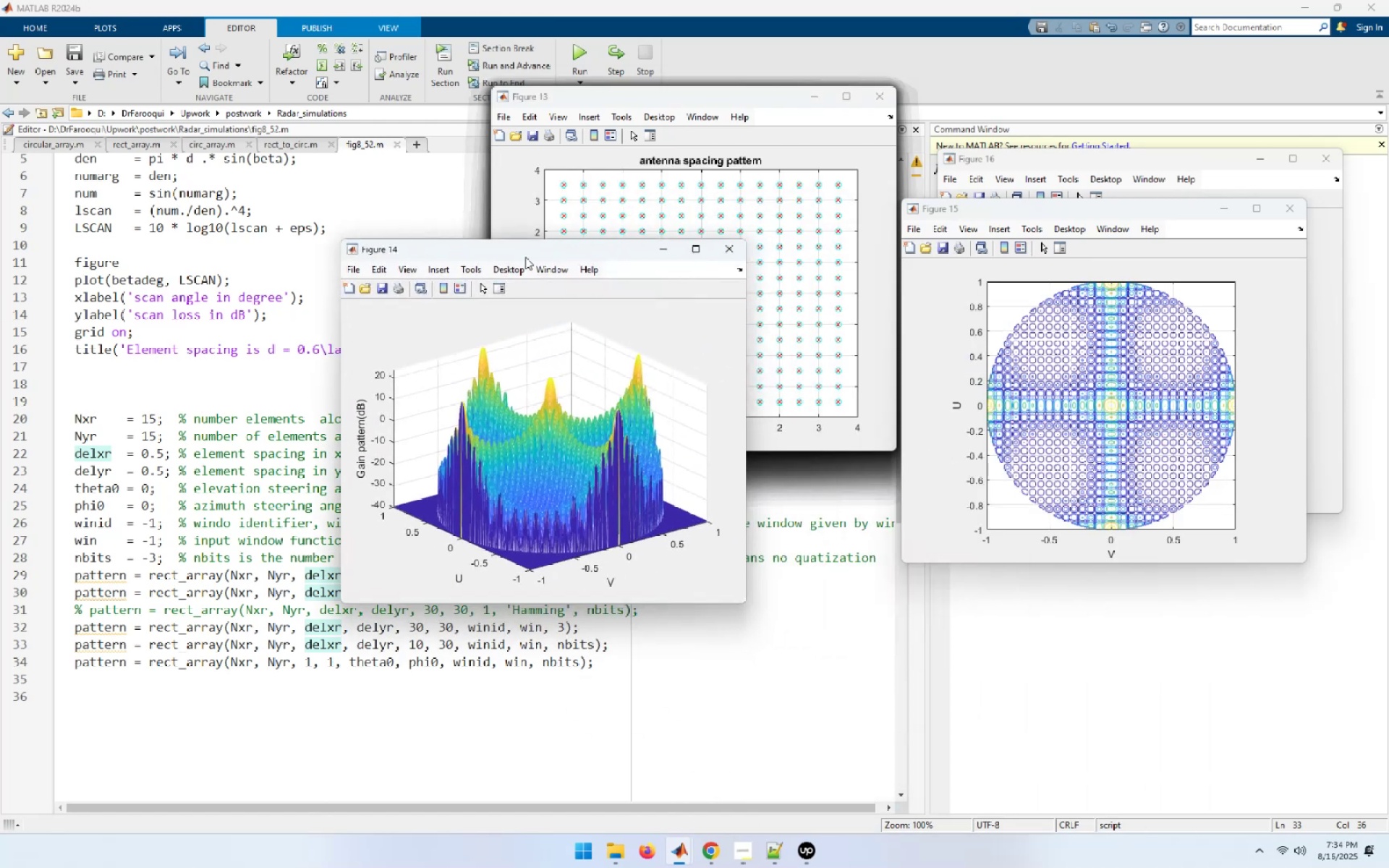 
left_click([319, 702])
 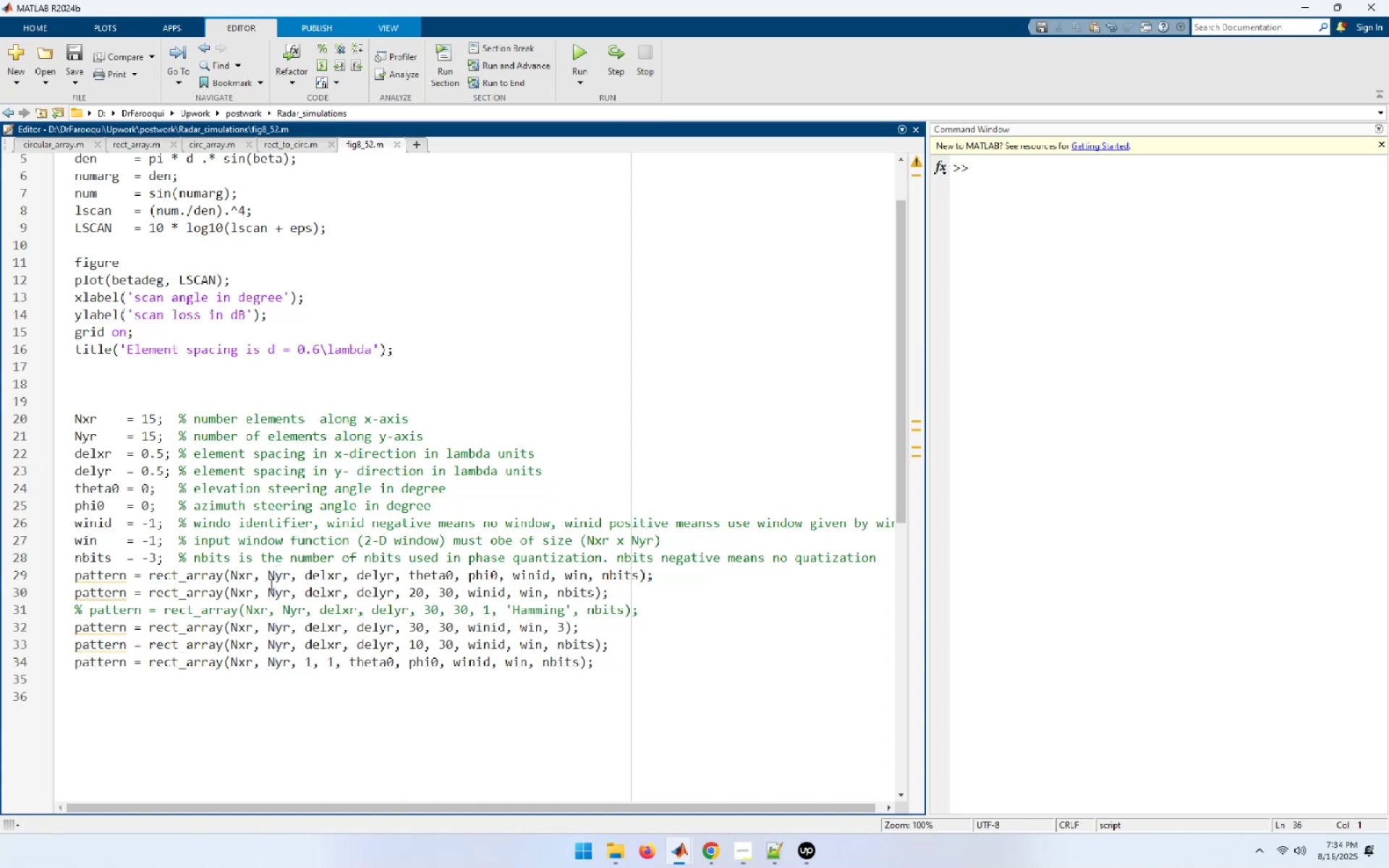 
left_click([271, 579])
 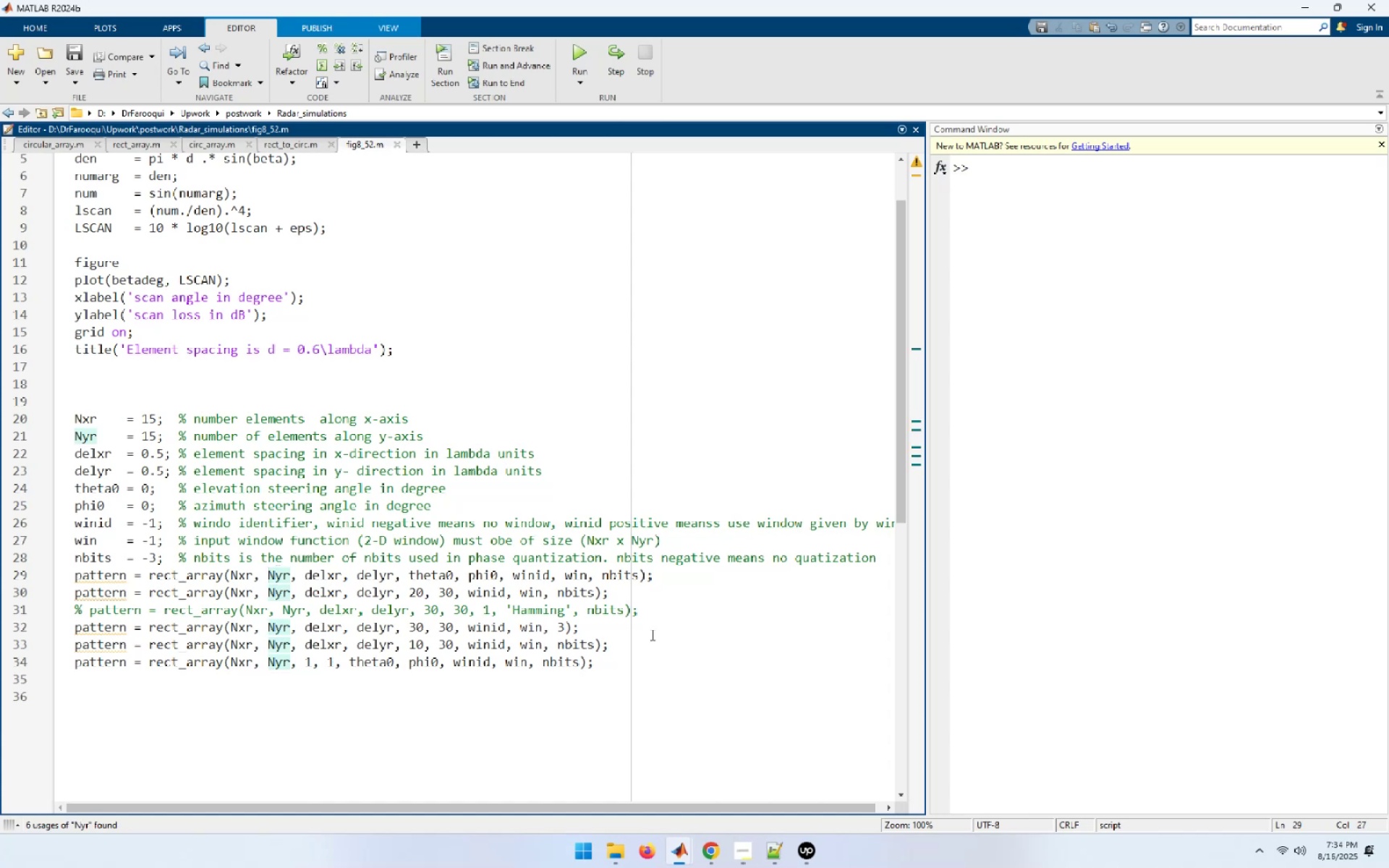 
key(ArrowDown)
 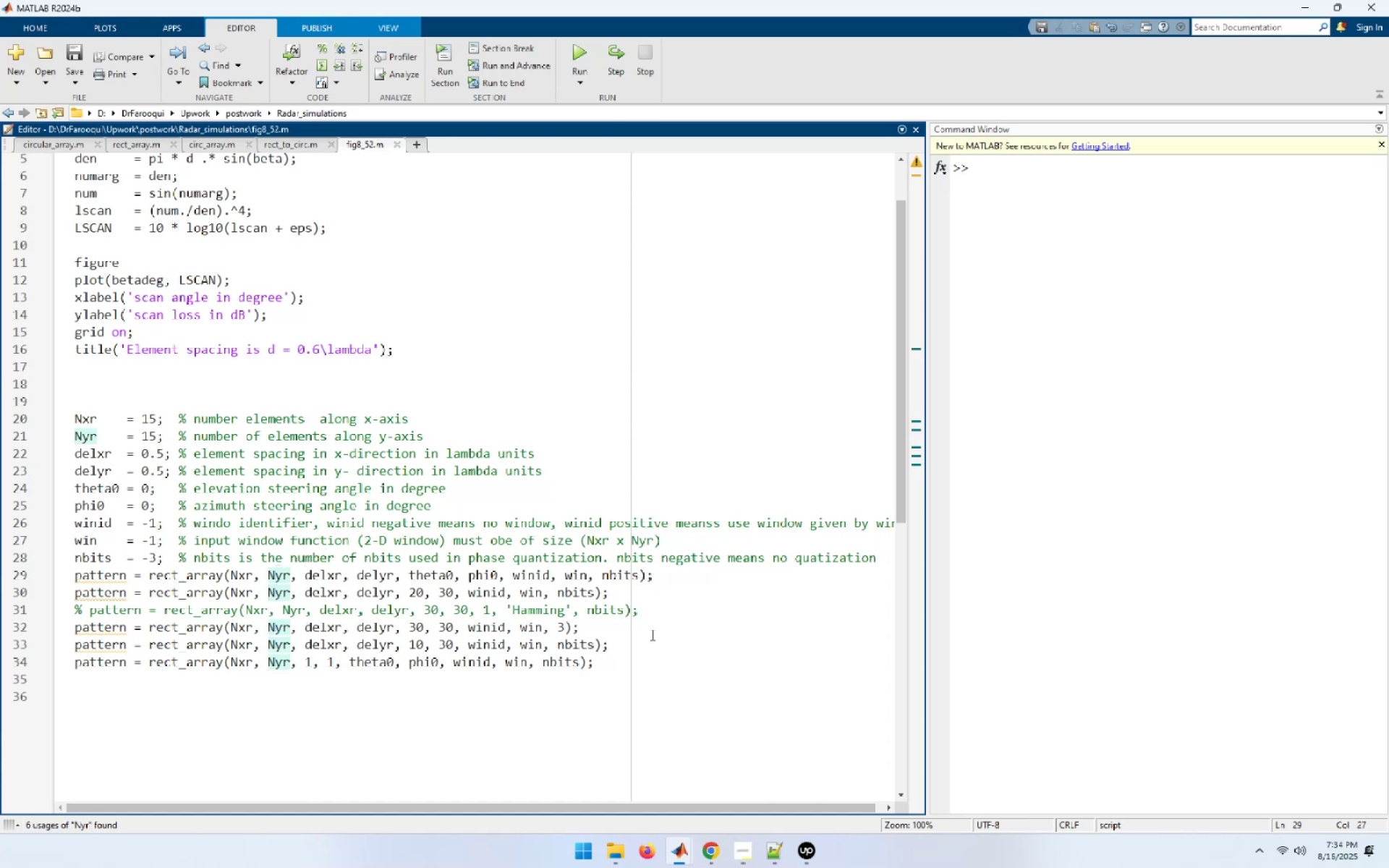 
key(ArrowDown)
 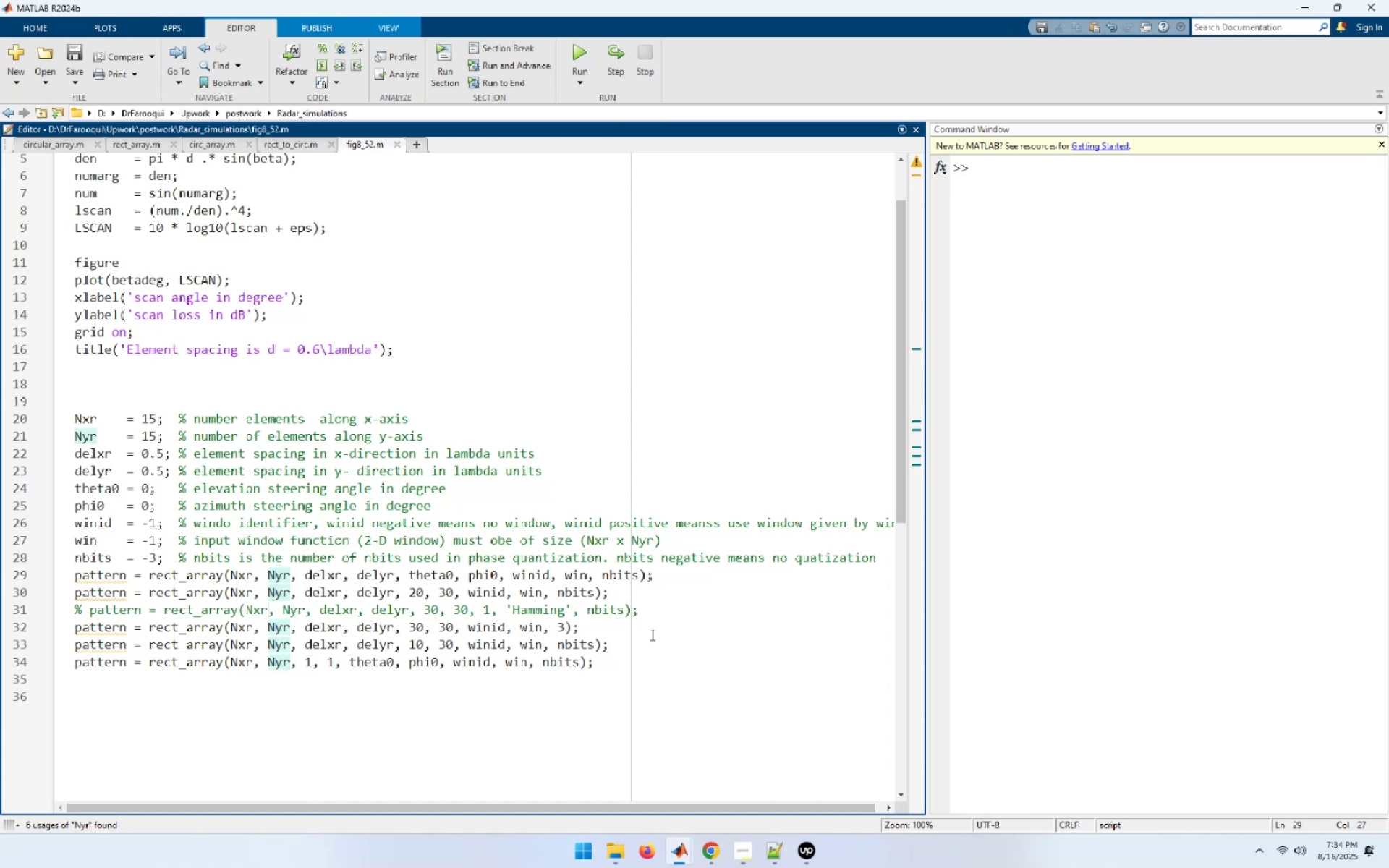 
key(ArrowDown)
 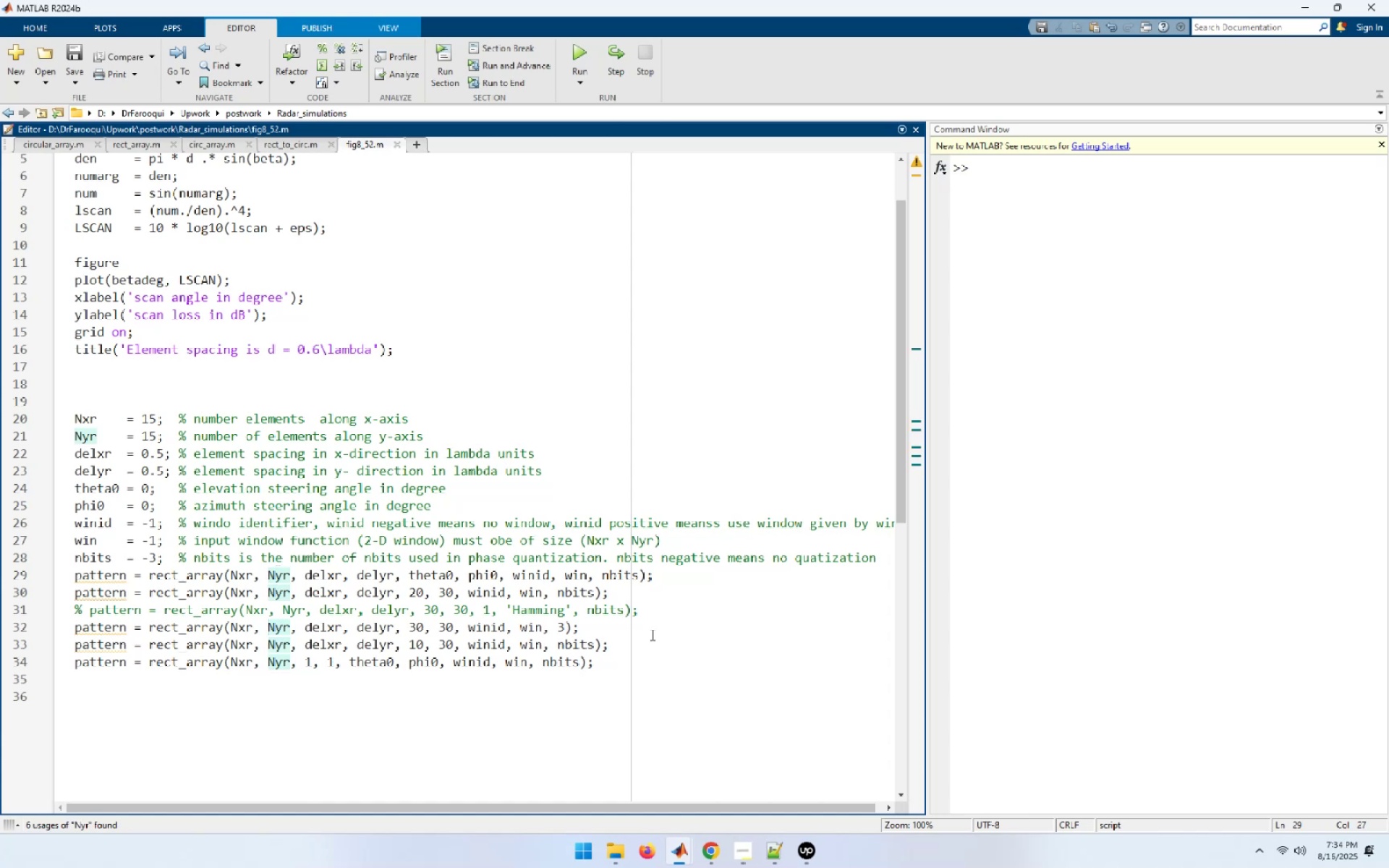 
key(ArrowRight)
 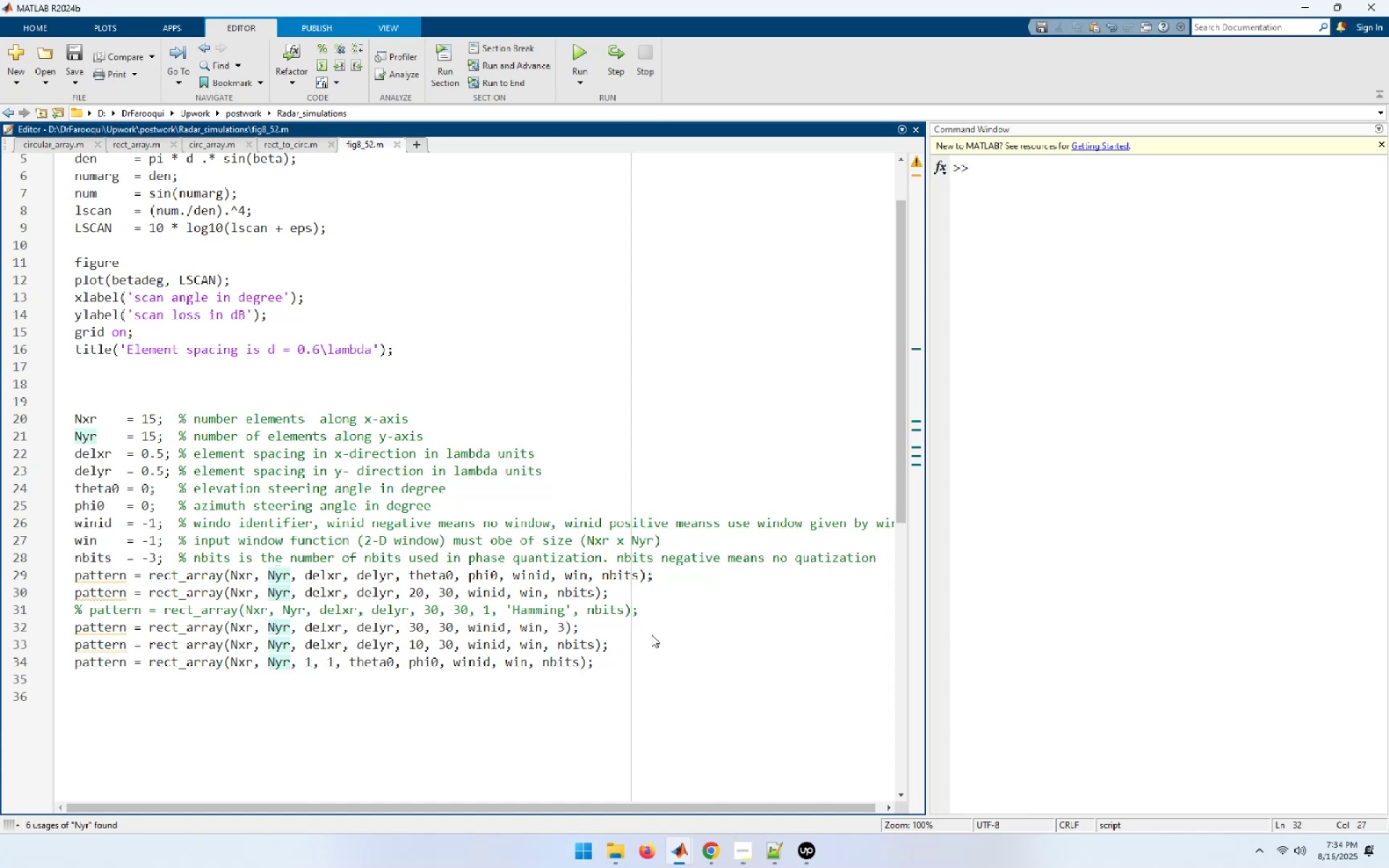 
key(ArrowRight)
 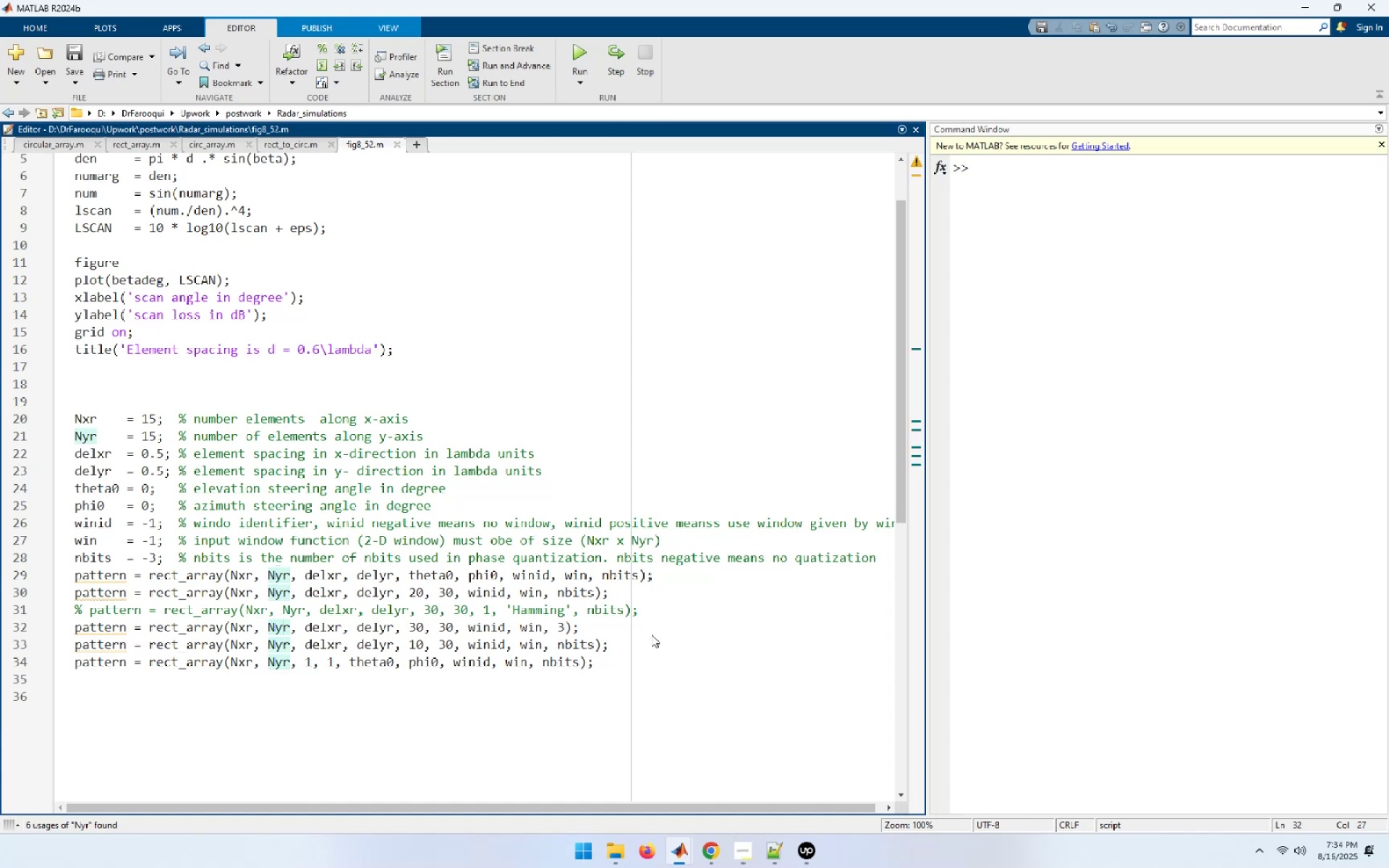 
key(ArrowRight)
 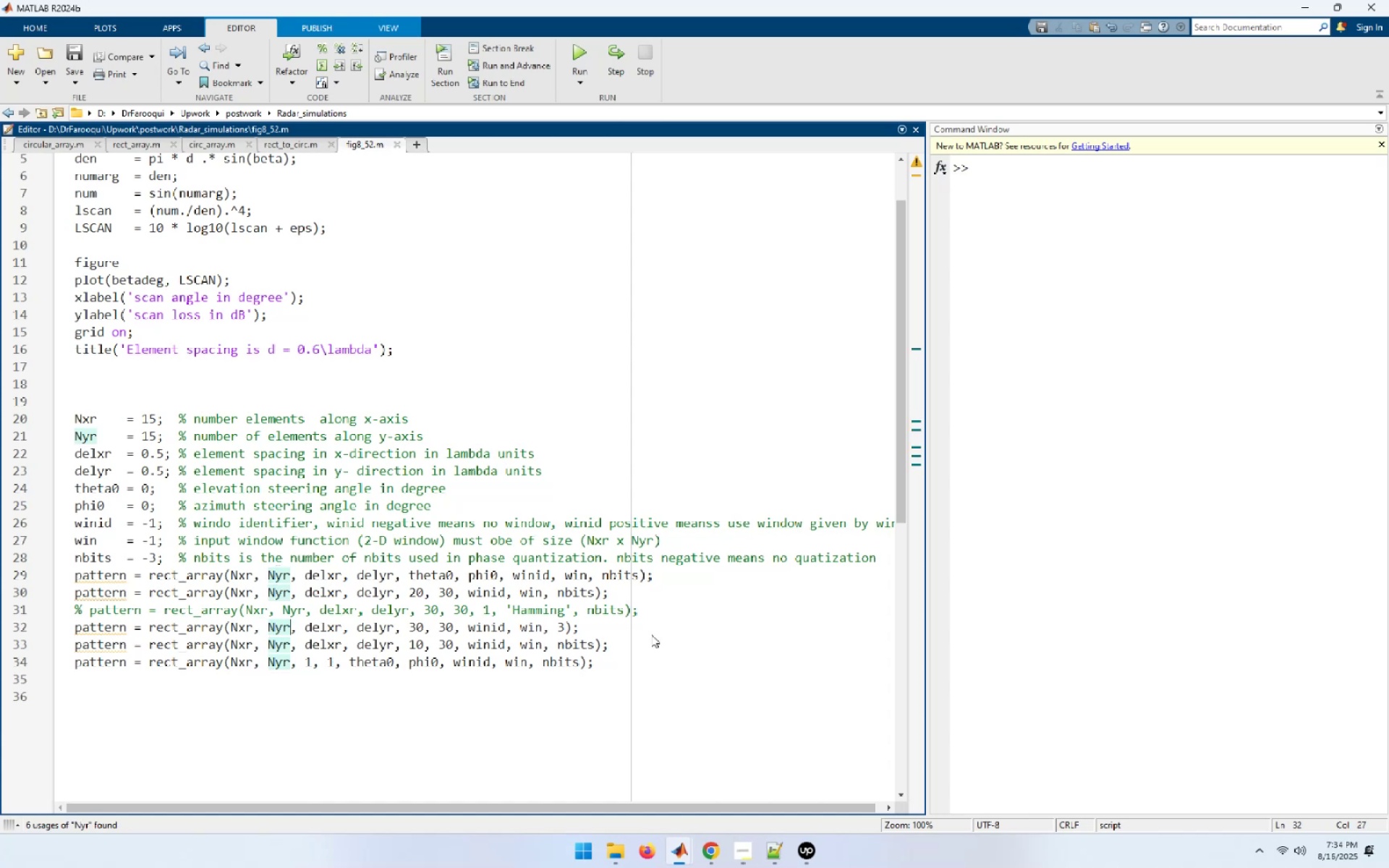 
hold_key(key=ArrowRight, duration=0.4)
 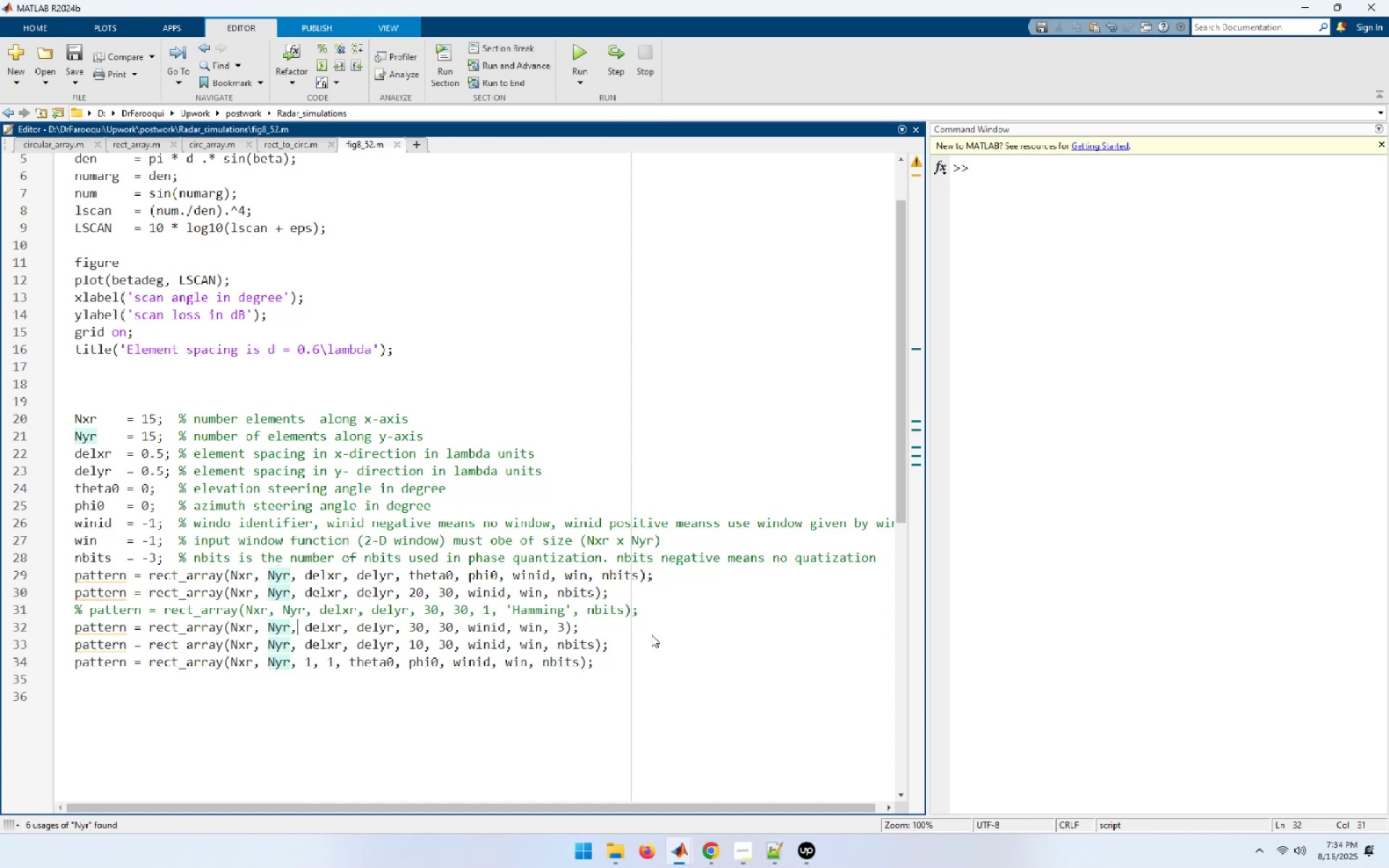 
key(ArrowDown)
 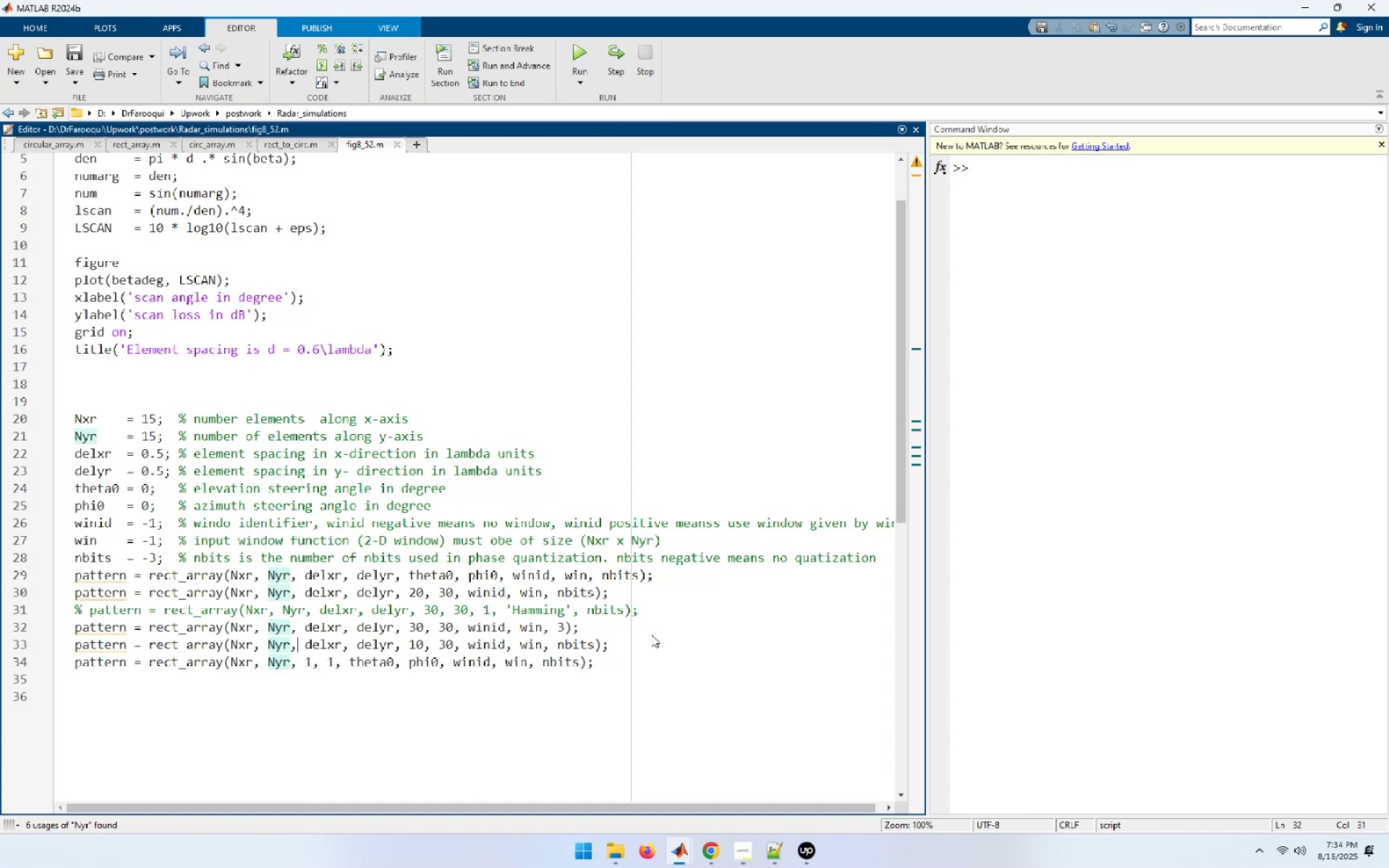 
key(ArrowRight)
 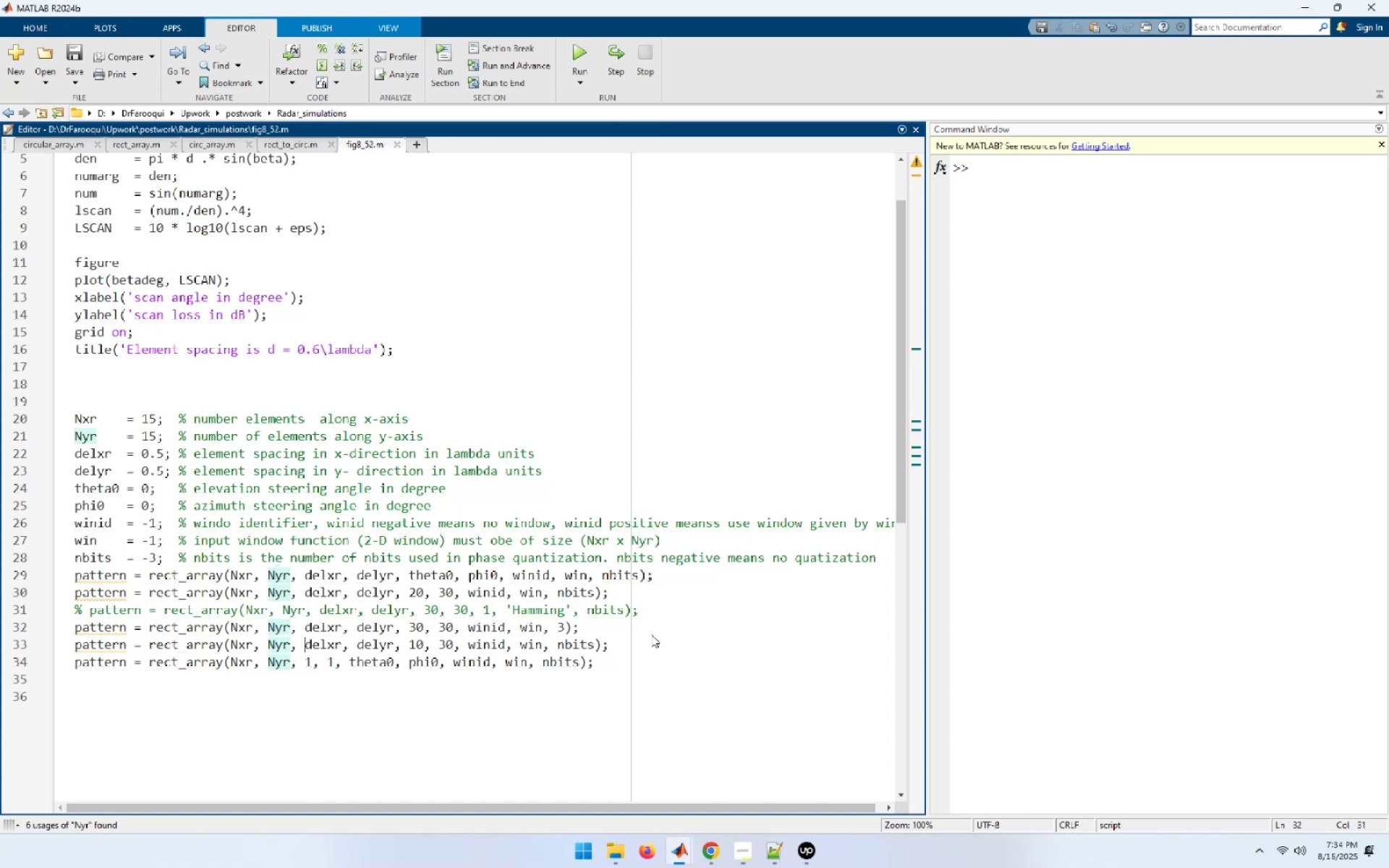 
key(ArrowRight)
 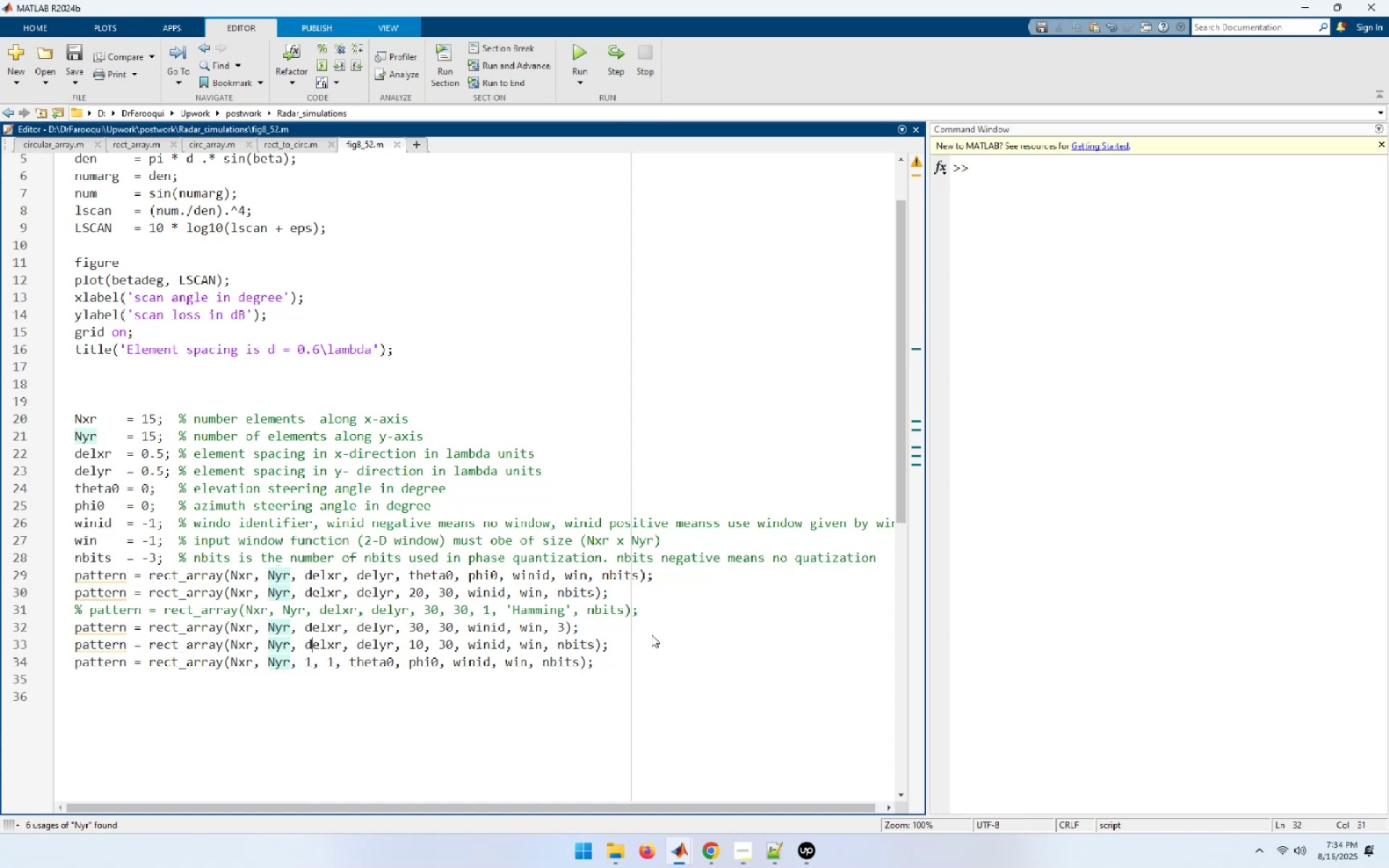 
key(ArrowDown)
 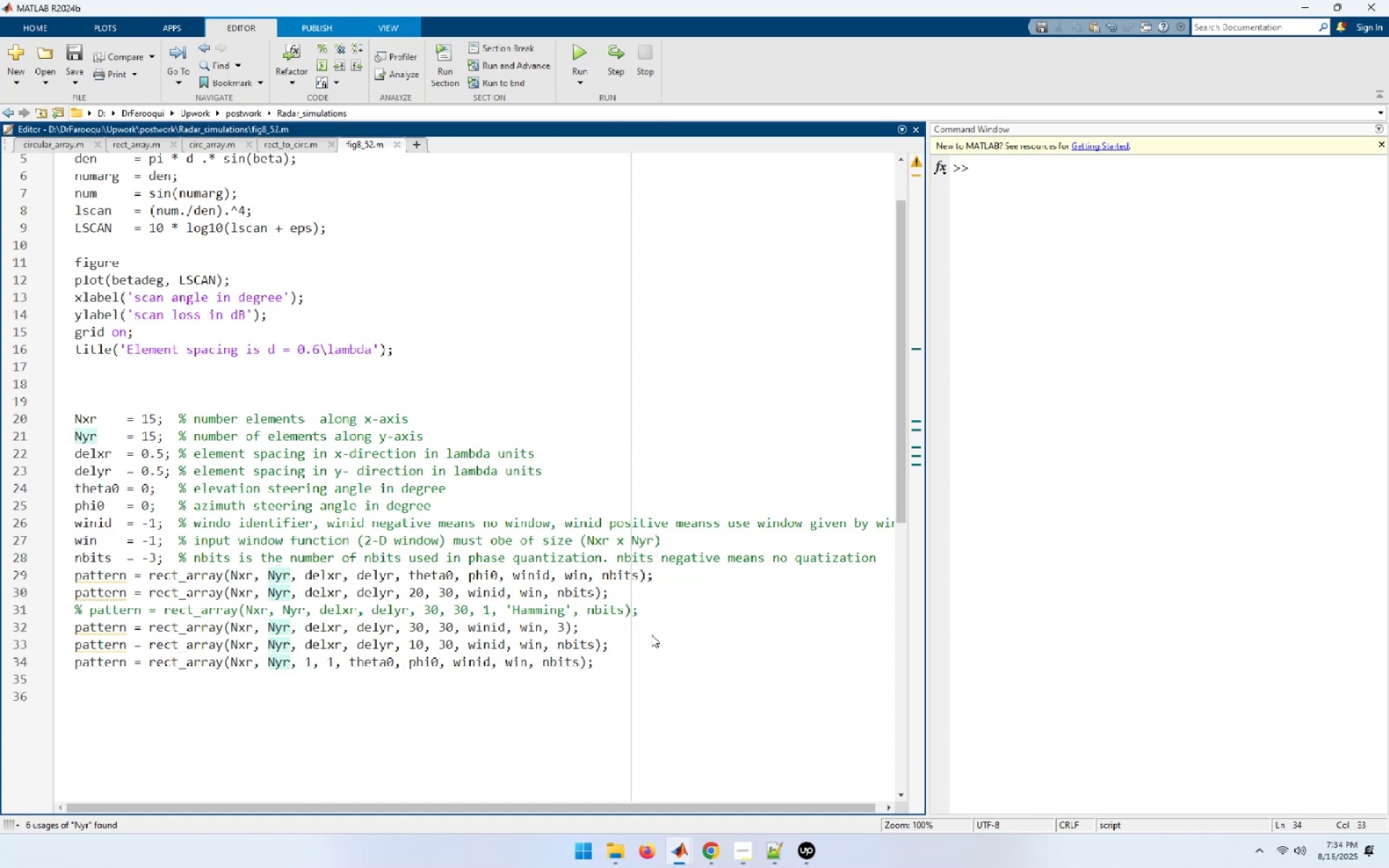 
key(Space)
 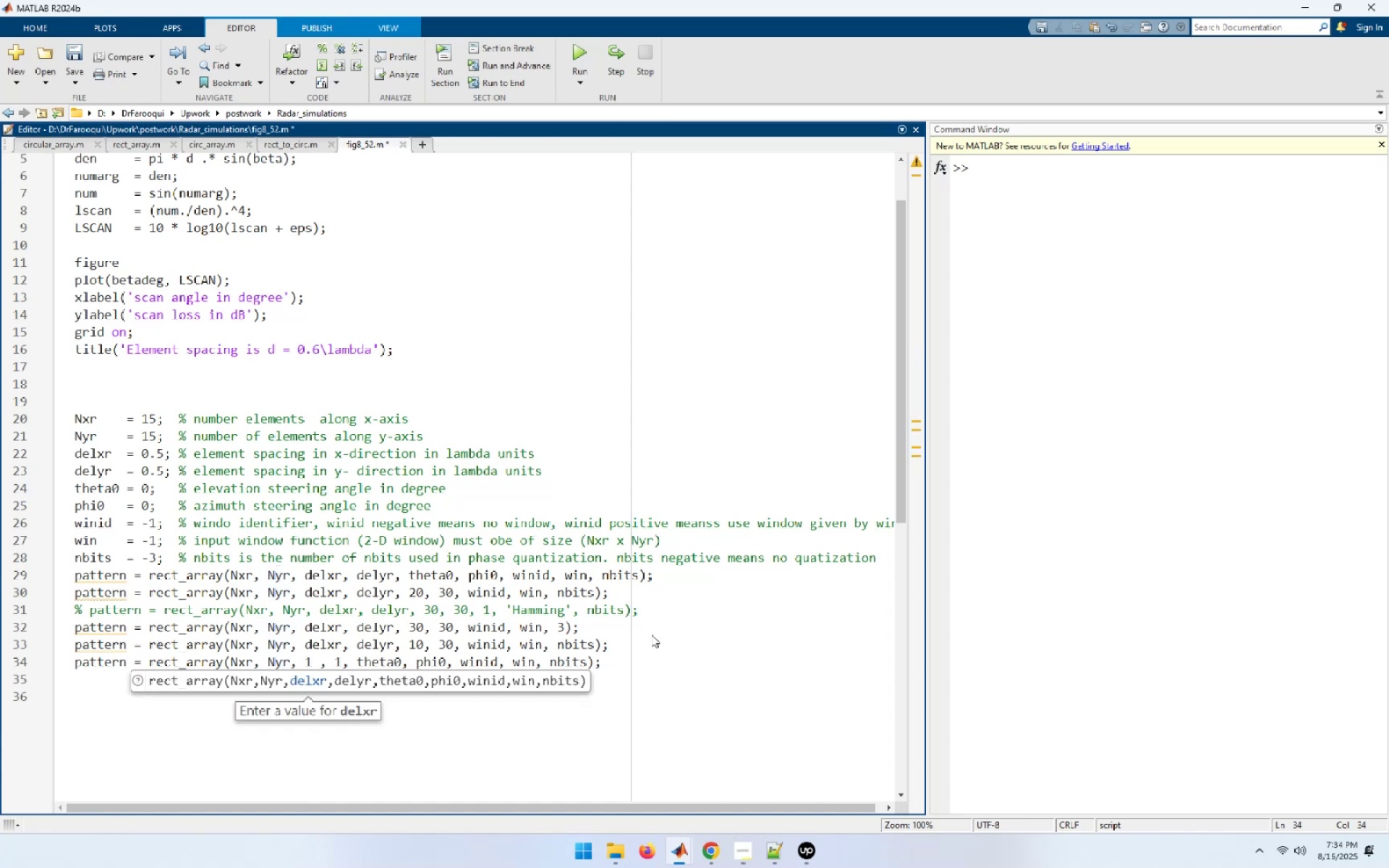 
key(Space)
 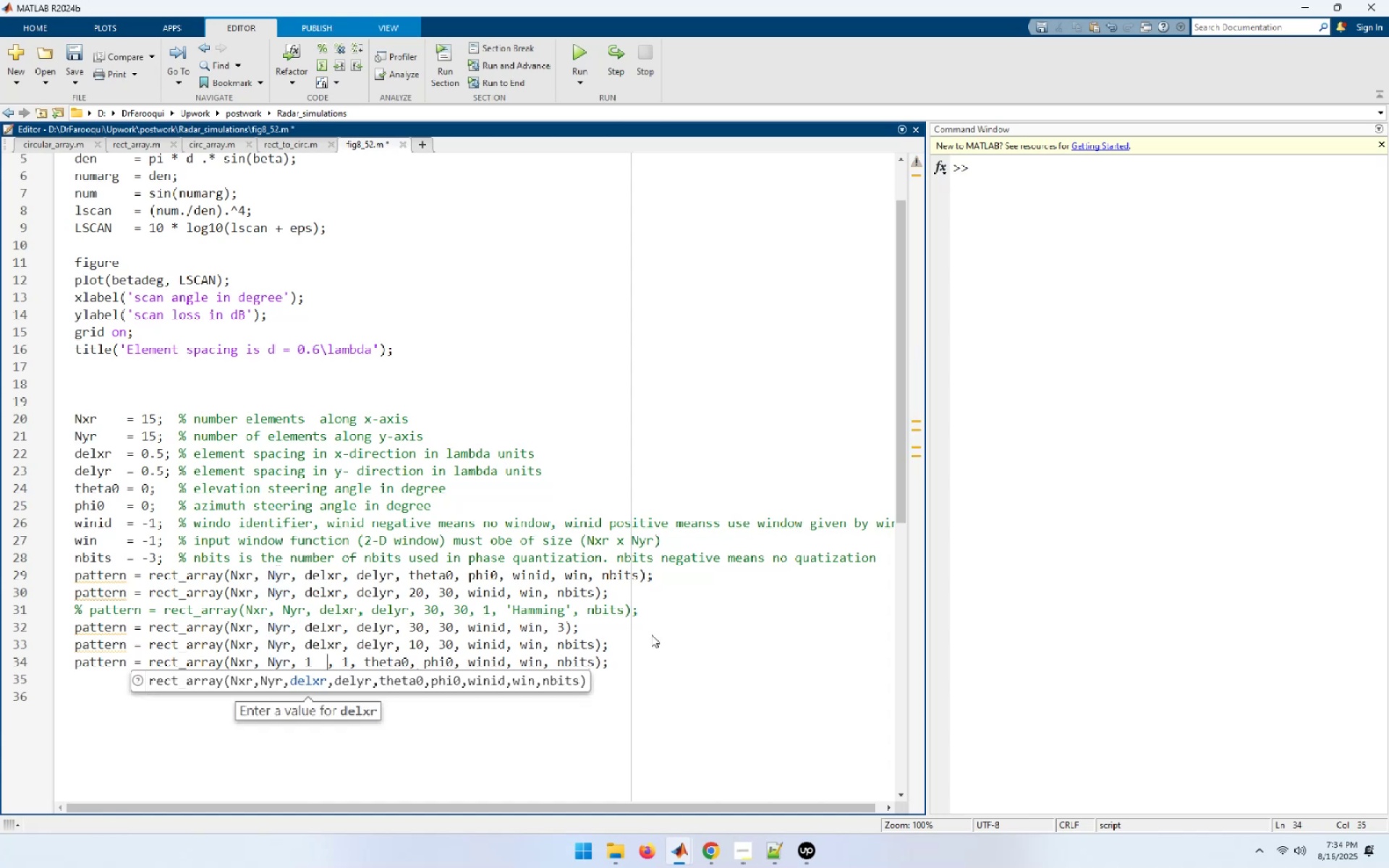 
key(Space)
 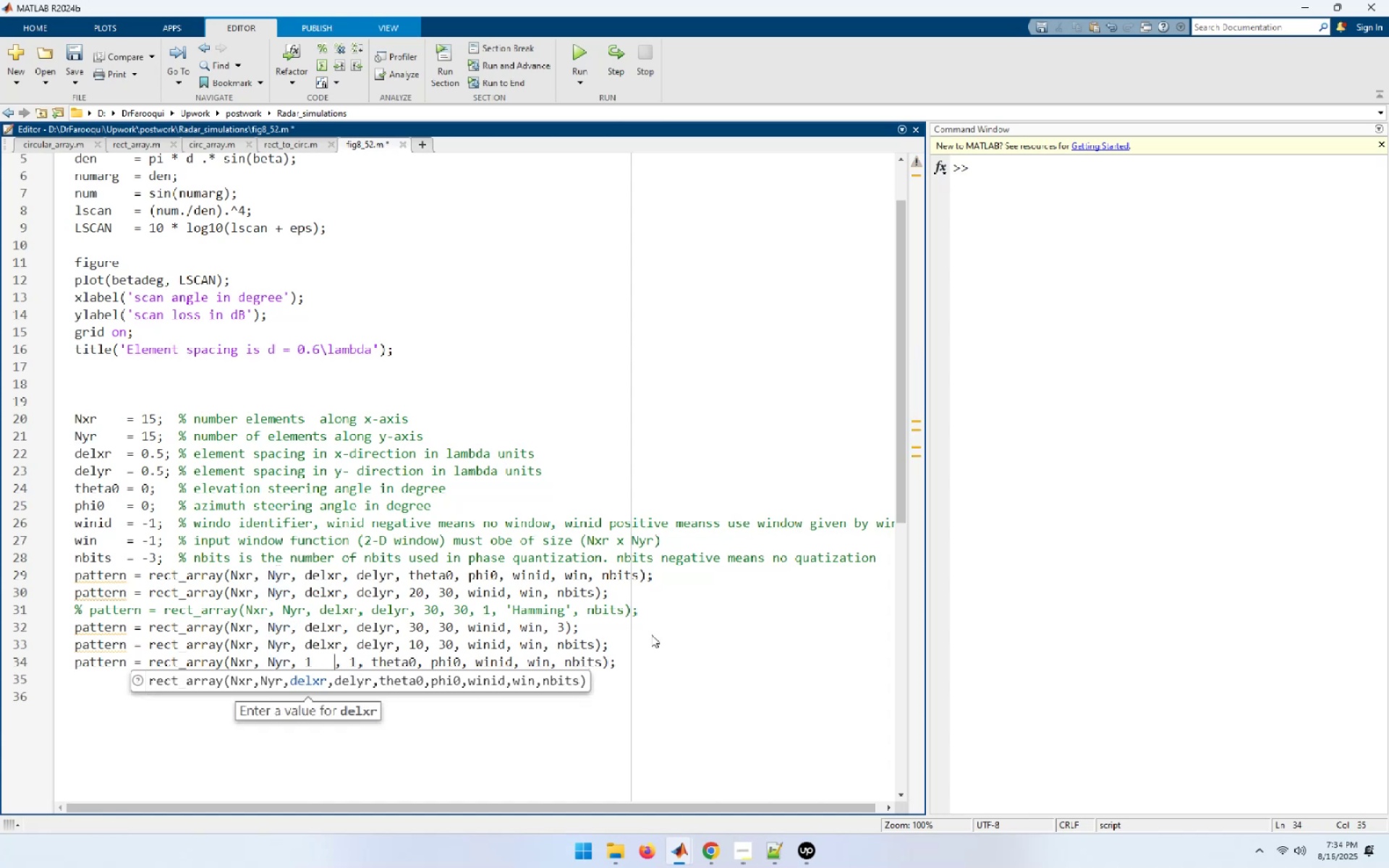 
key(Space)
 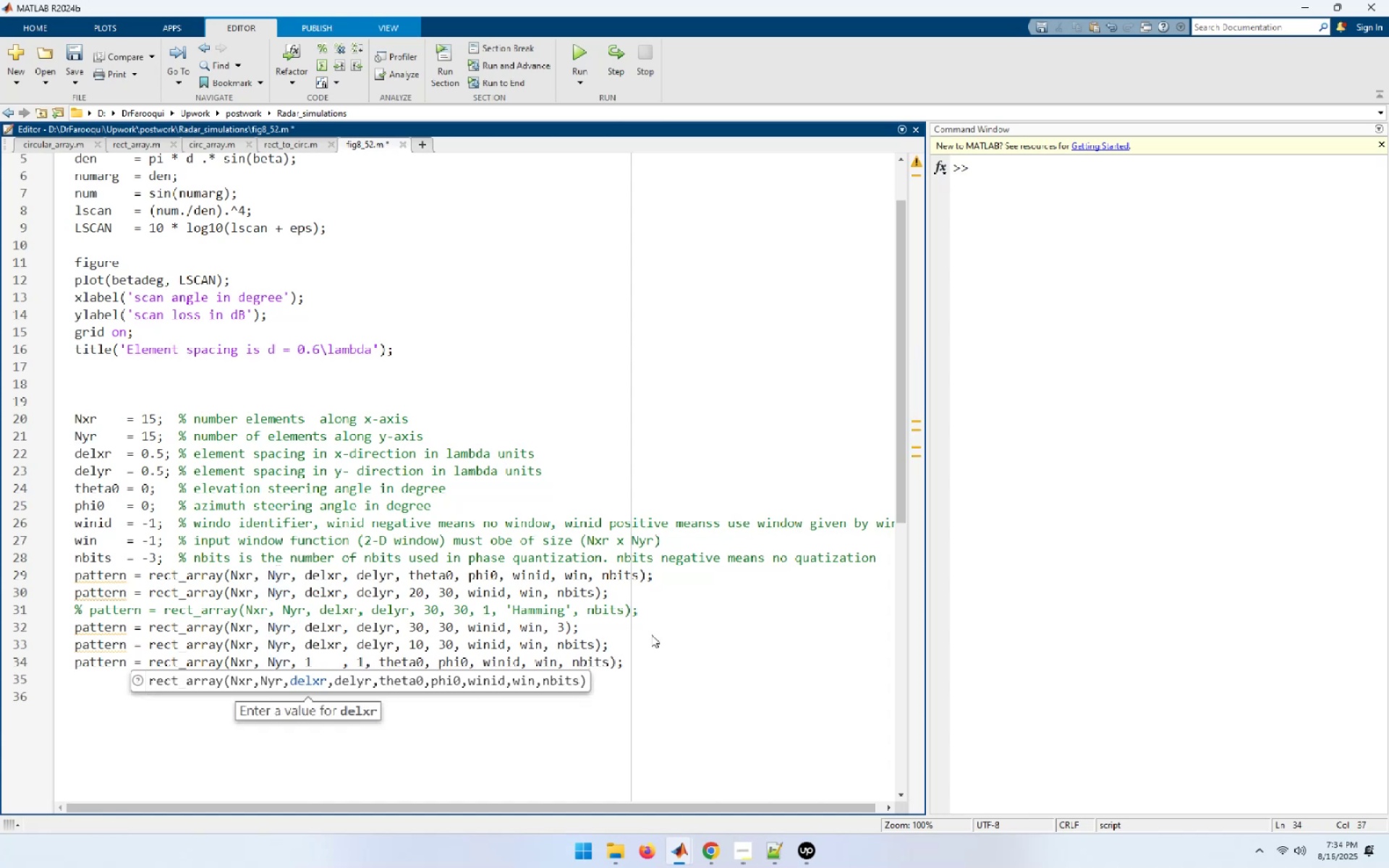 
key(ArrowUp)
 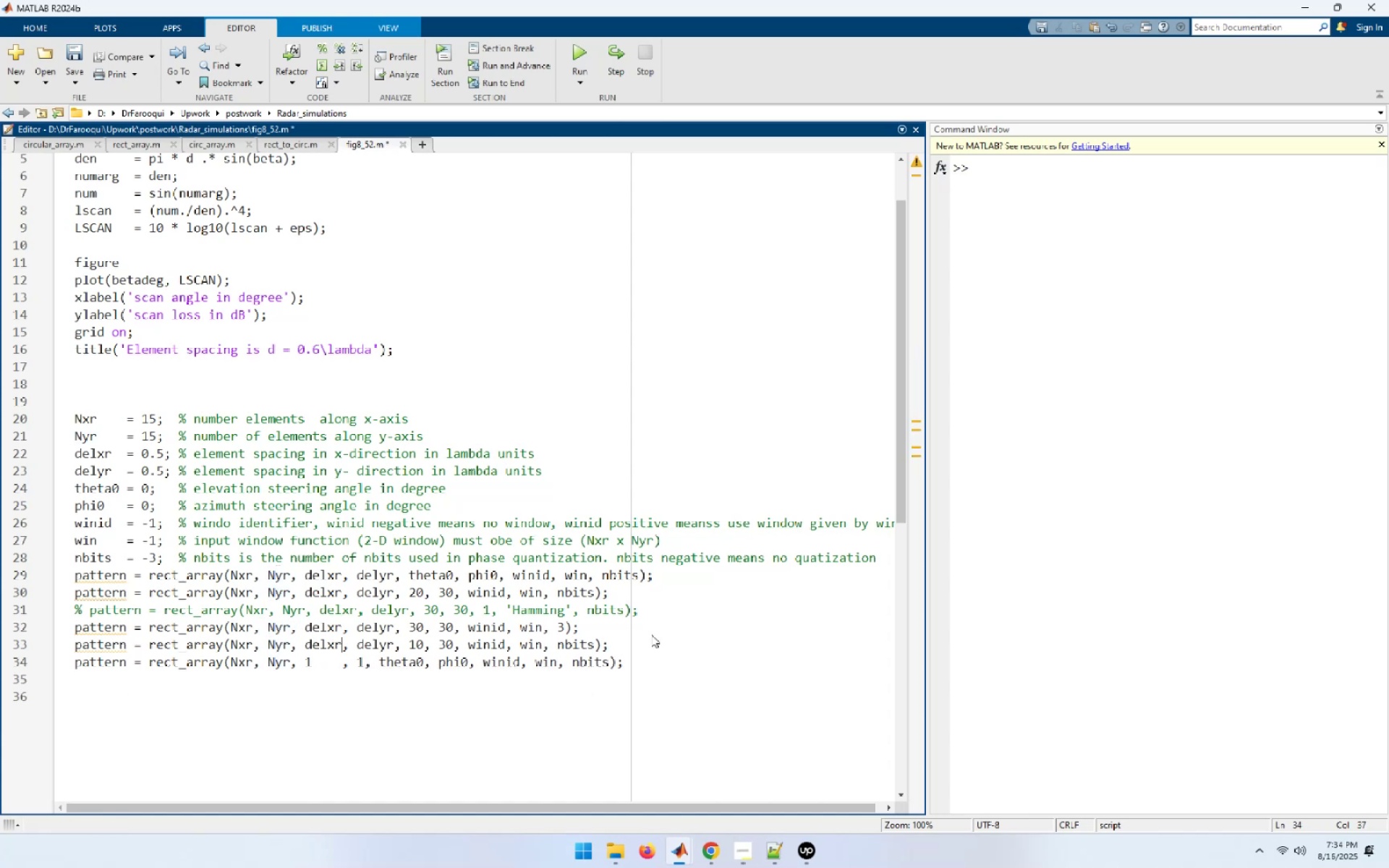 
key(ArrowUp)
 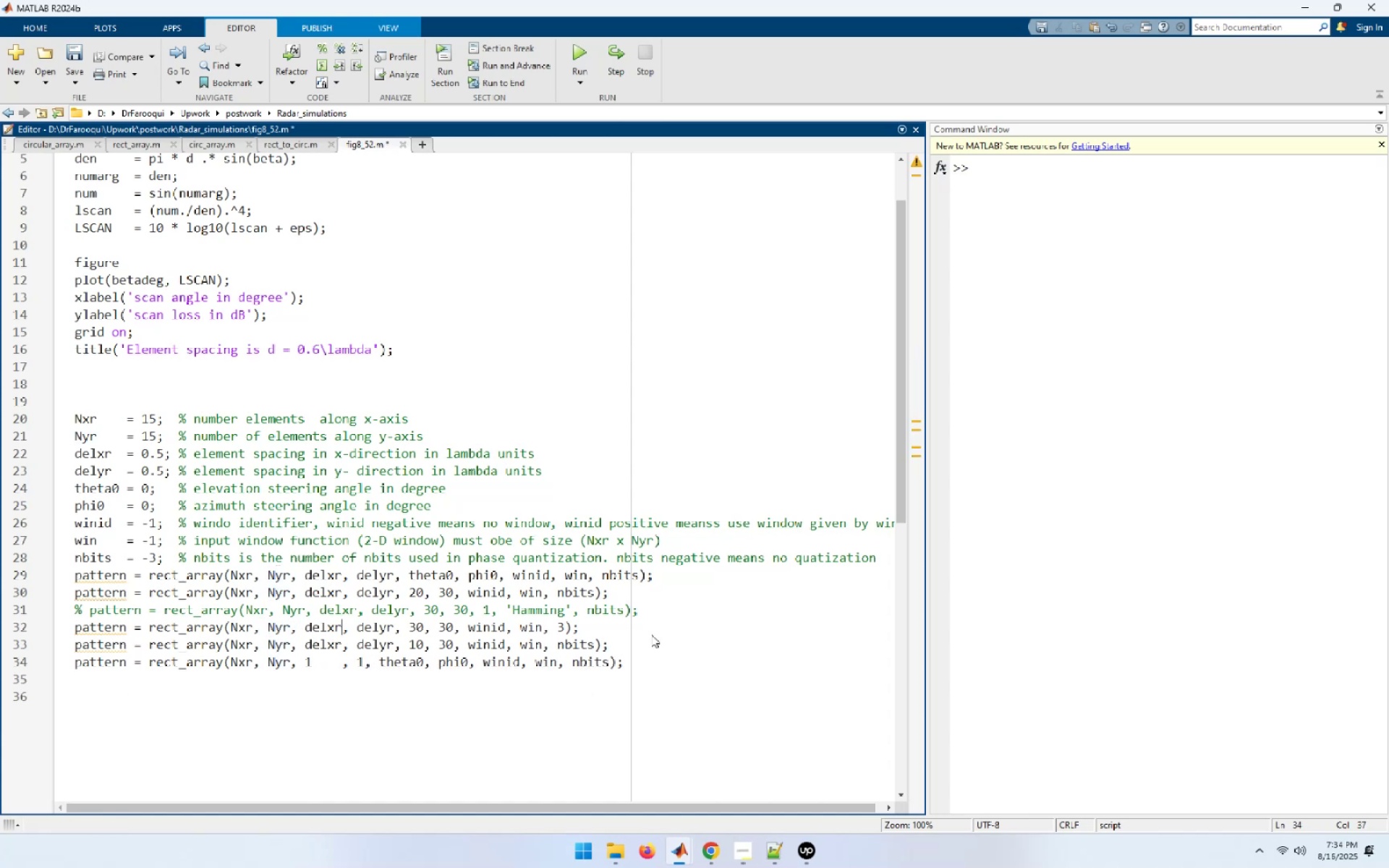 
key(ArrowUp)
 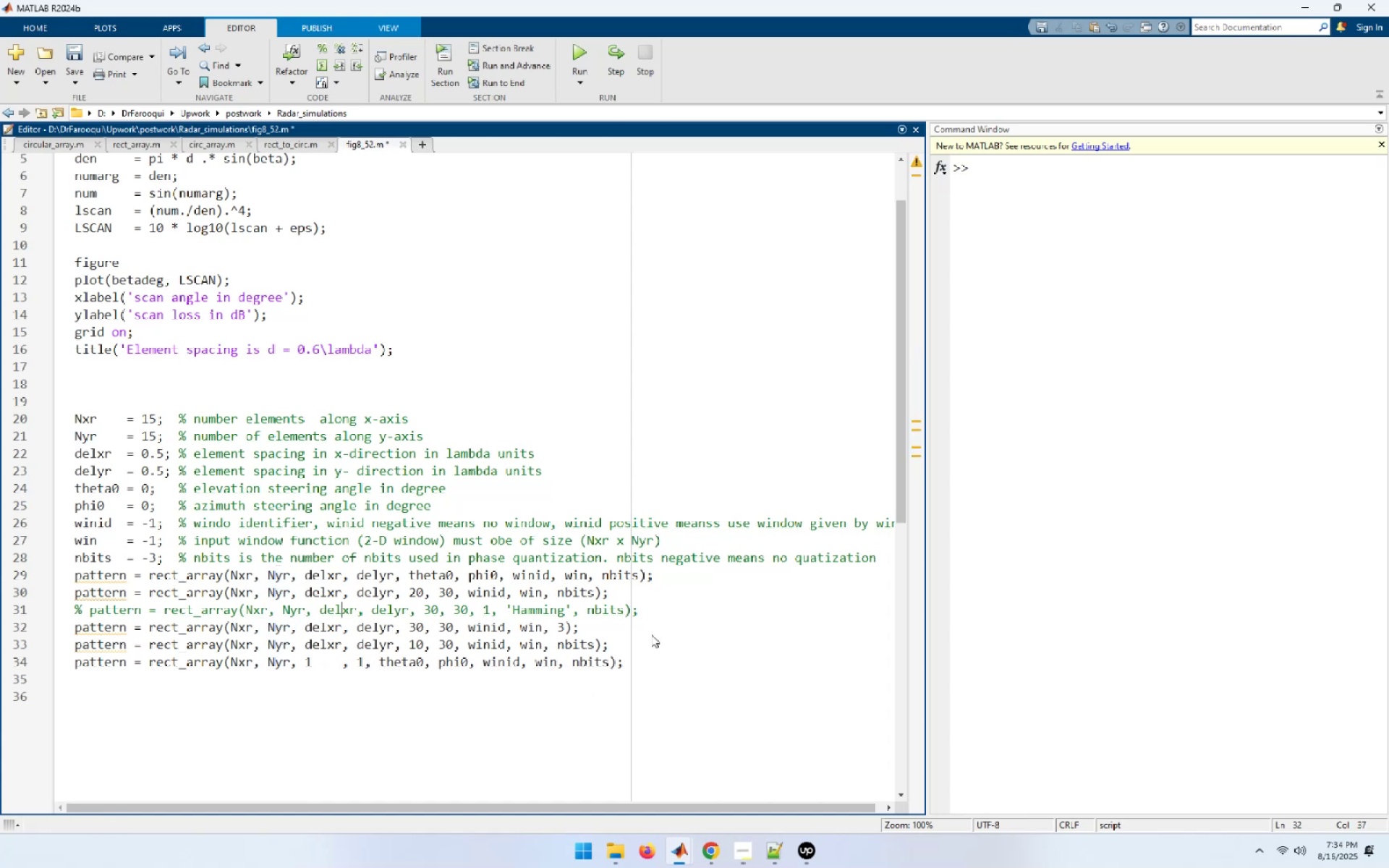 
key(ArrowUp)
 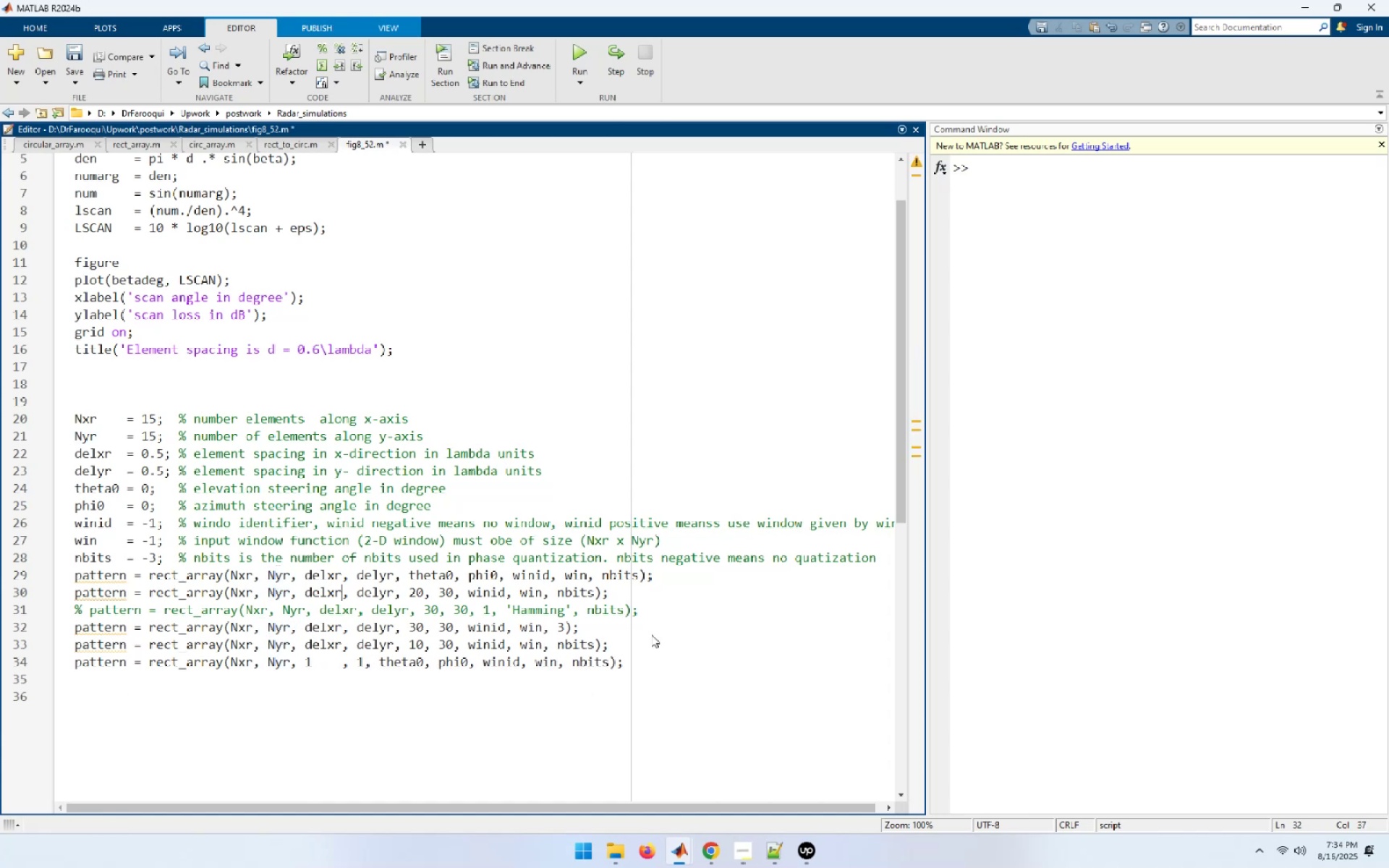 
key(ArrowUp)
 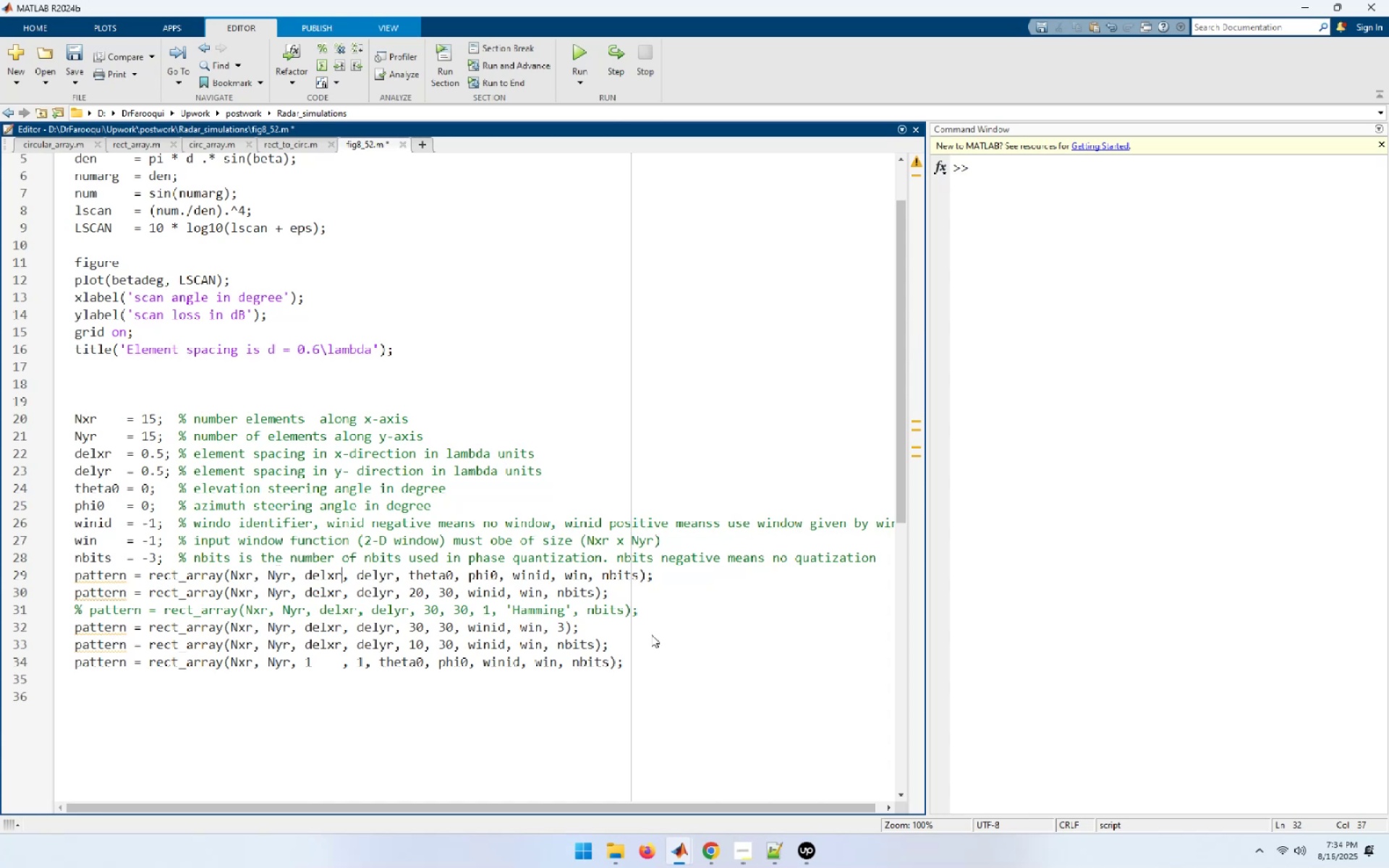 
key(ArrowRight)
 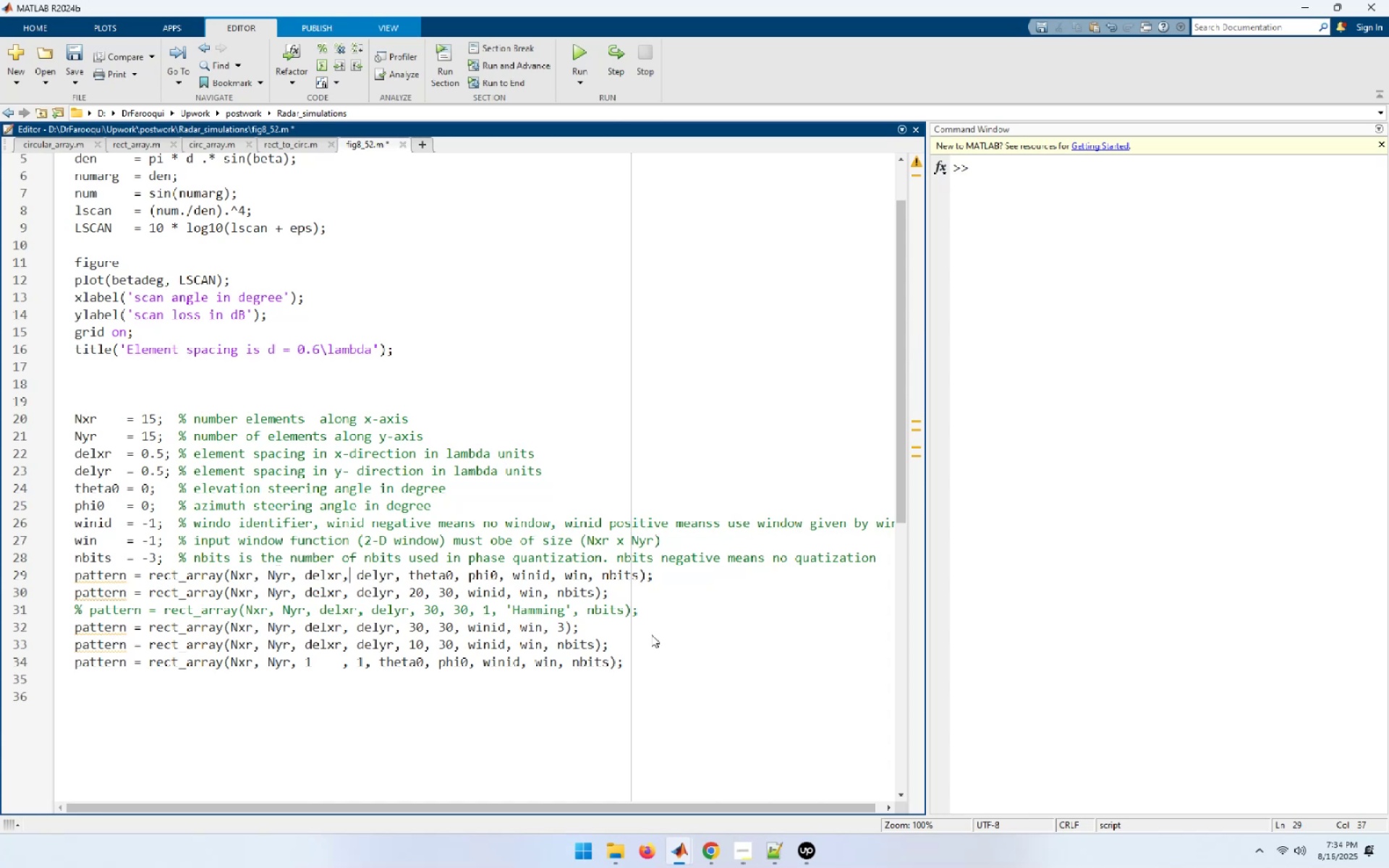 
key(ArrowRight)
 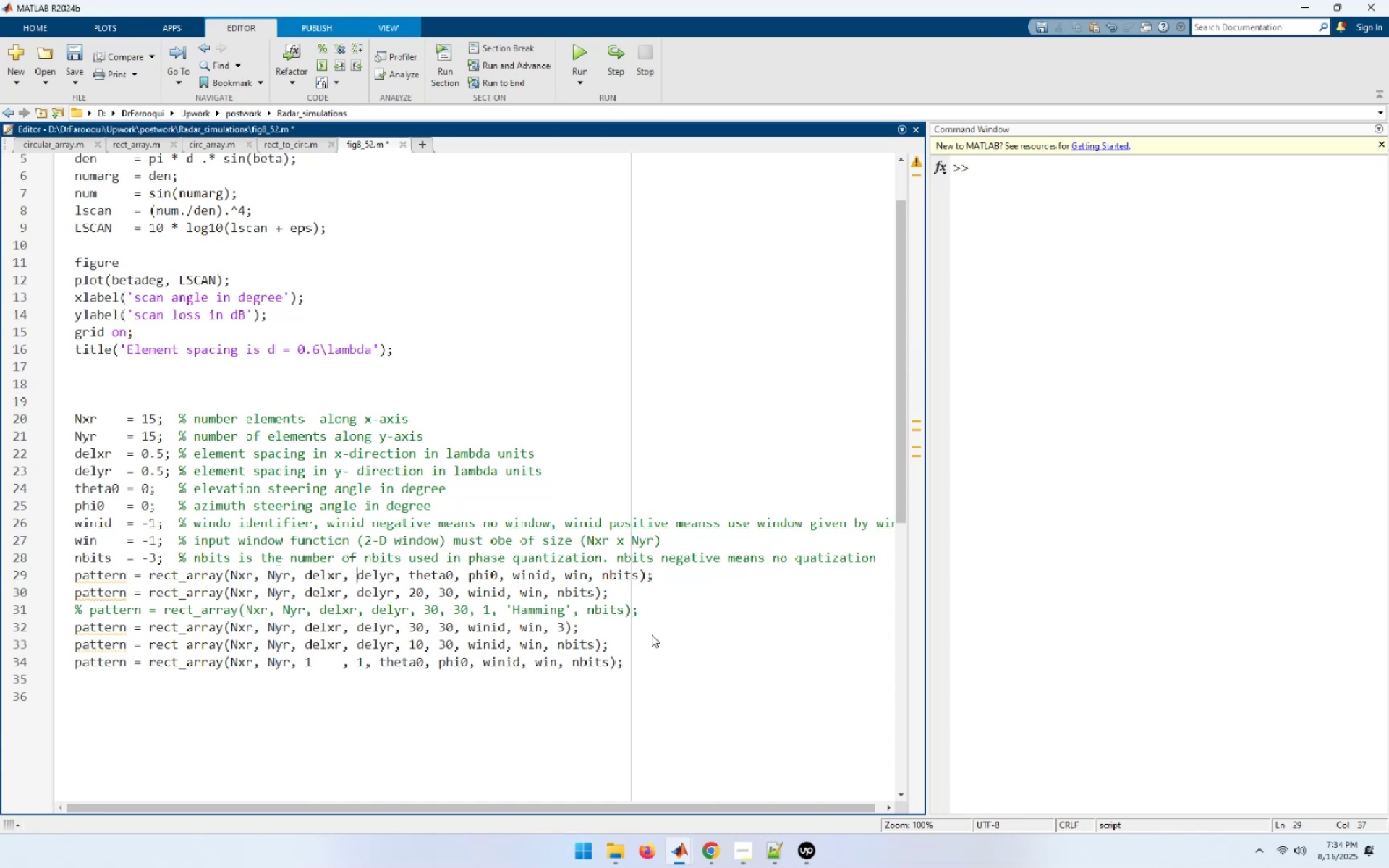 
key(ArrowRight)
 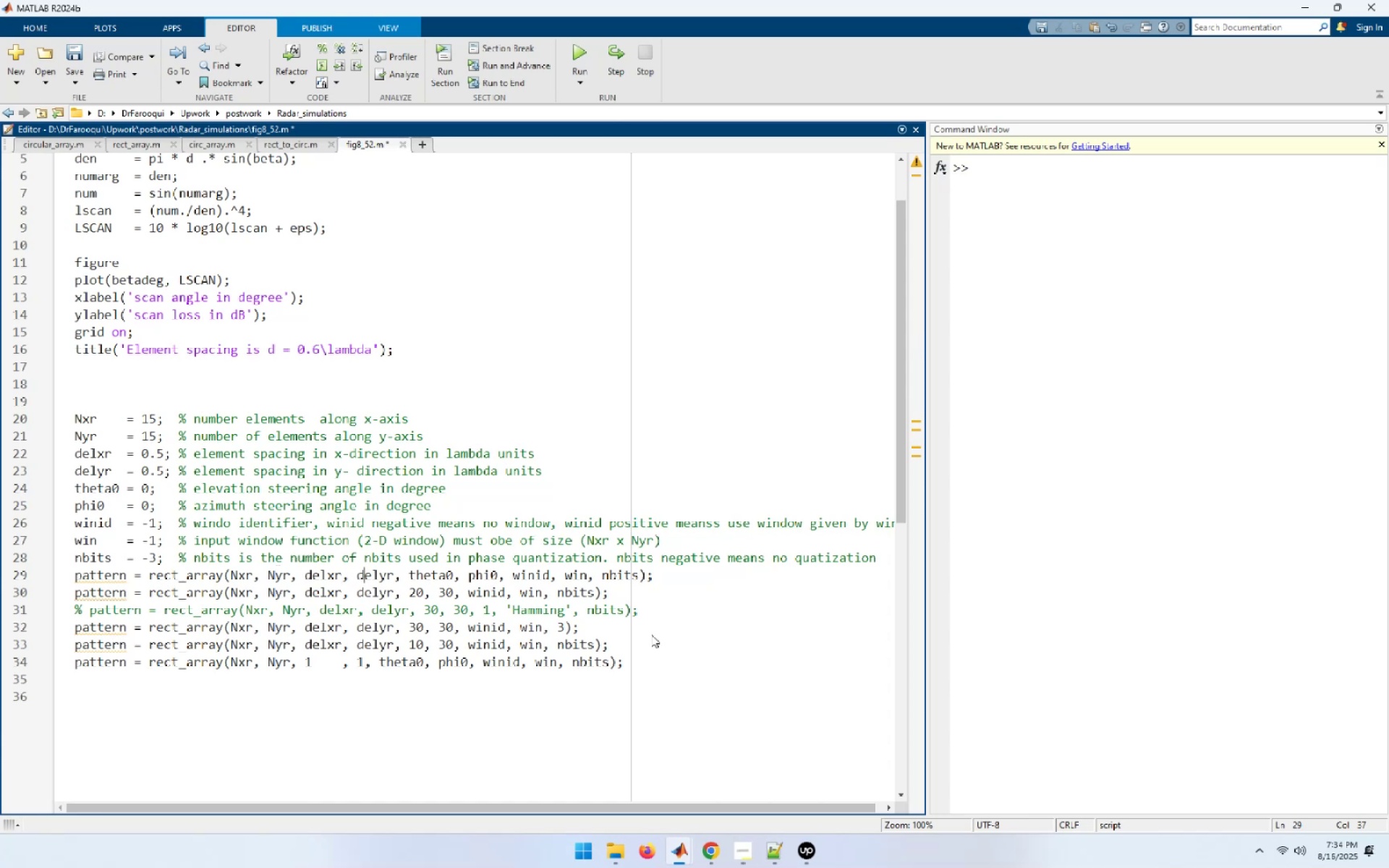 
key(ArrowRight)
 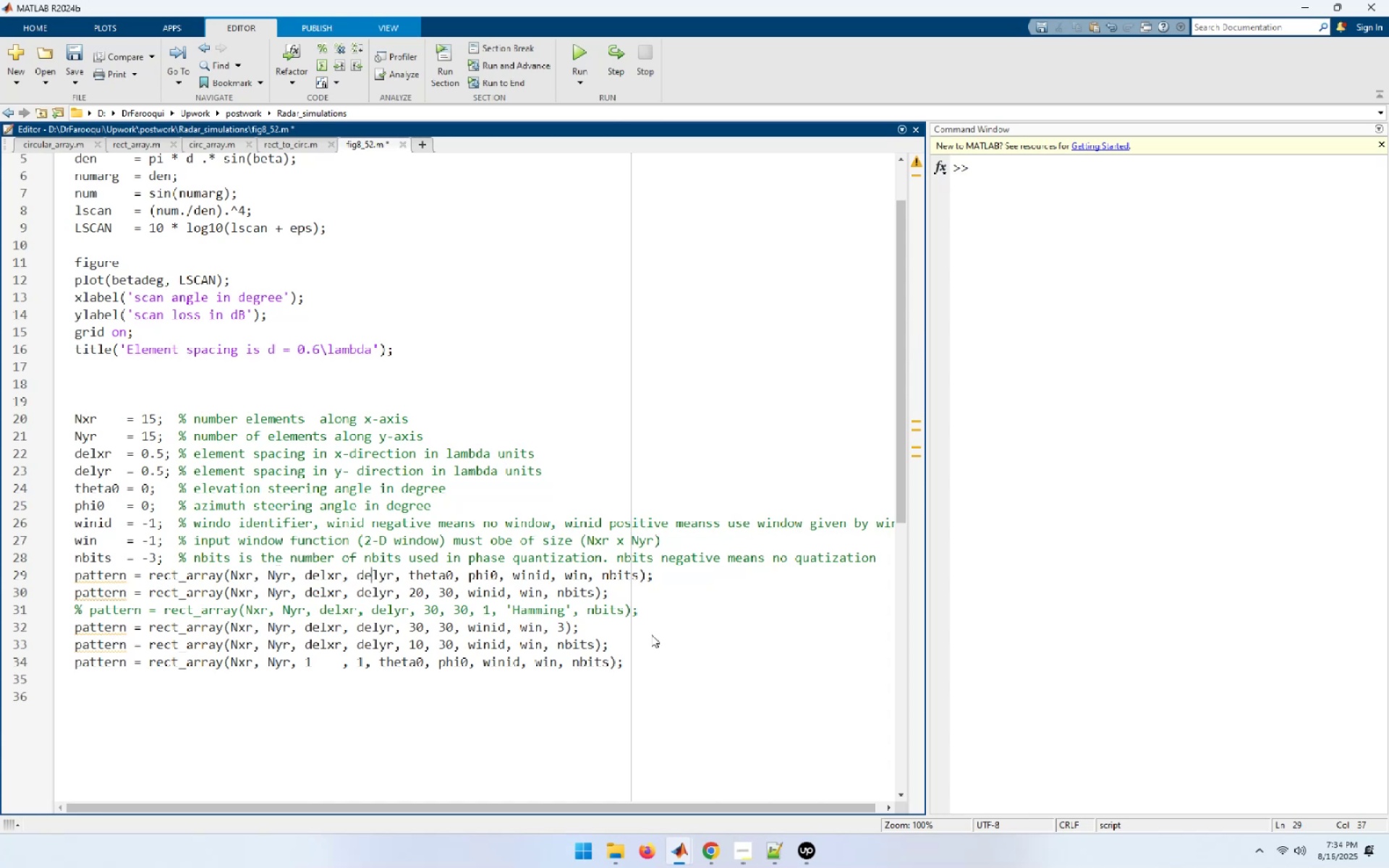 
key(ArrowRight)
 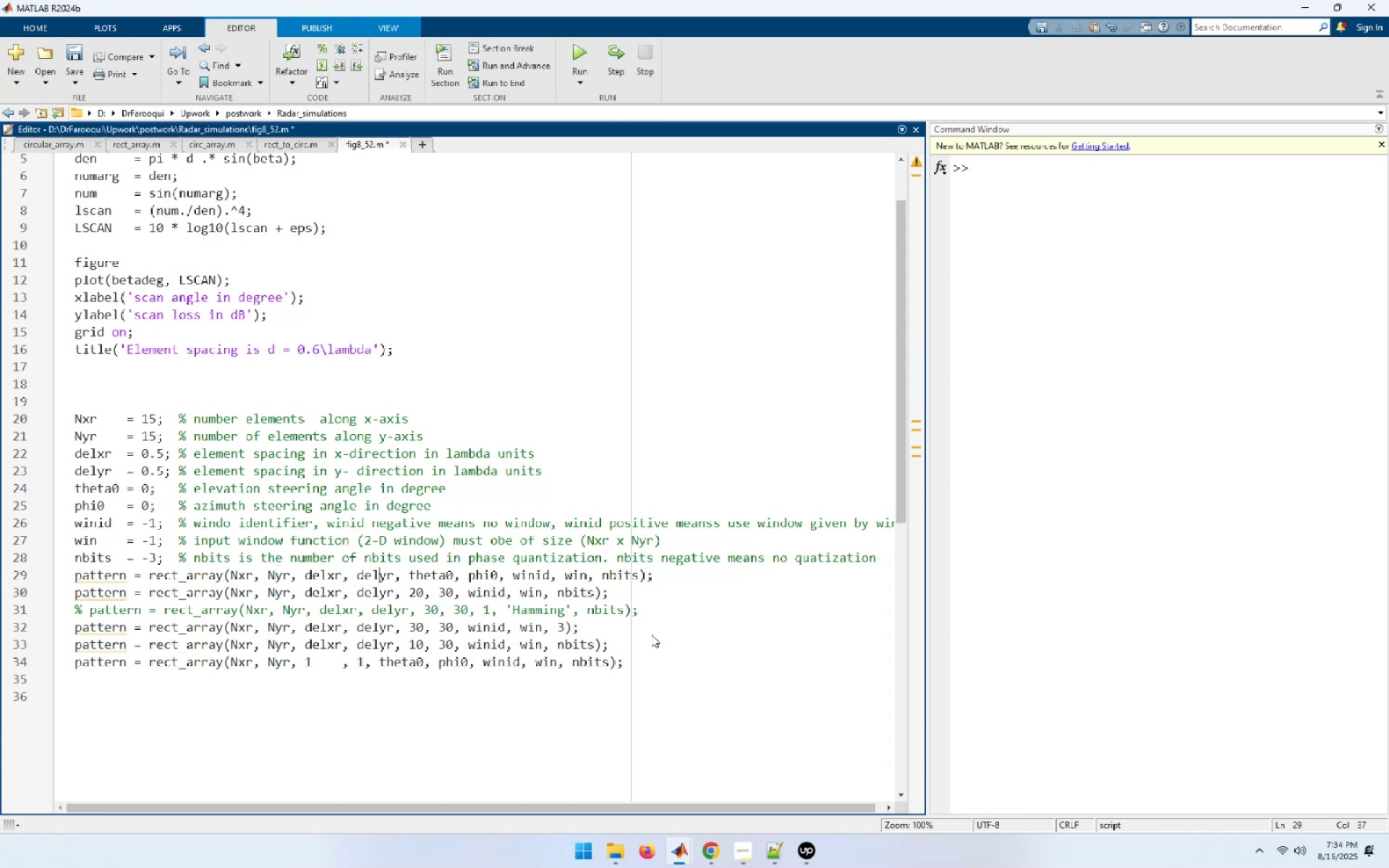 
key(ArrowRight)
 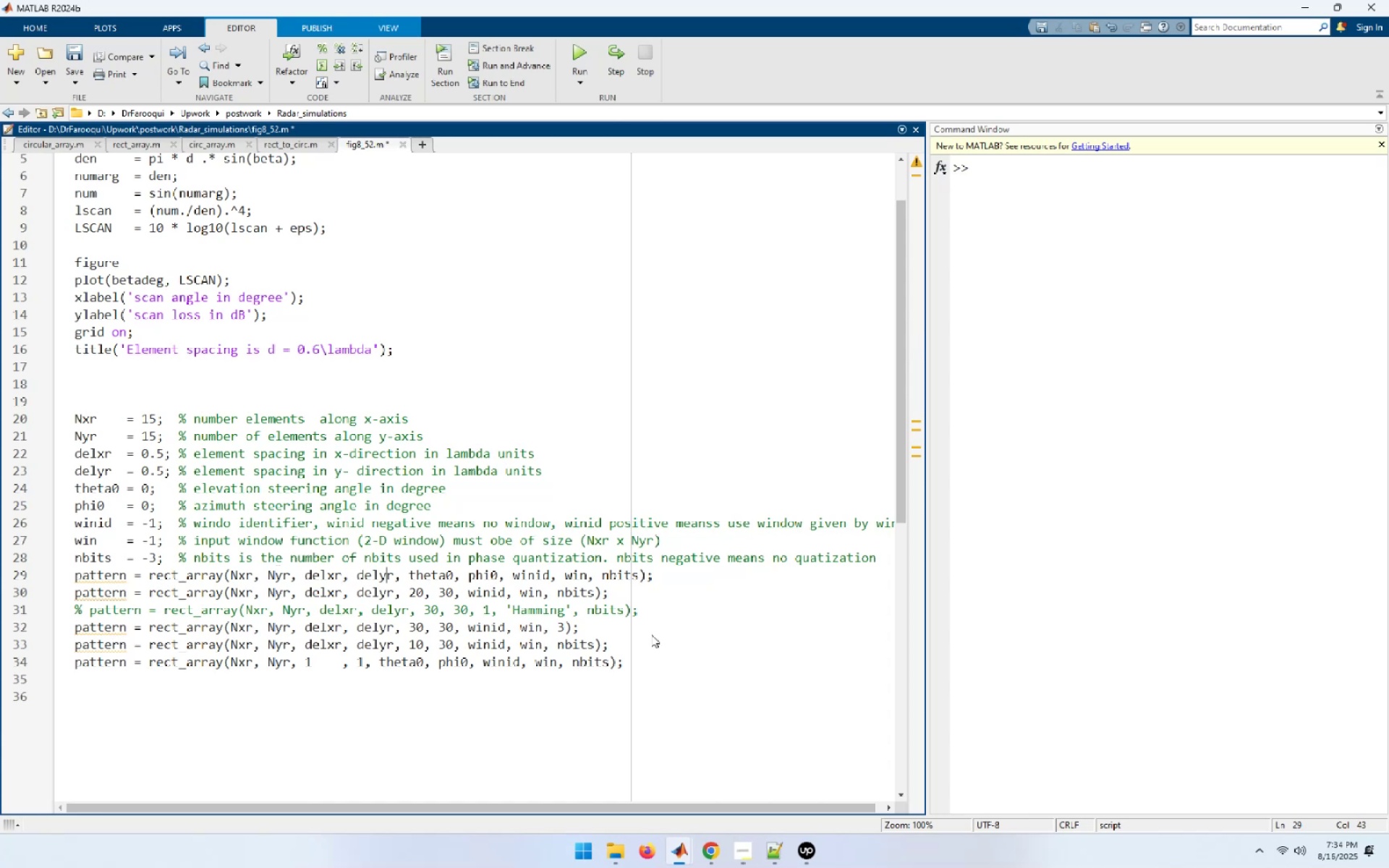 
key(ArrowDown)
 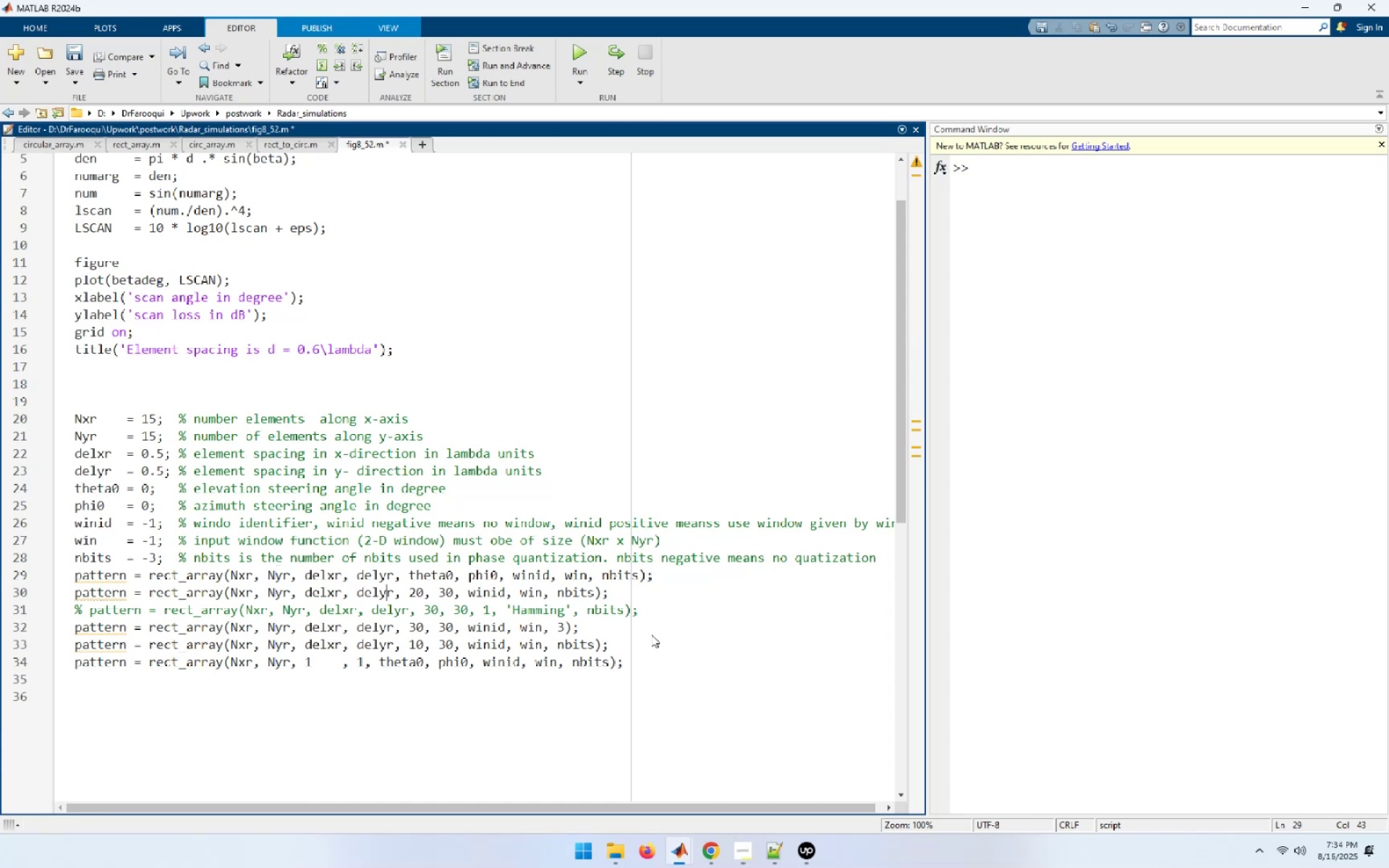 
key(ArrowDown)
 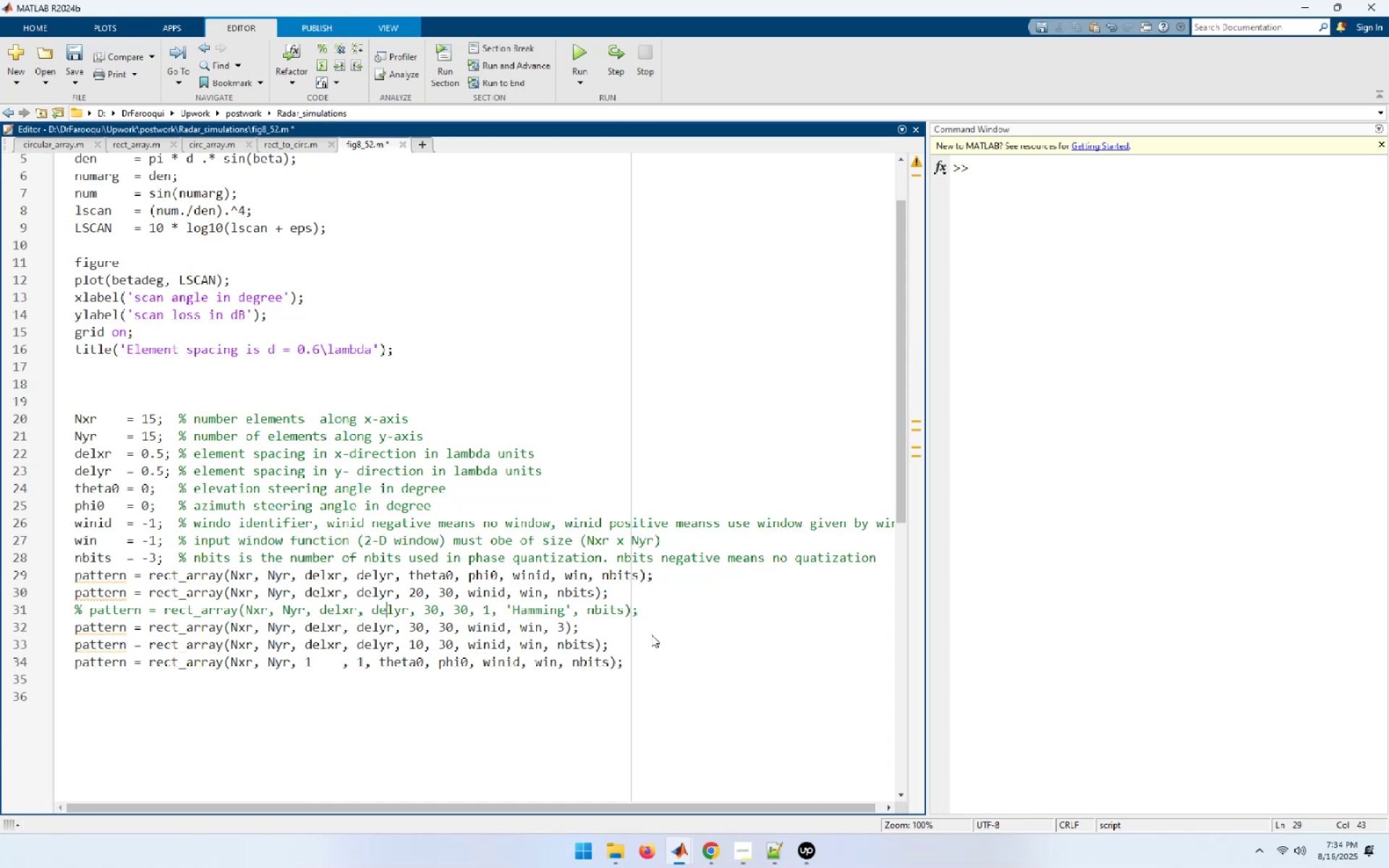 
key(ArrowRight)
 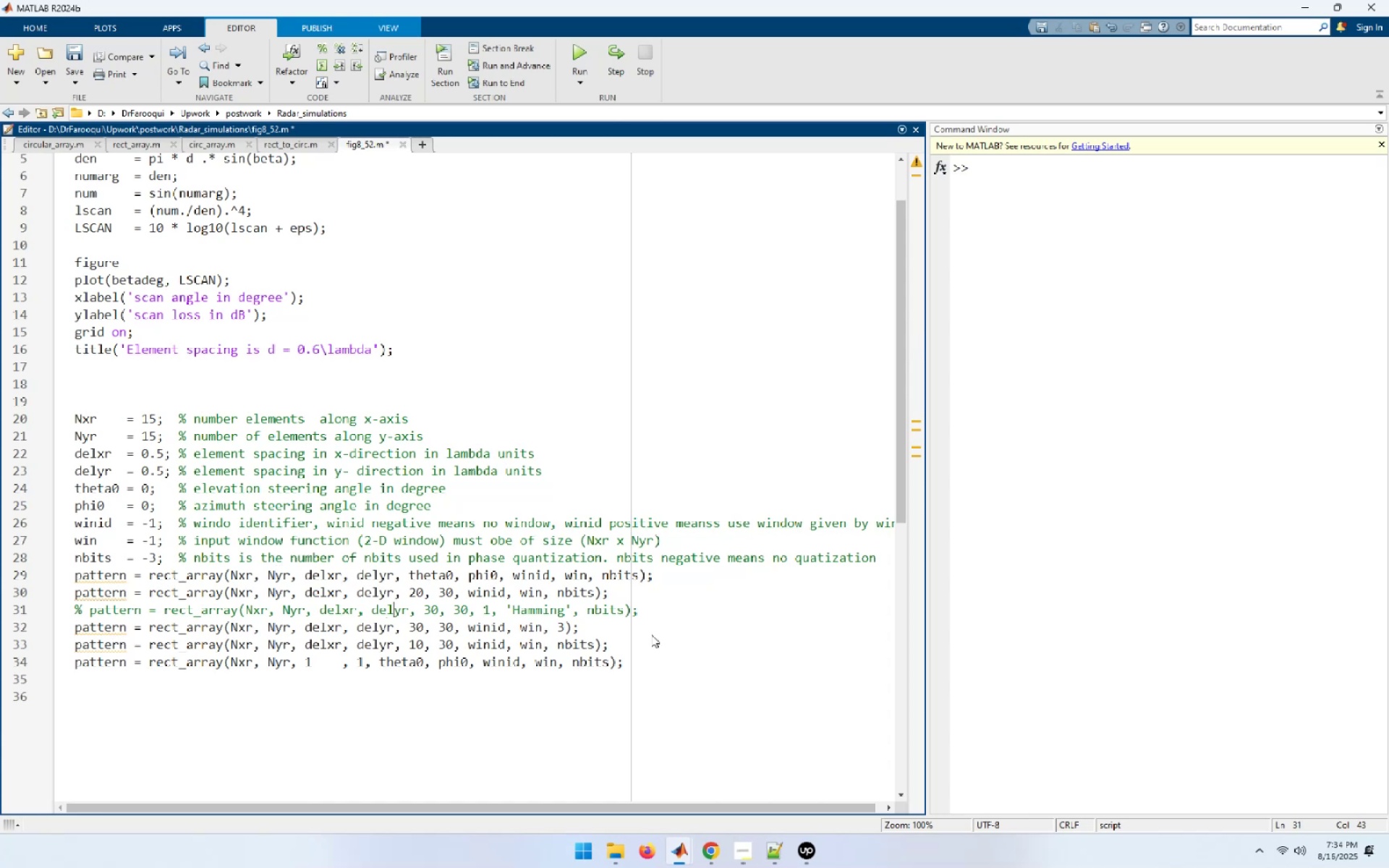 
key(ArrowDown)
 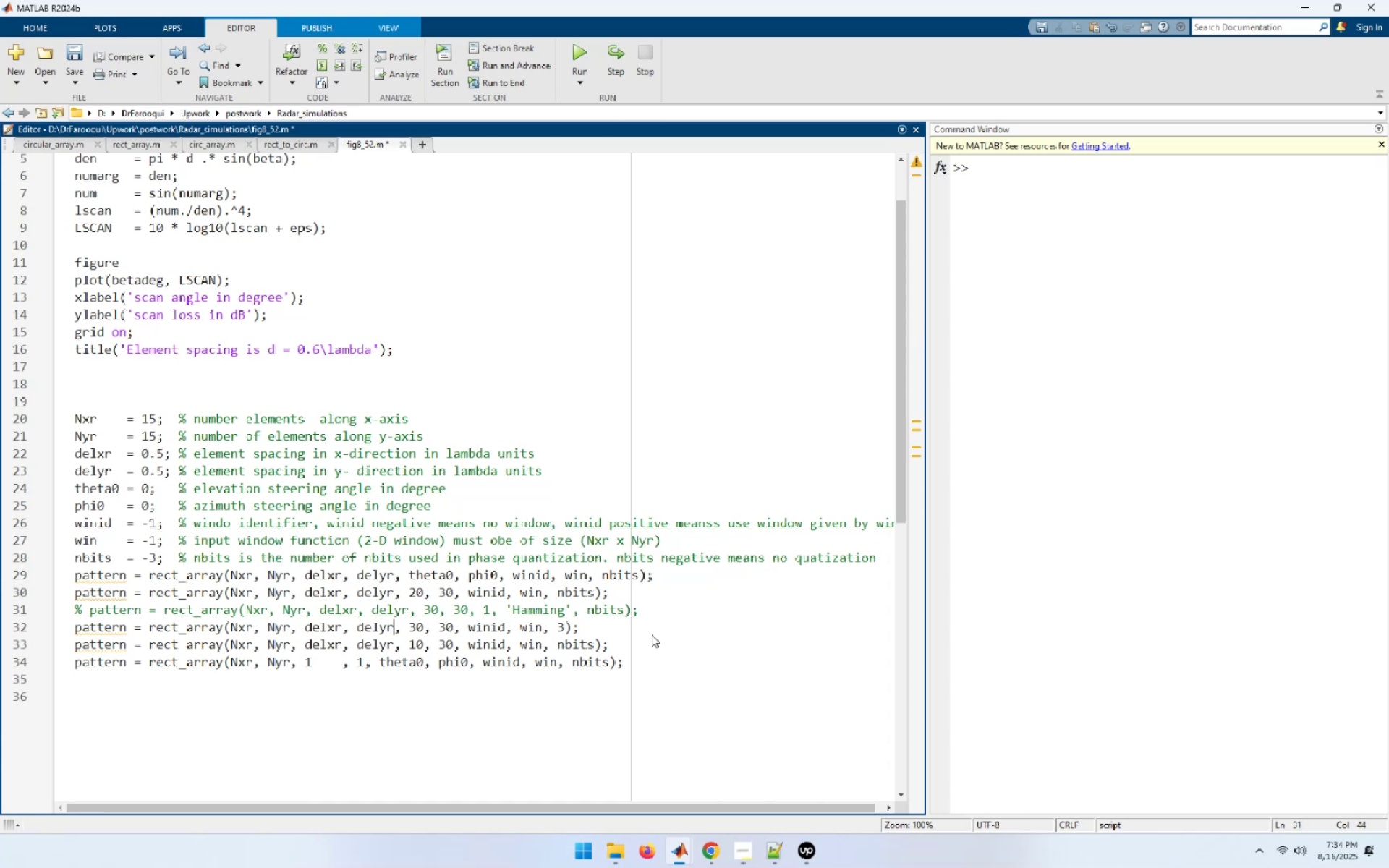 
key(ArrowDown)
 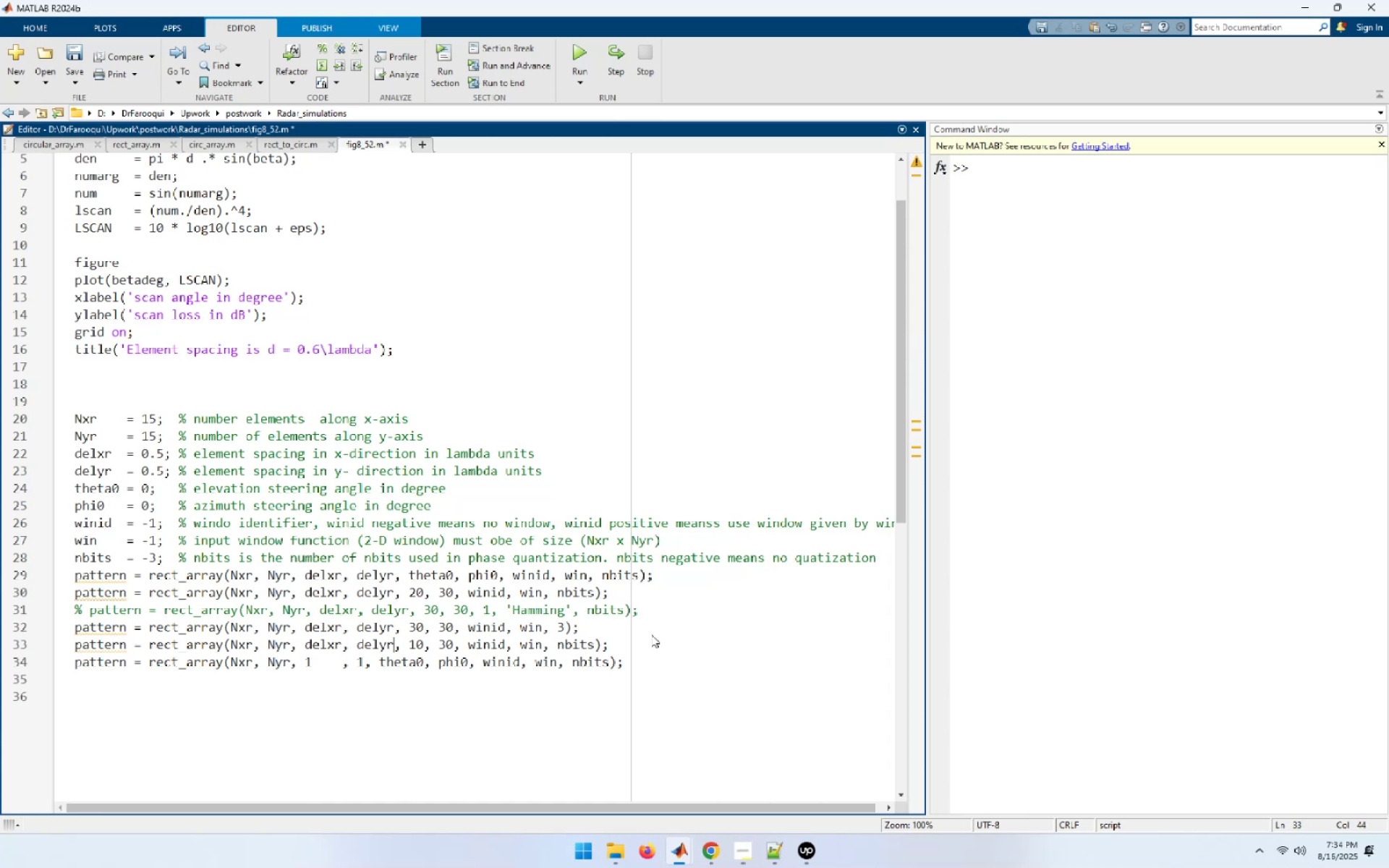 
key(ArrowDown)
 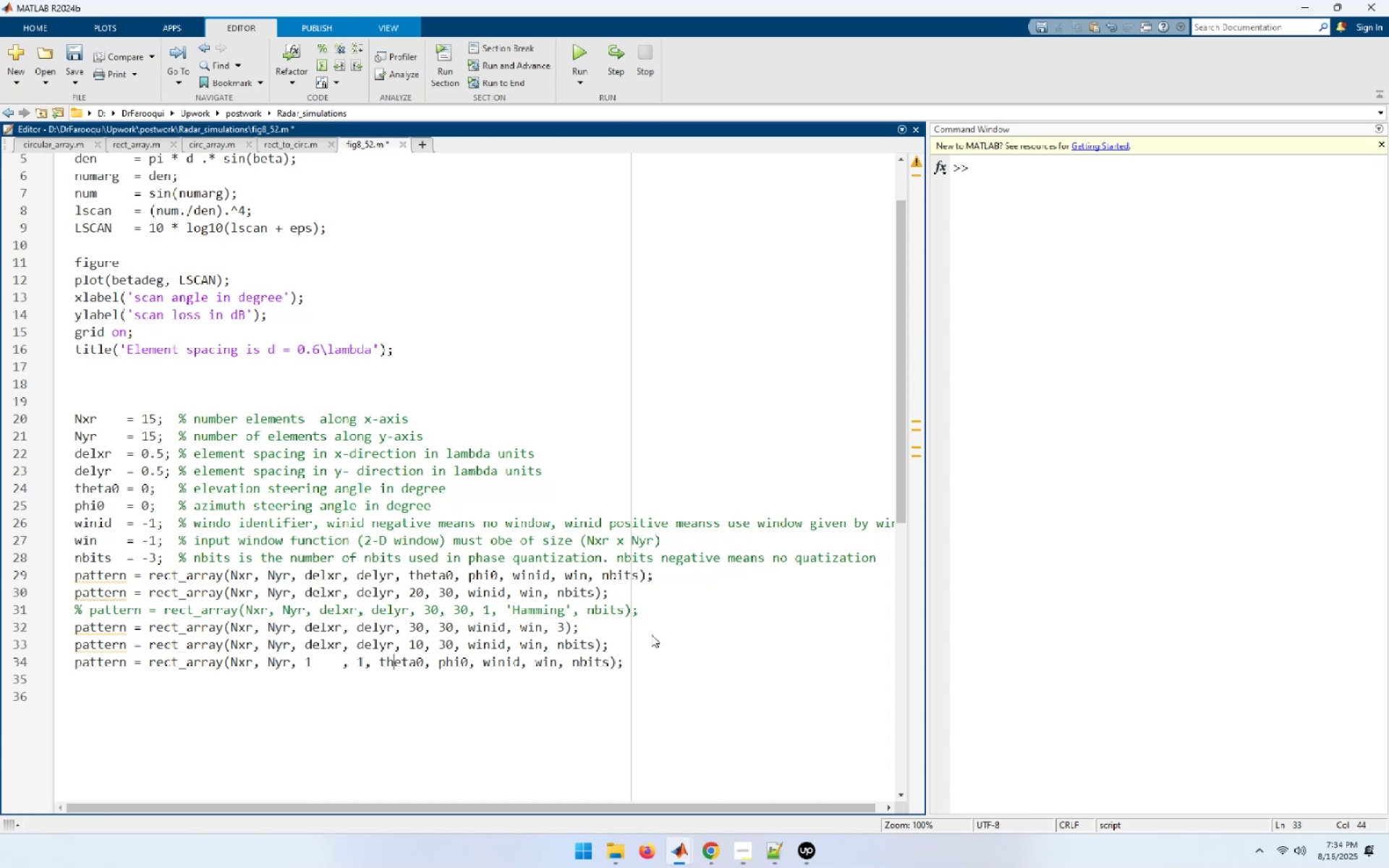 
key(ArrowLeft)
 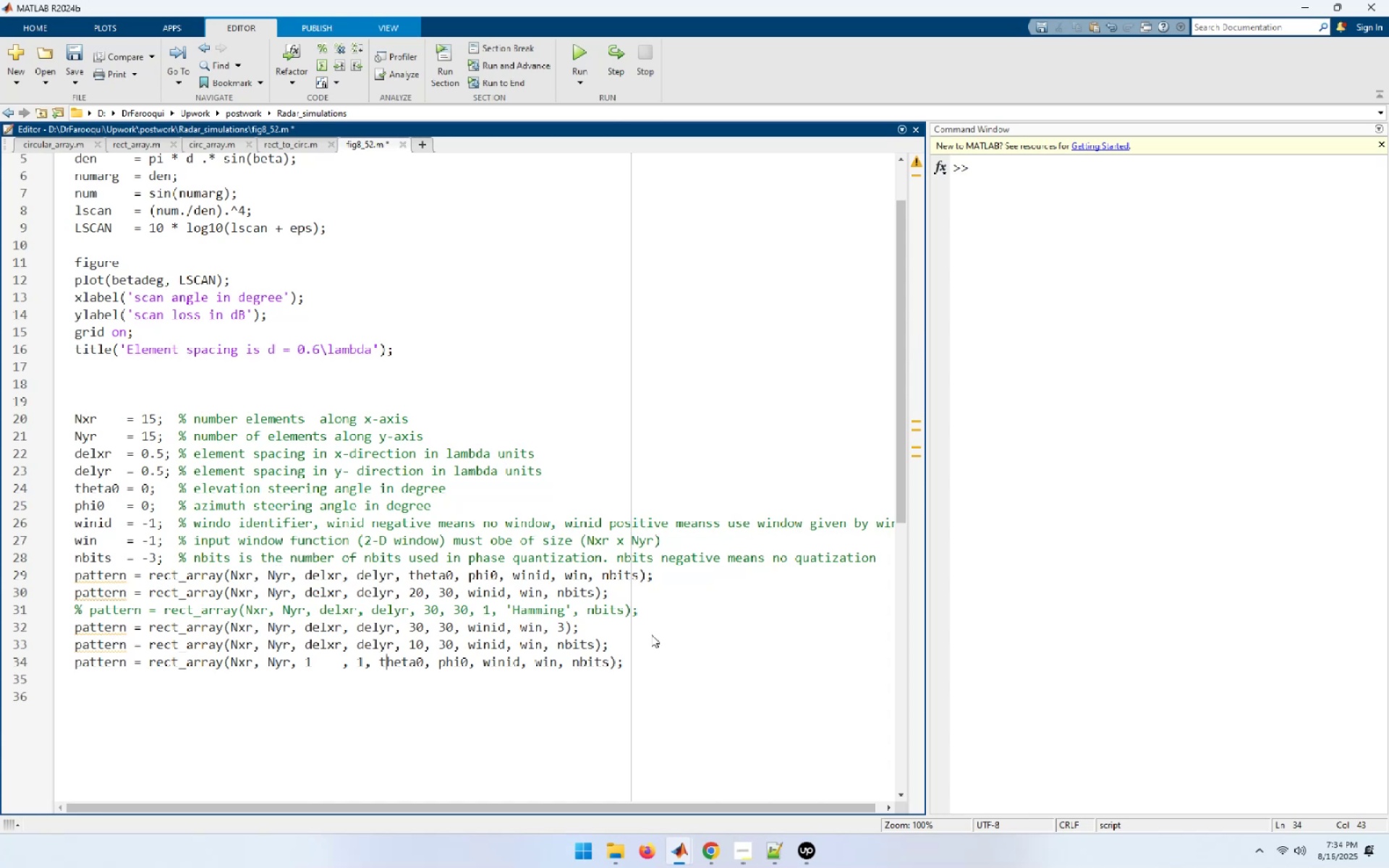 
key(ArrowLeft)
 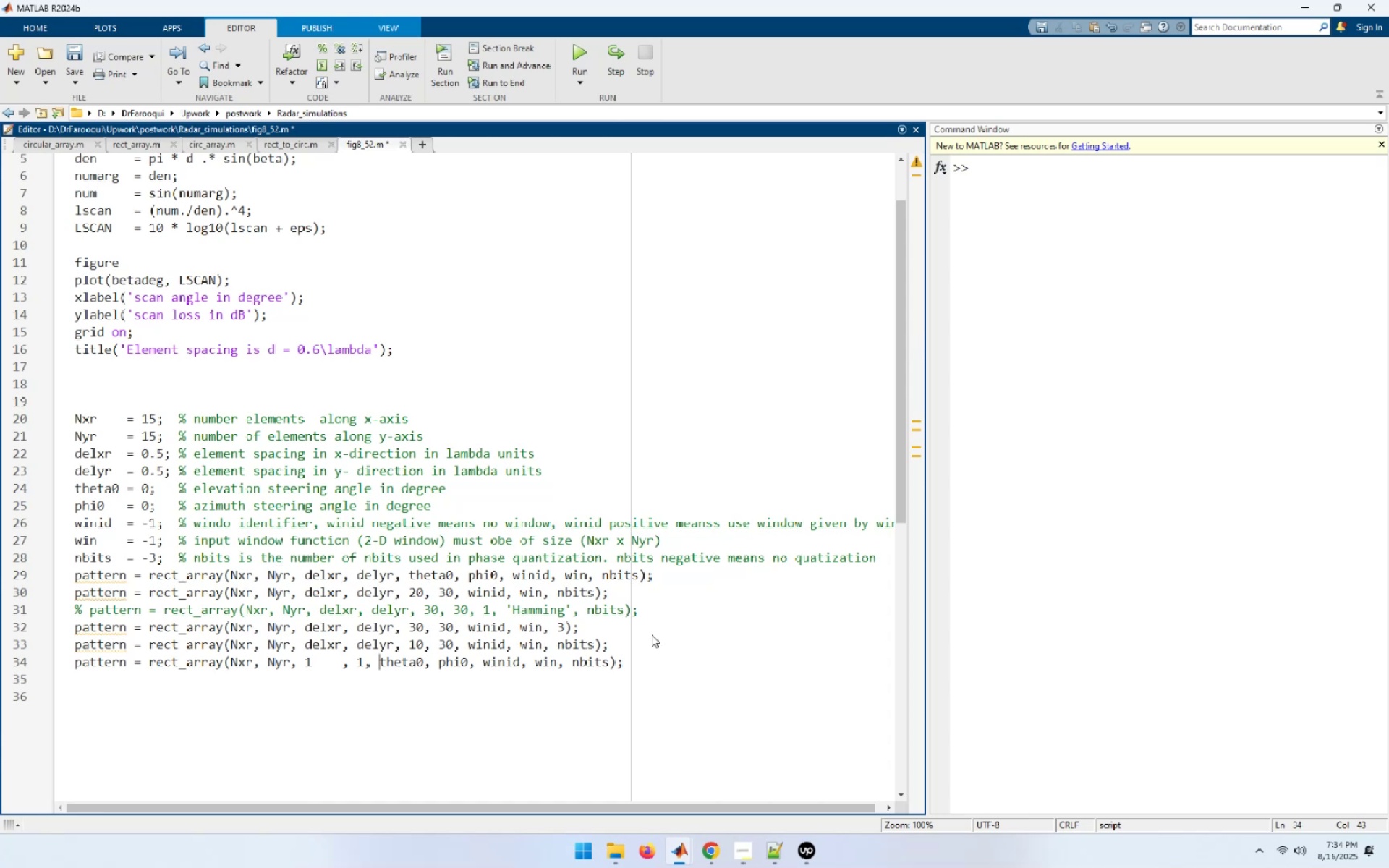 
key(ArrowLeft)
 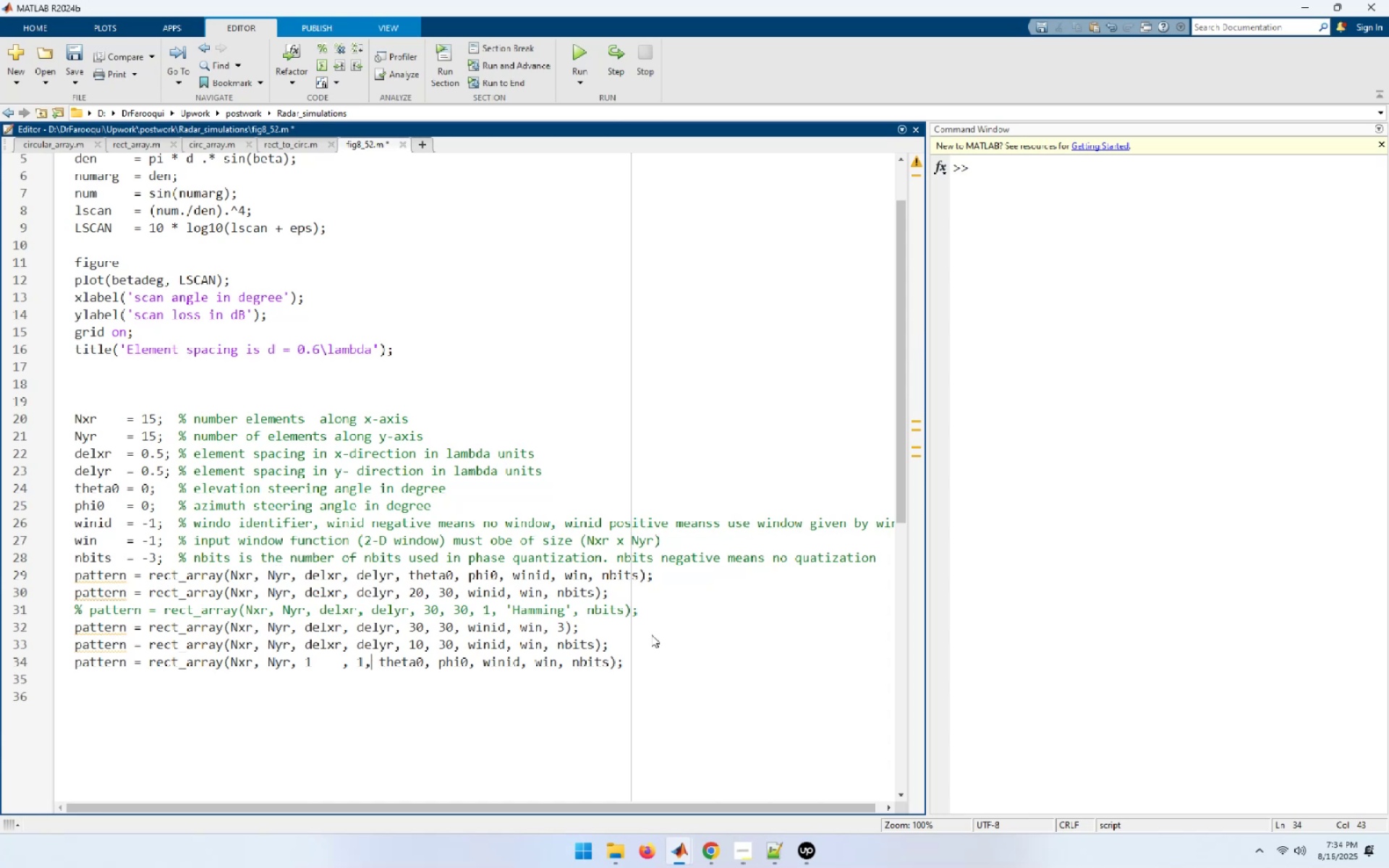 
key(ArrowLeft)
 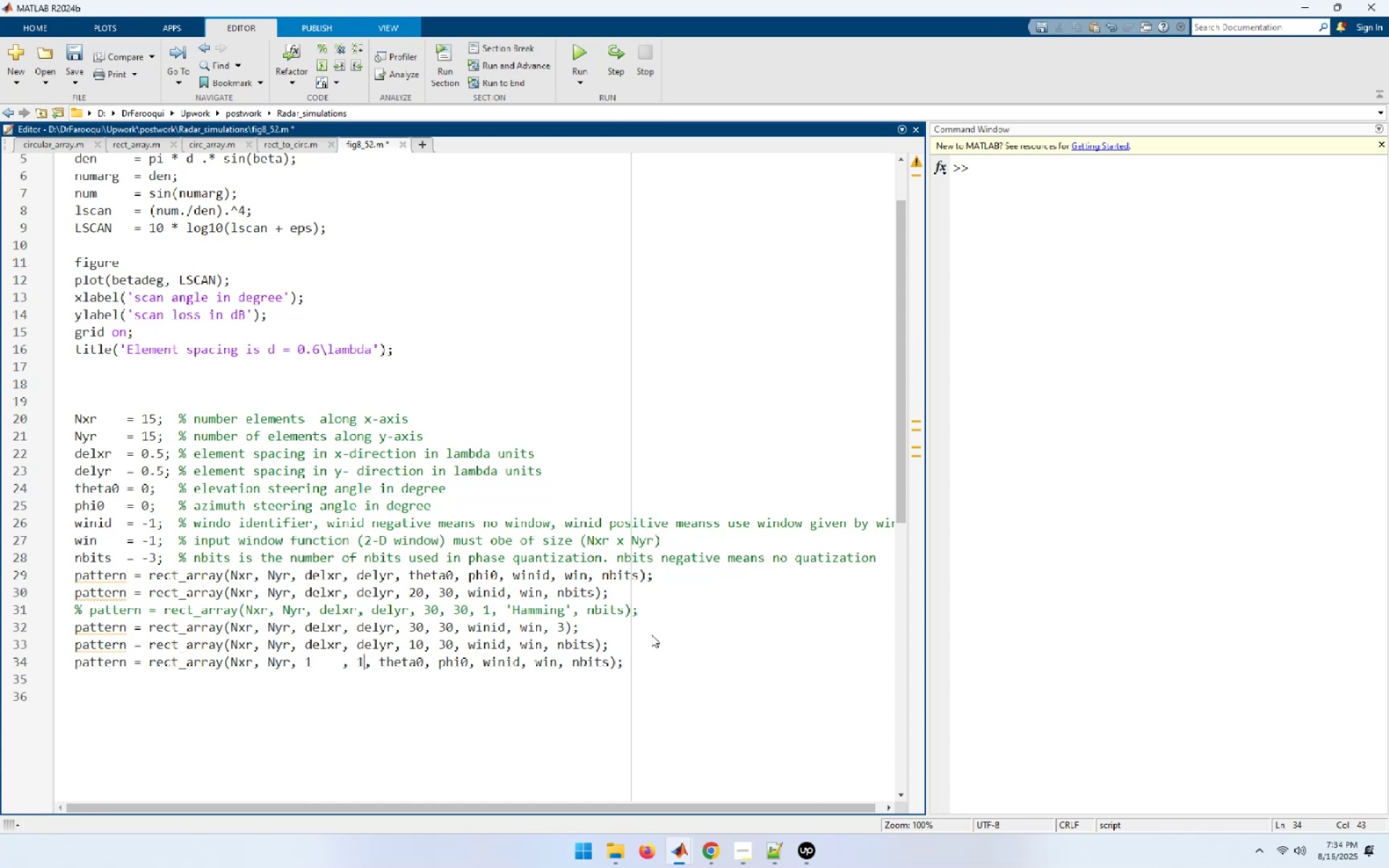 
key(Space)
 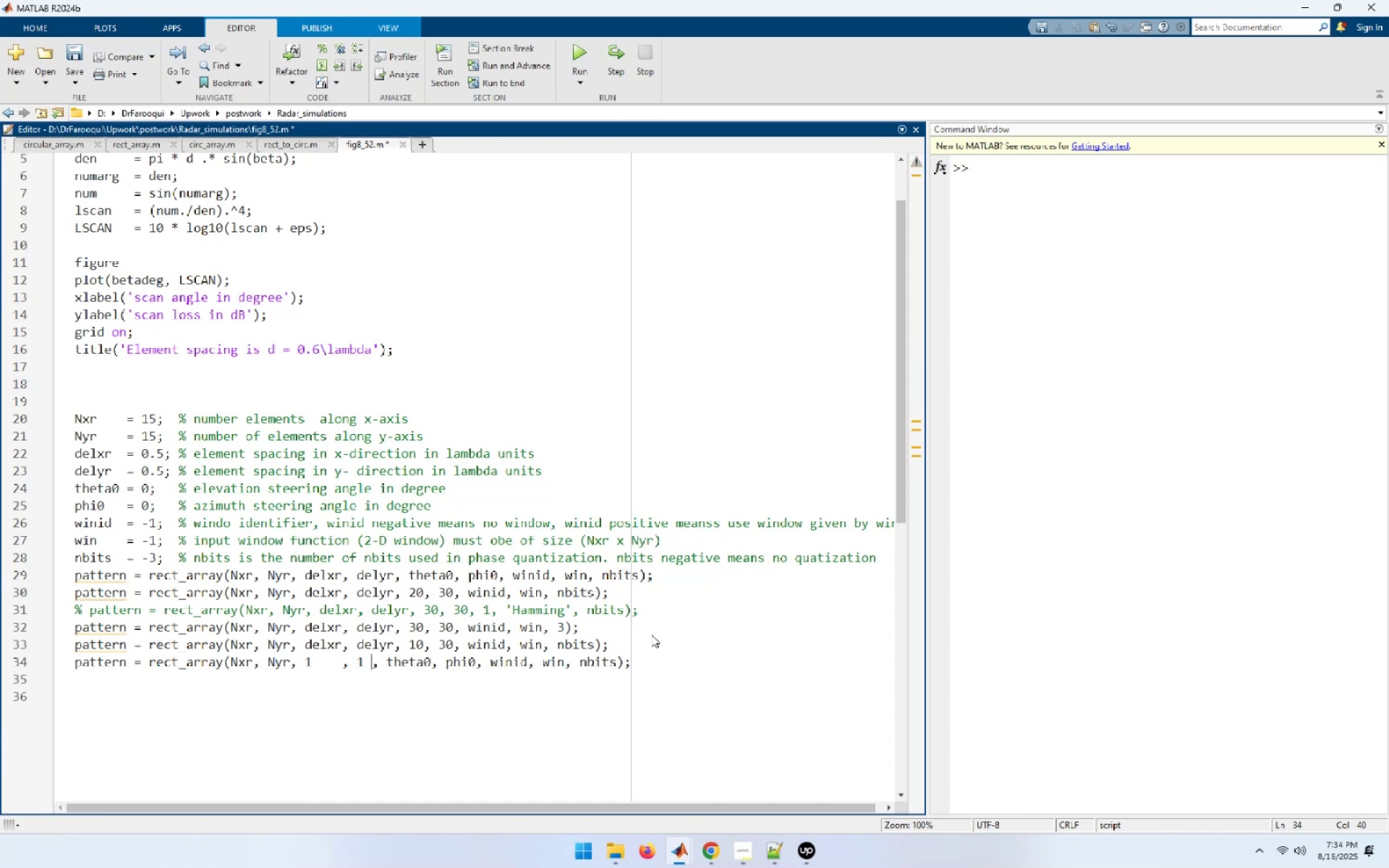 
key(Space)
 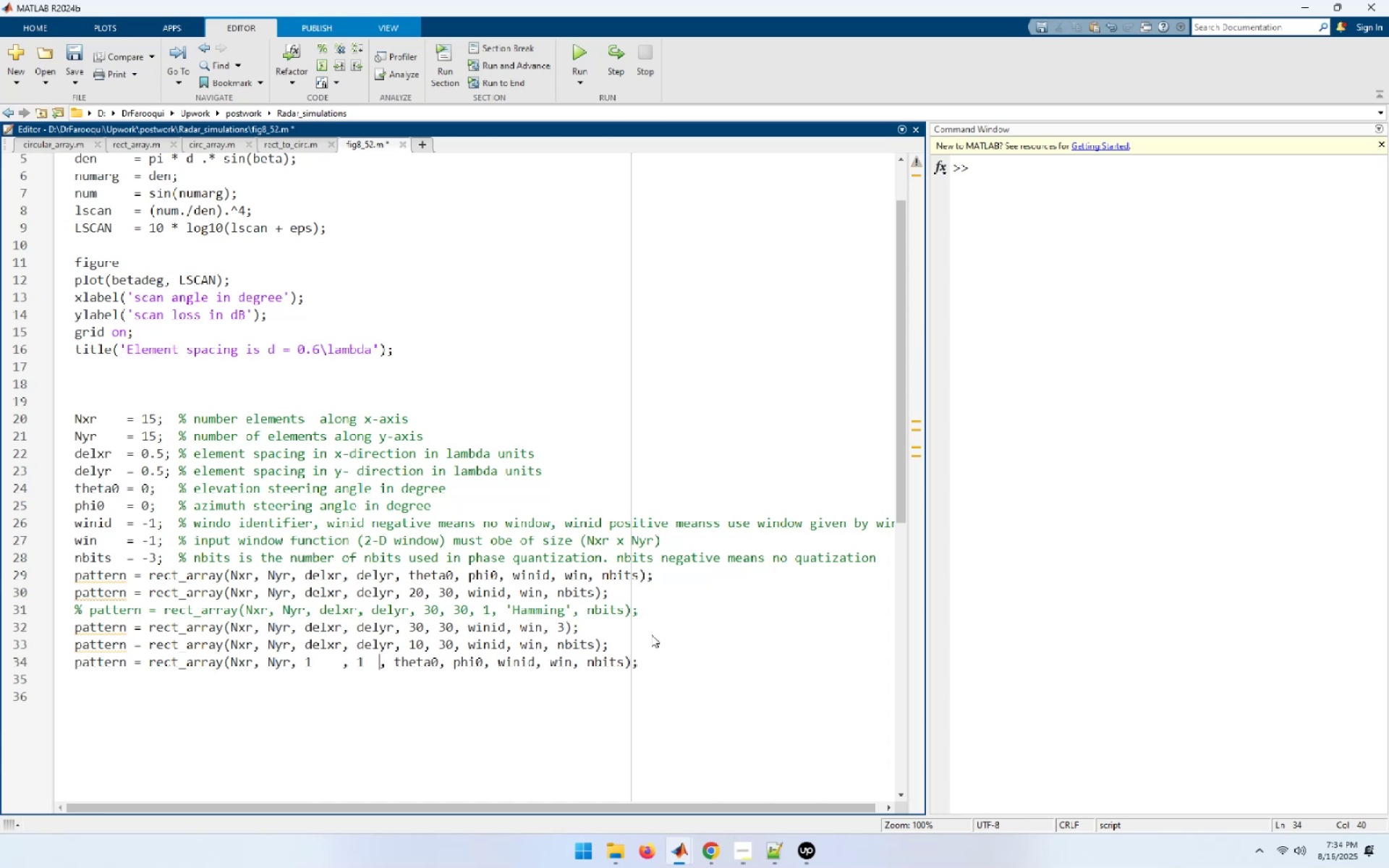 
key(Space)
 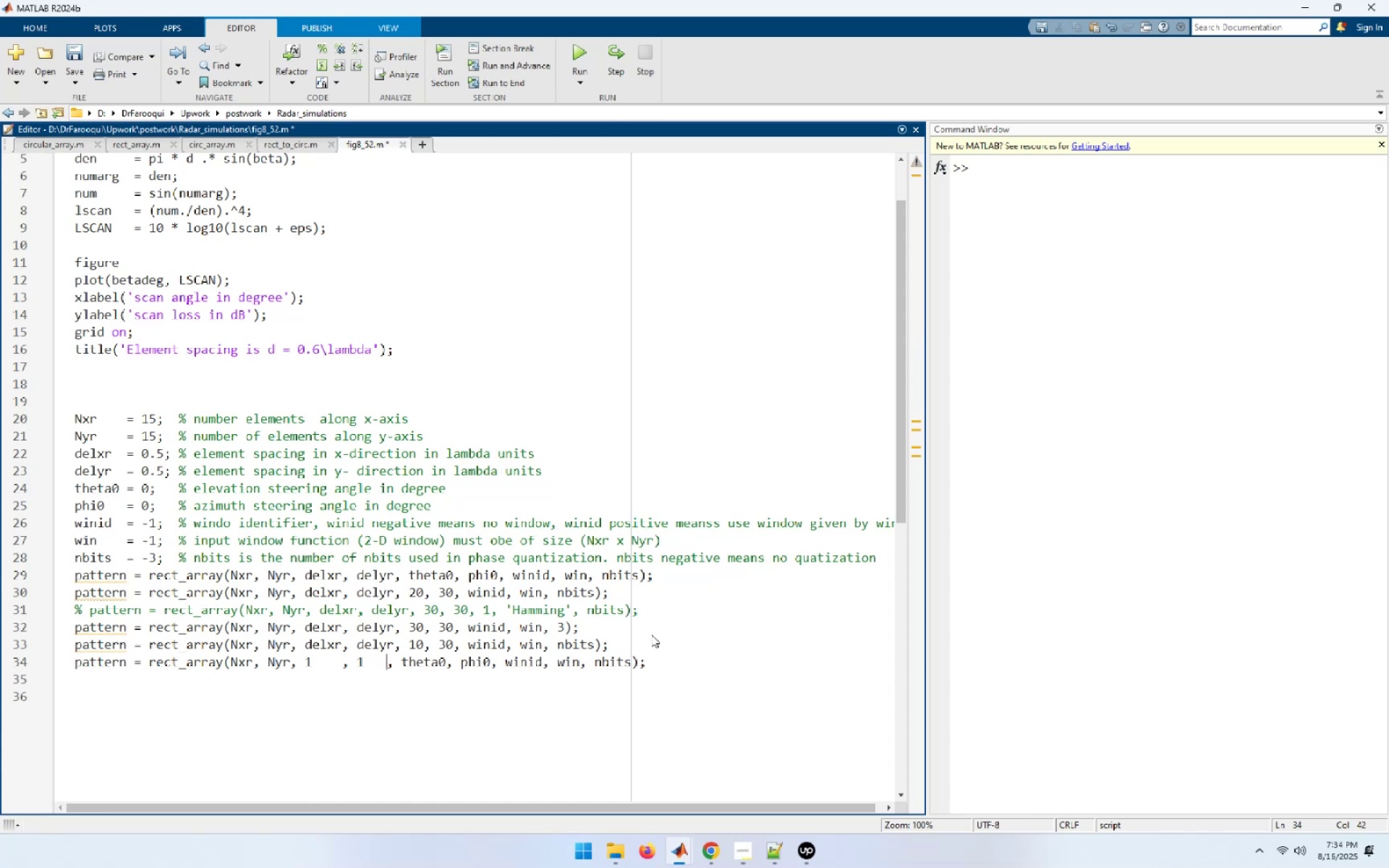 
key(Space)
 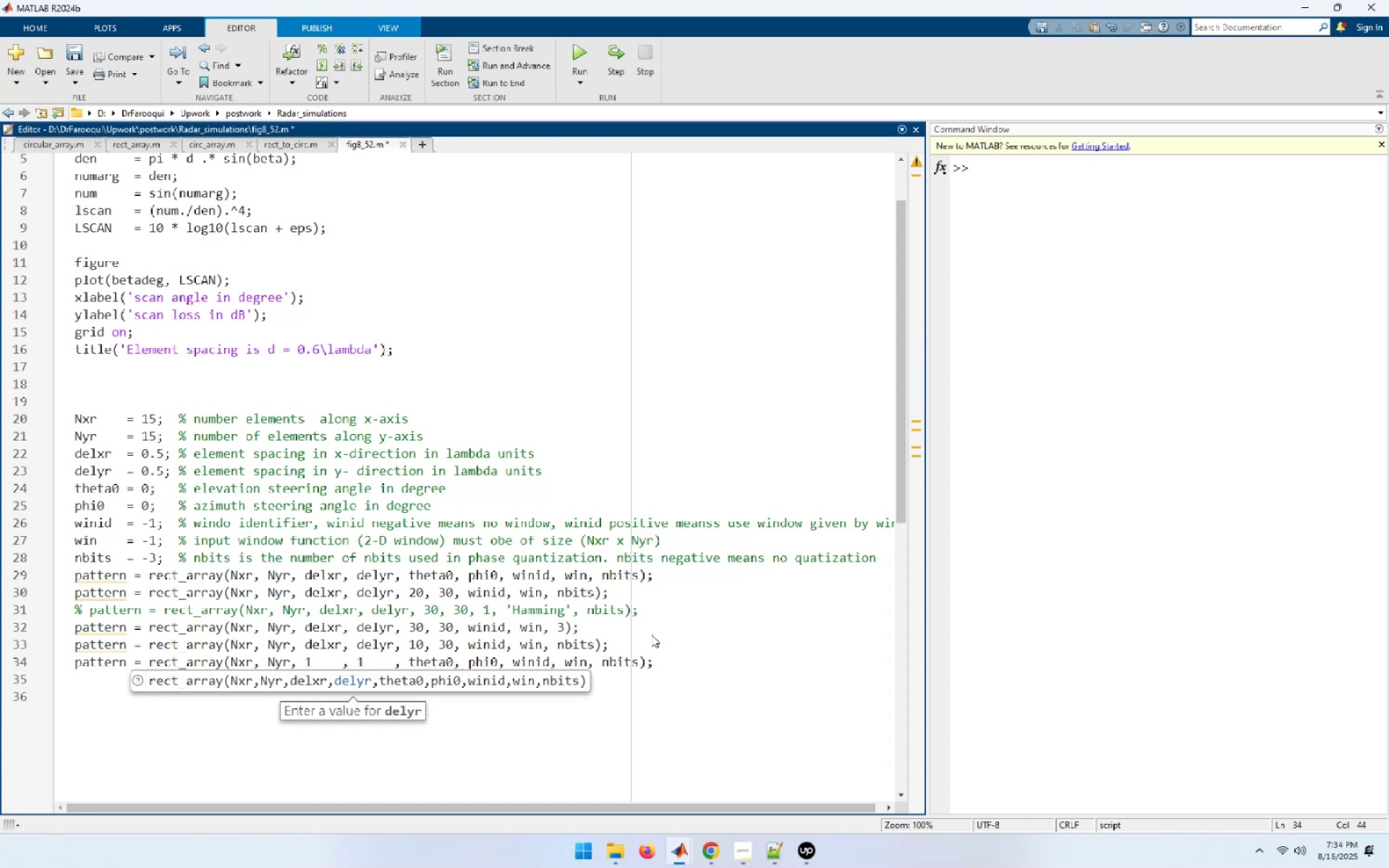 
key(ArrowUp)
 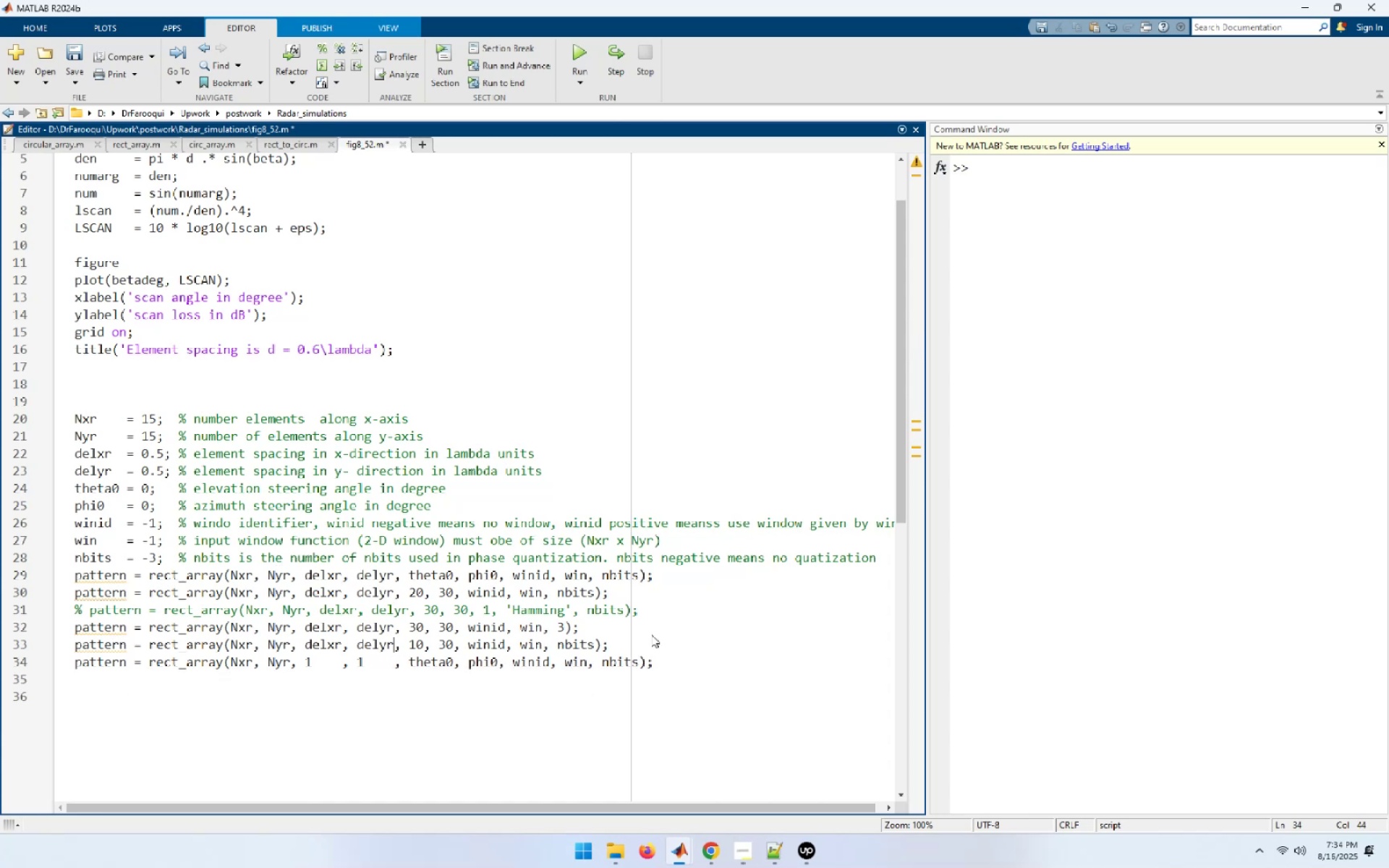 
key(ArrowUp)
 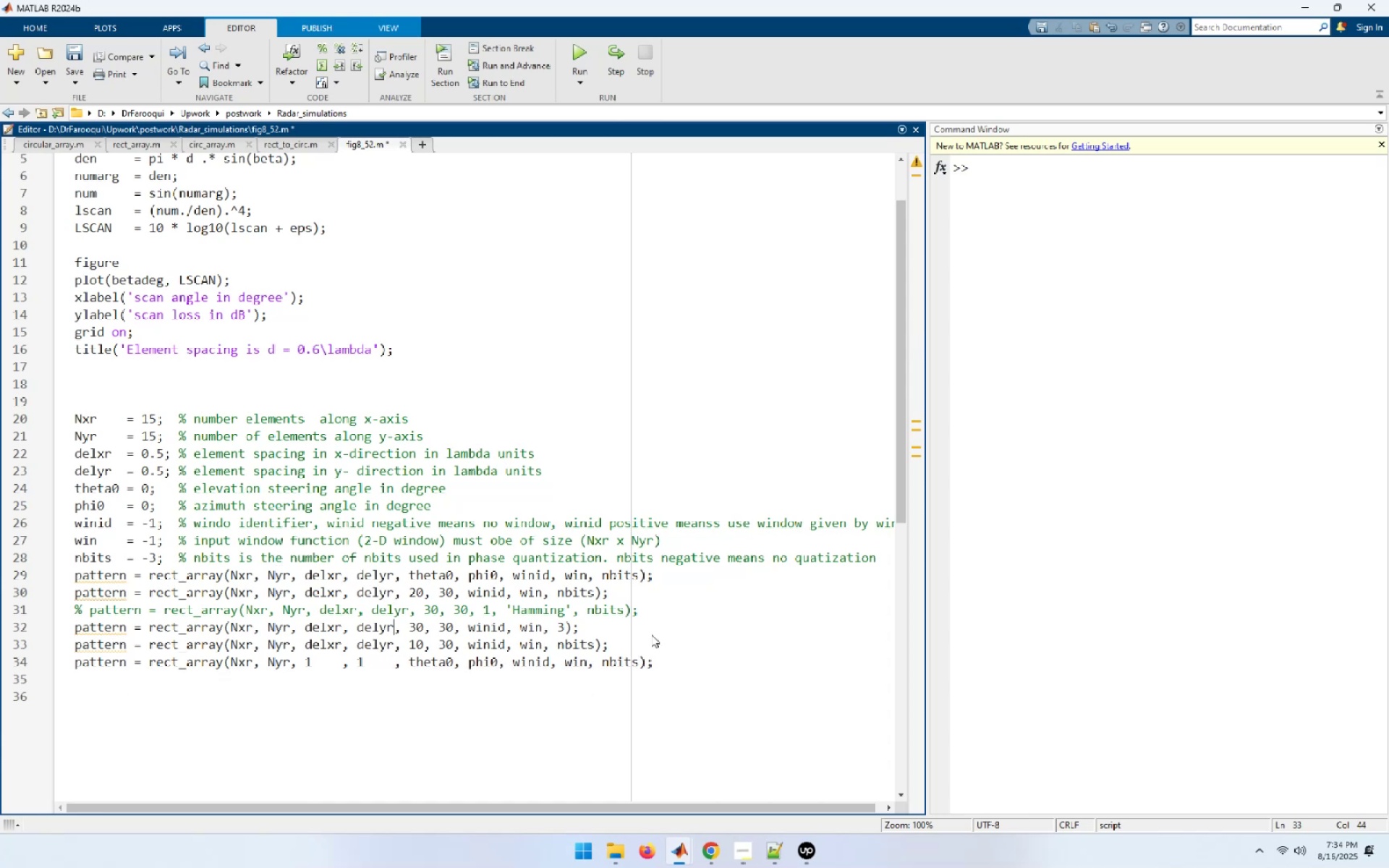 
key(ArrowUp)
 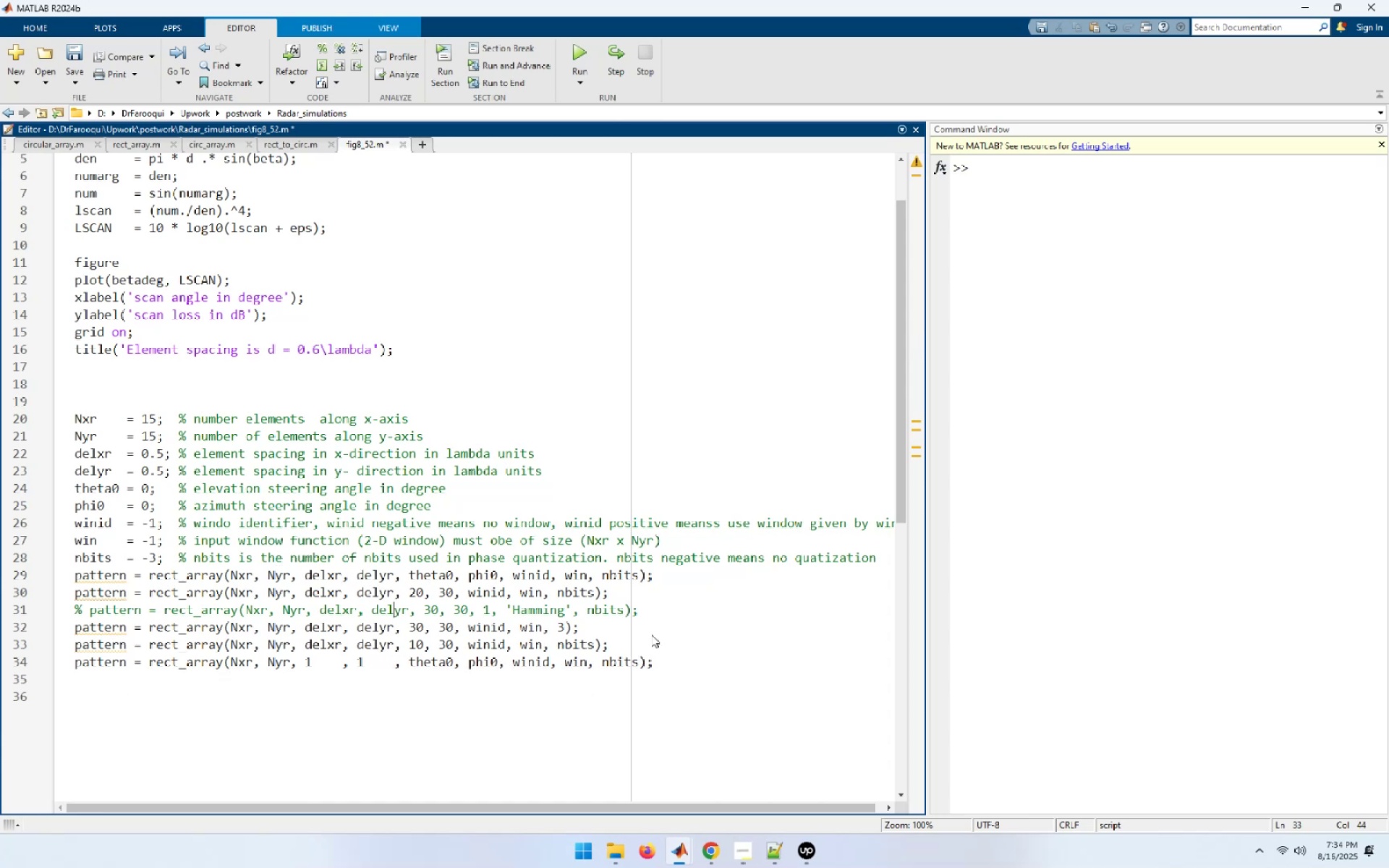 
key(ArrowUp)
 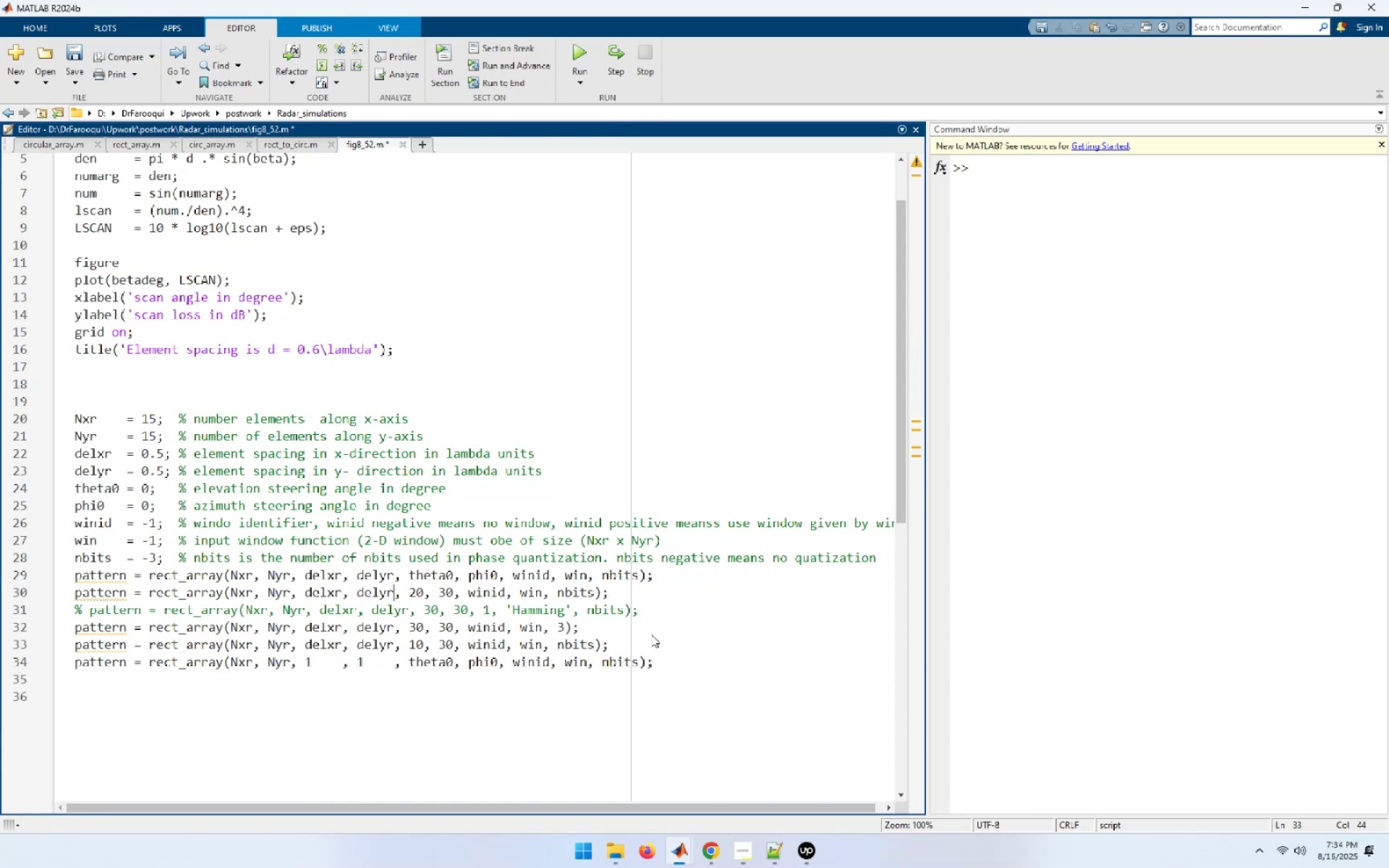 
key(ArrowUp)
 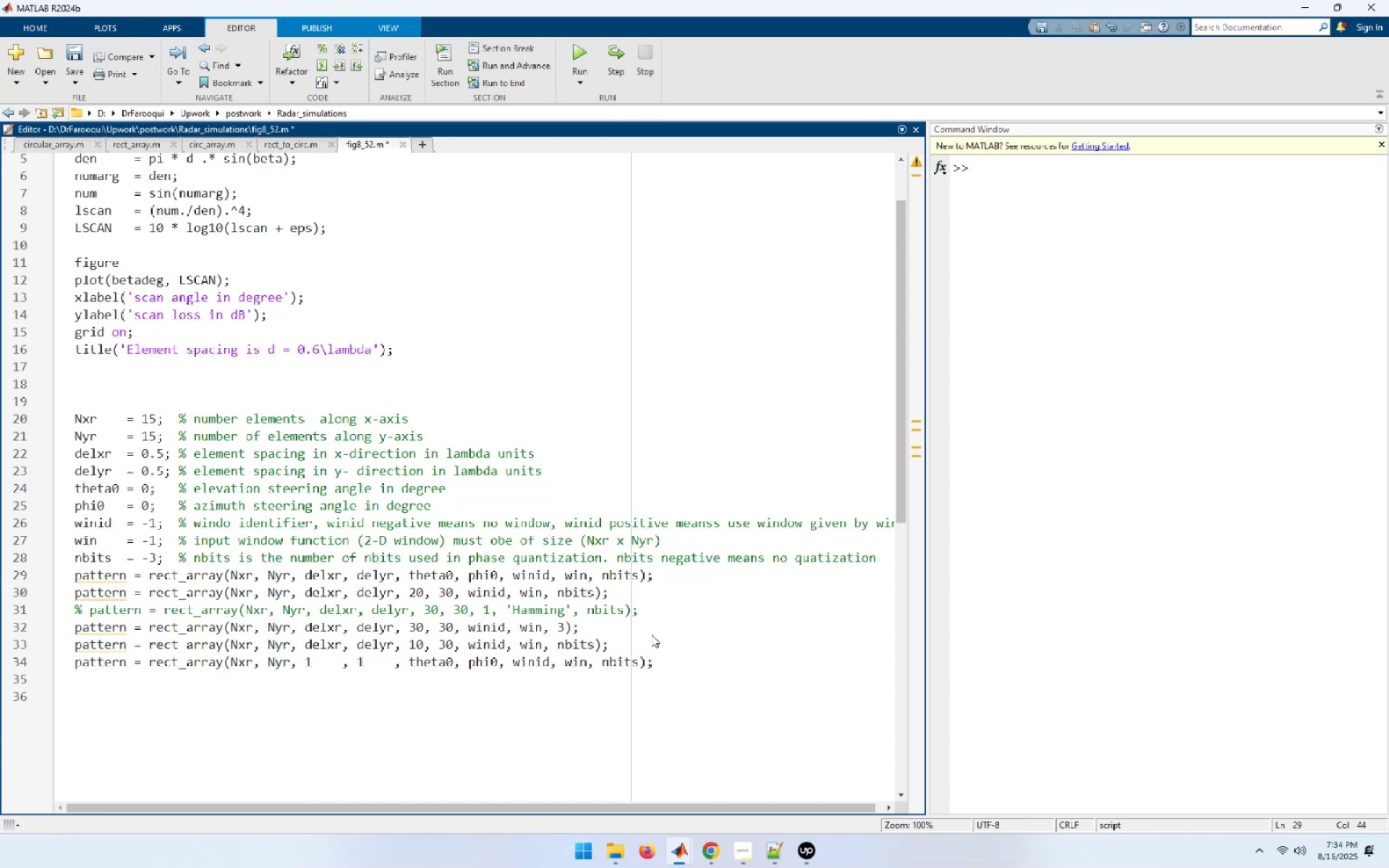 
key(ArrowRight)
 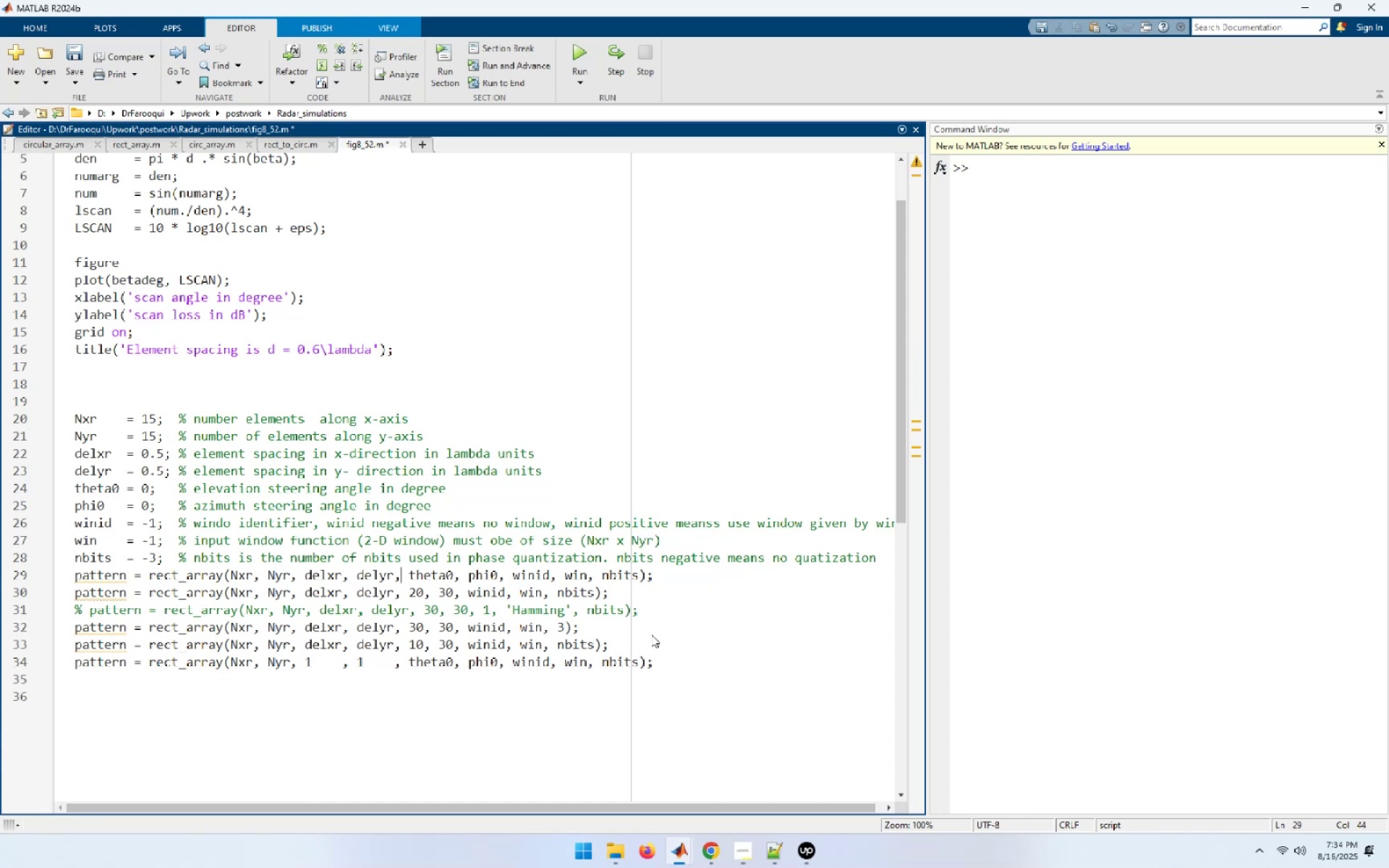 
key(ArrowRight)
 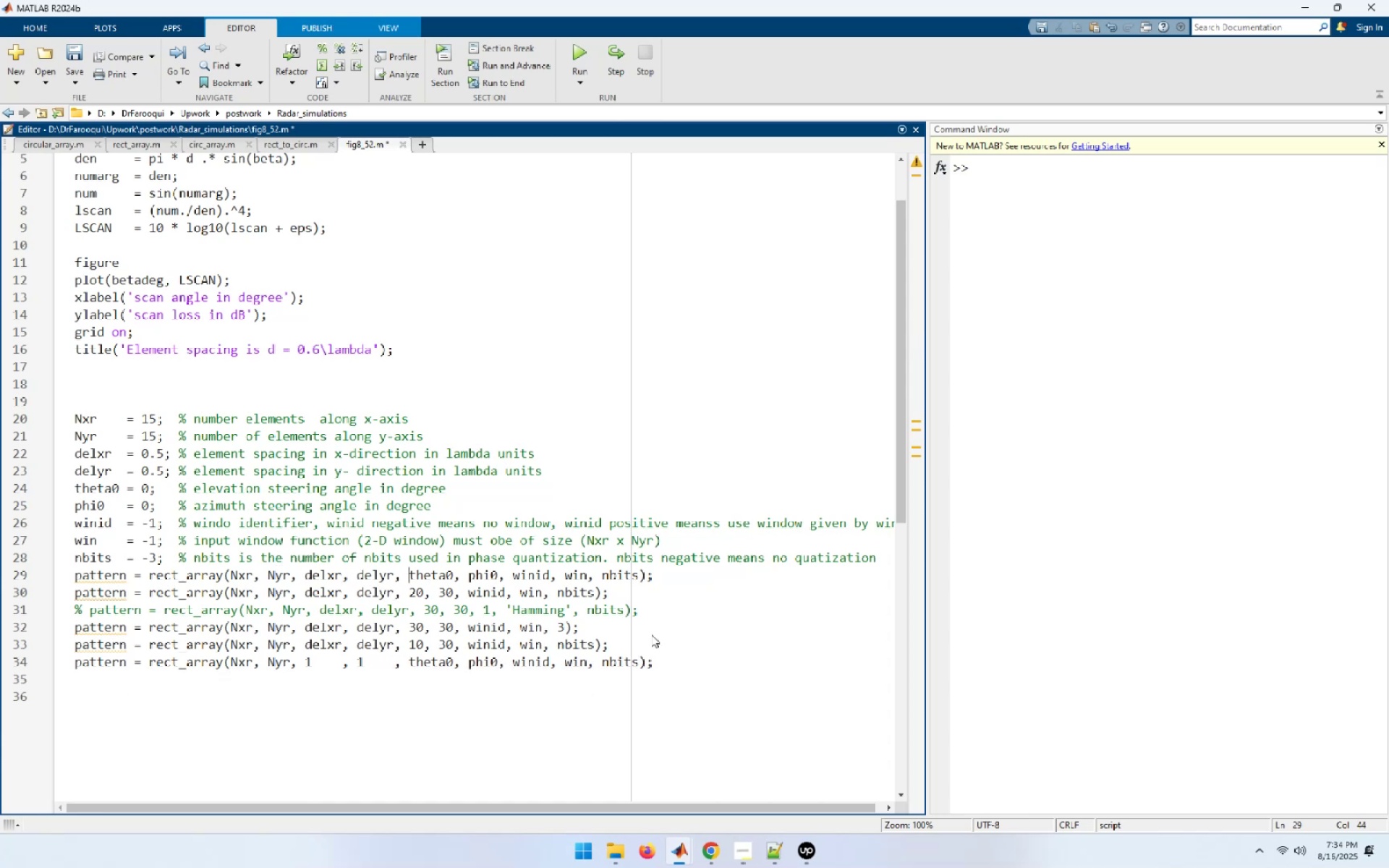 
key(ArrowRight)
 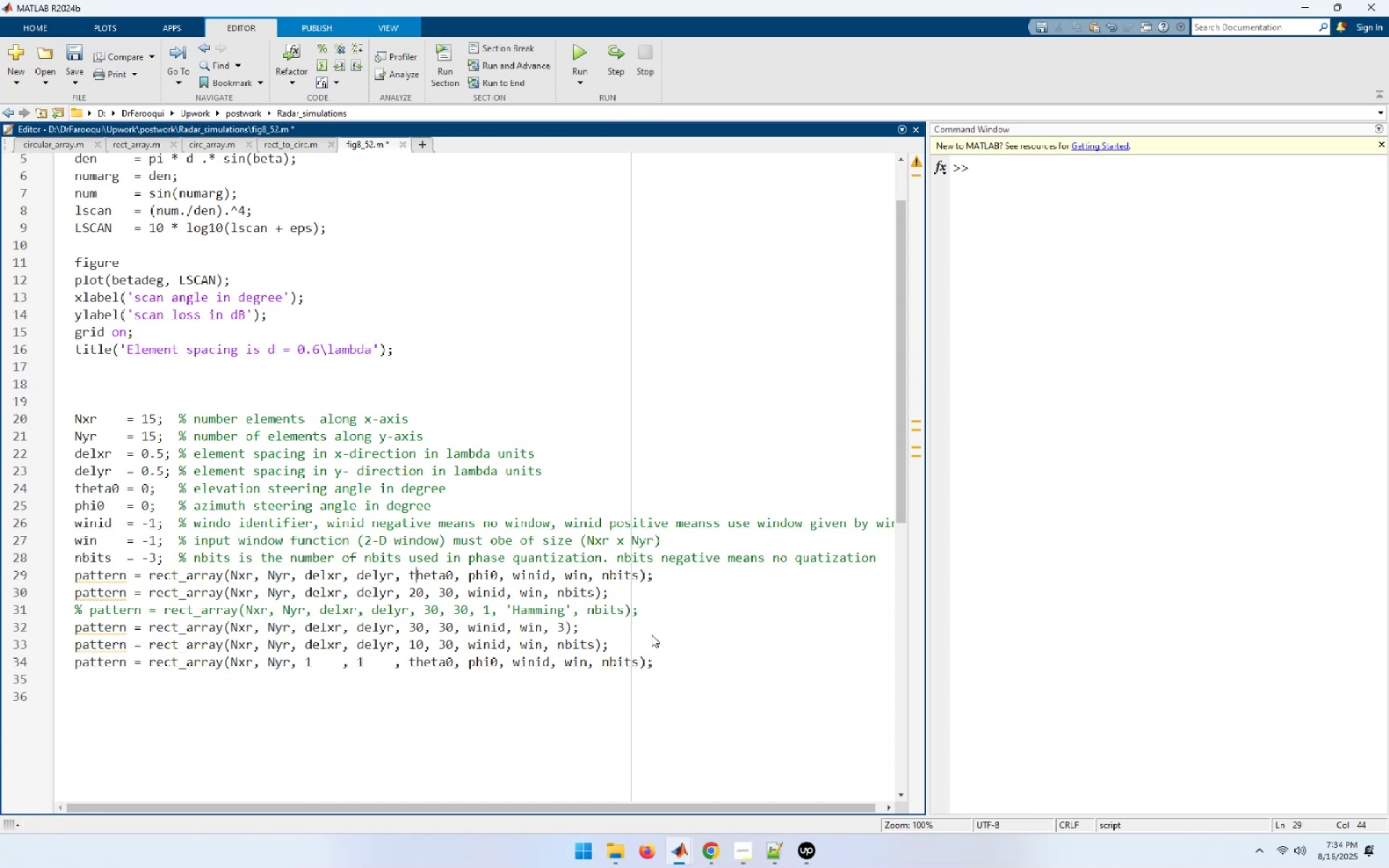 
key(ArrowDown)
 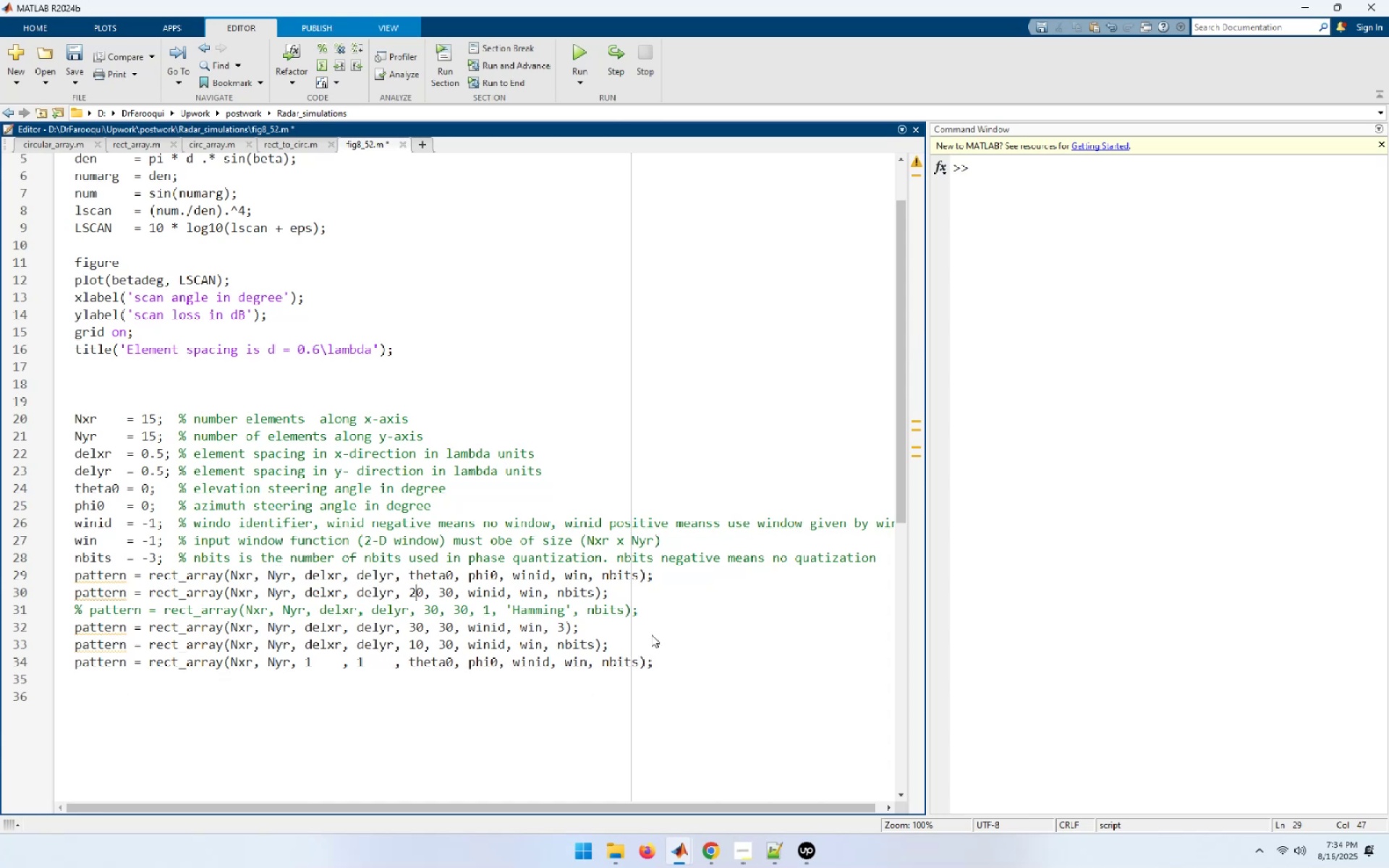 
key(ArrowRight)
 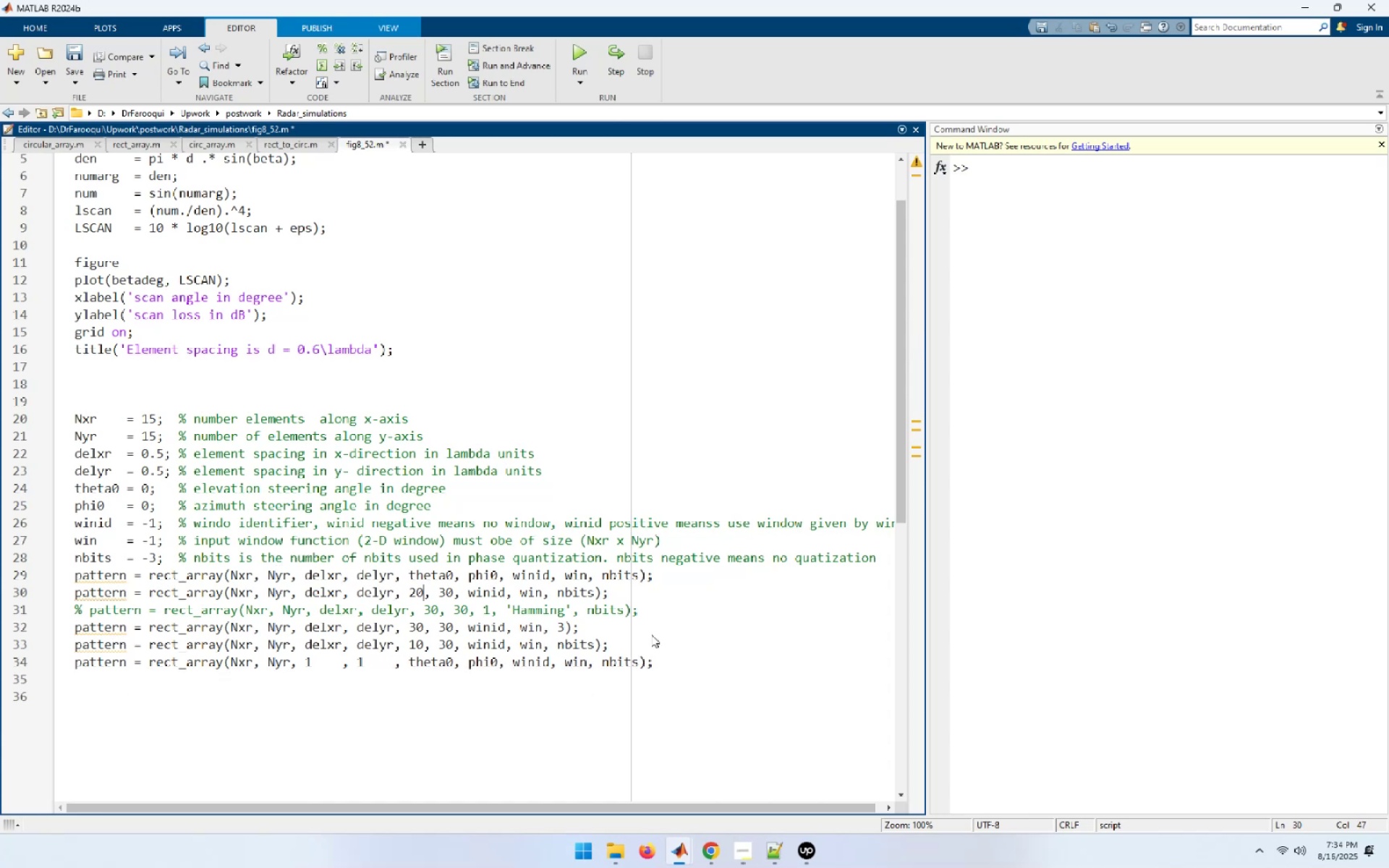 
key(Space)
 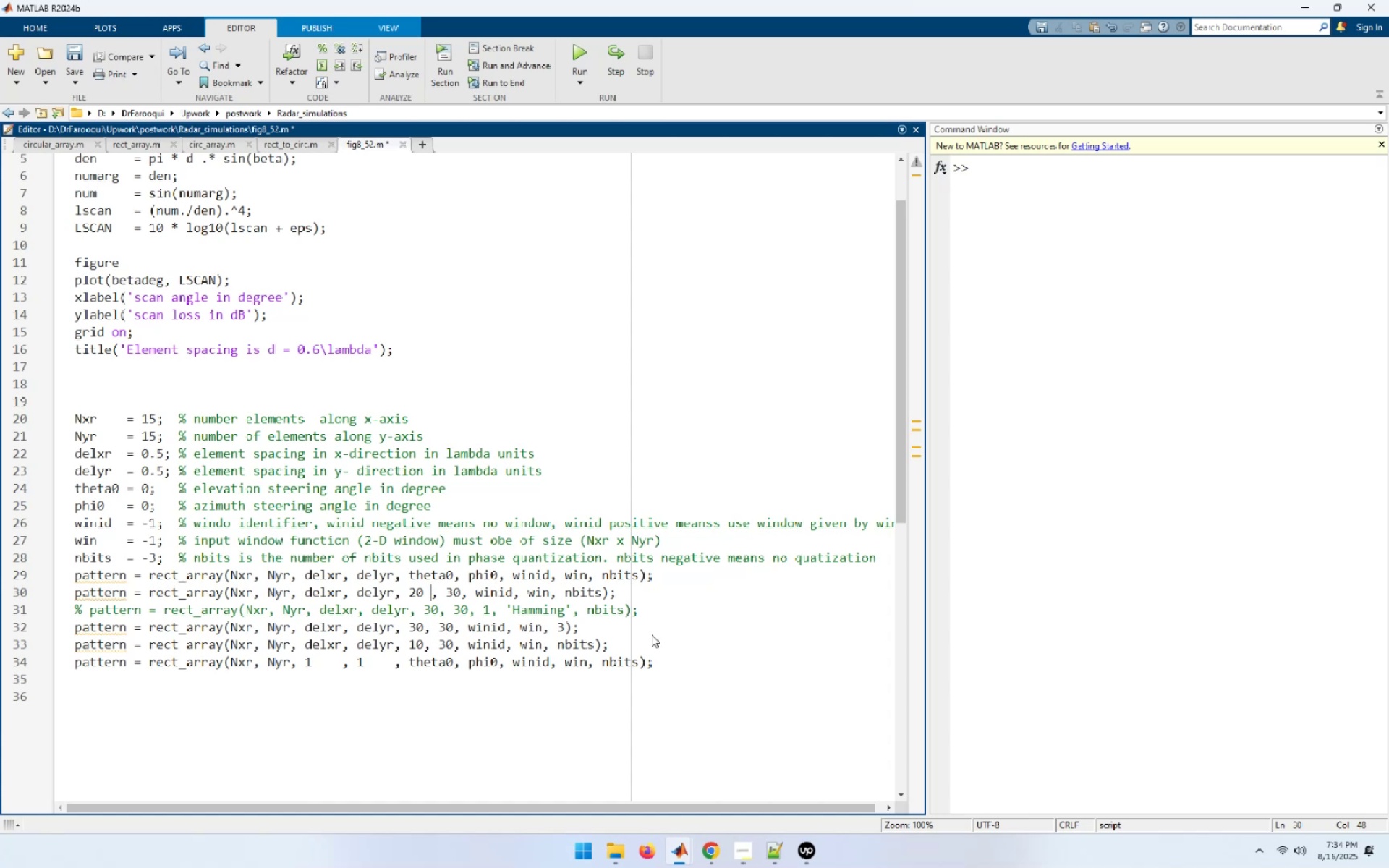 
key(Space)
 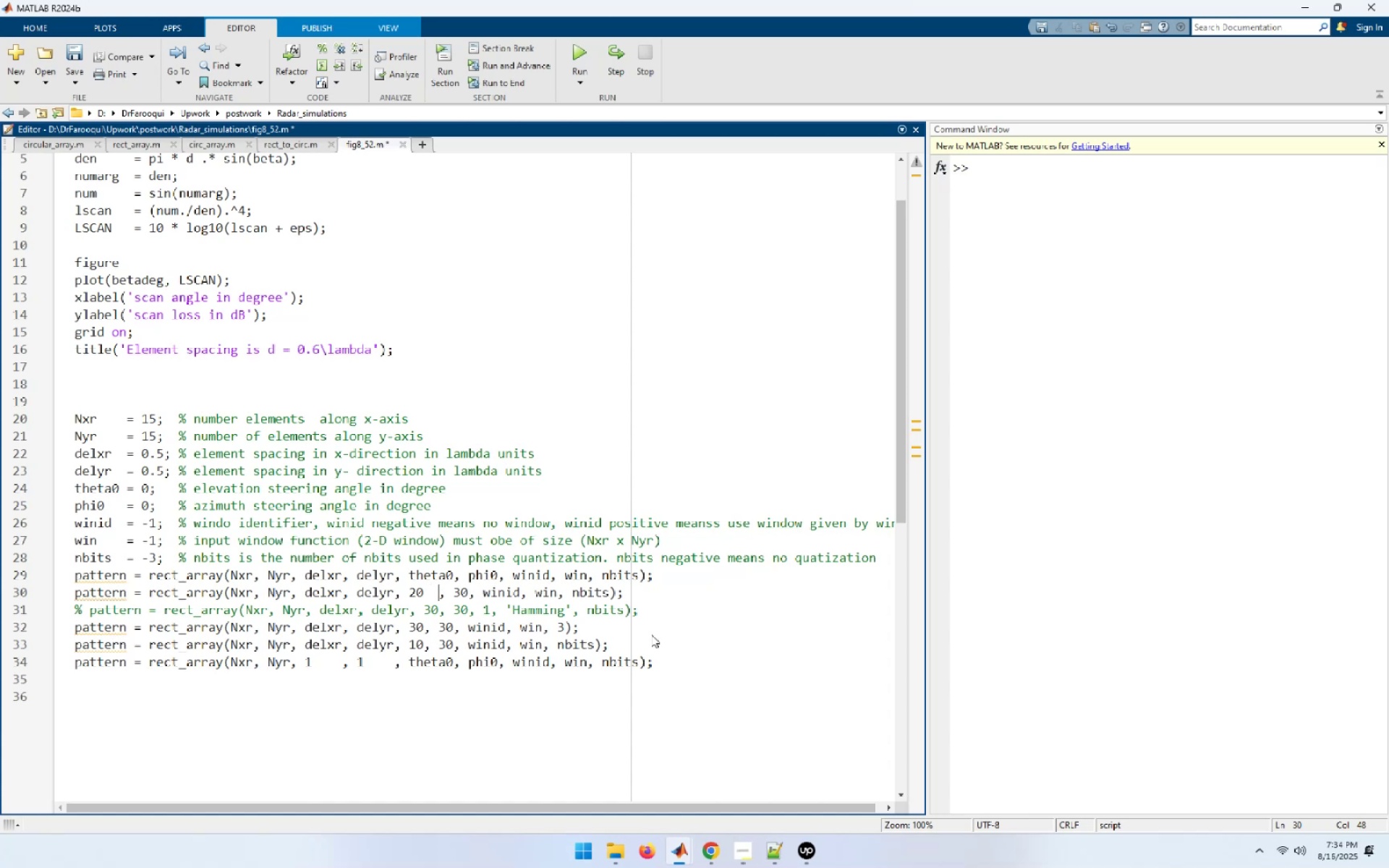 
key(Space)
 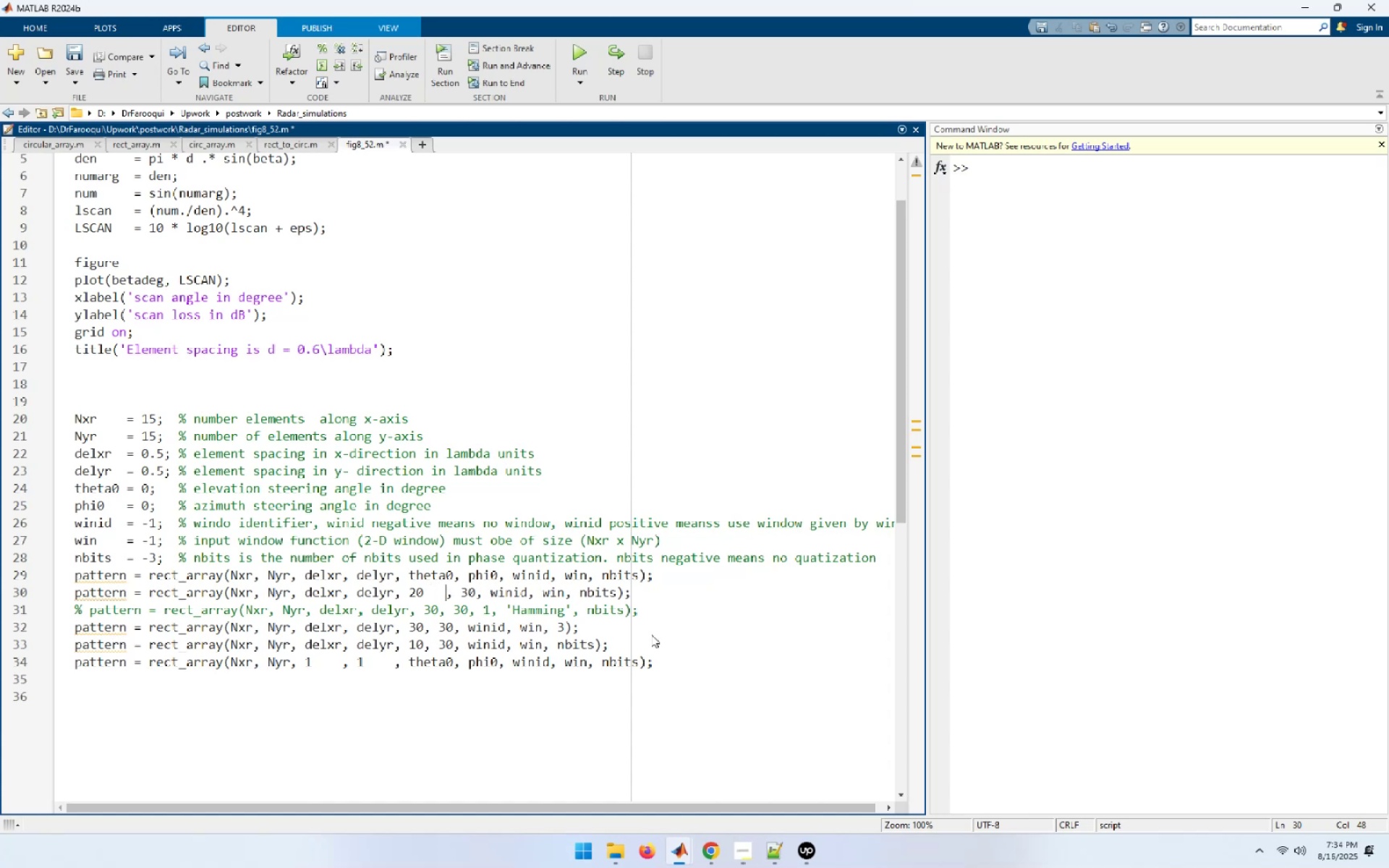 
key(Space)
 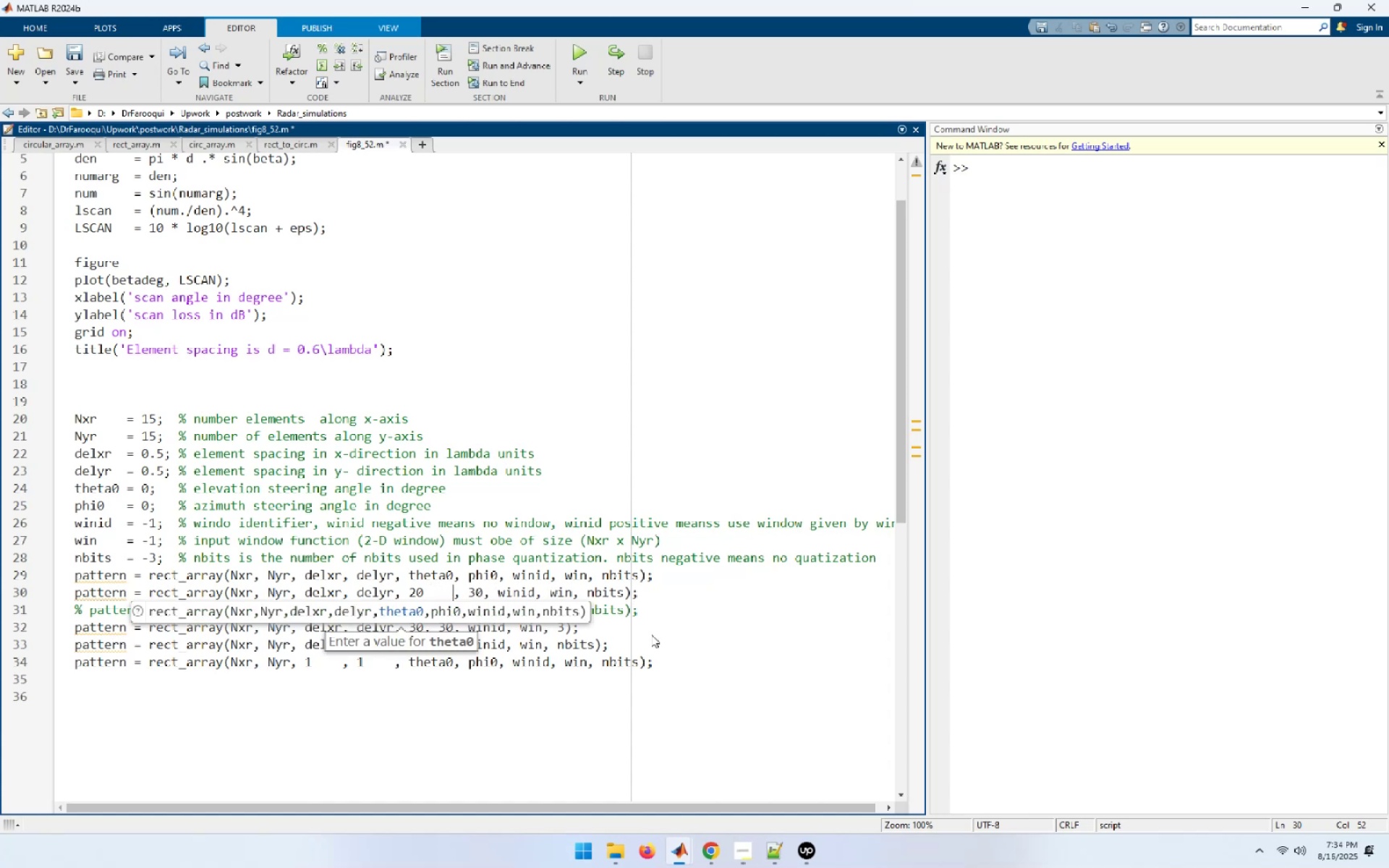 
key(ArrowDown)
 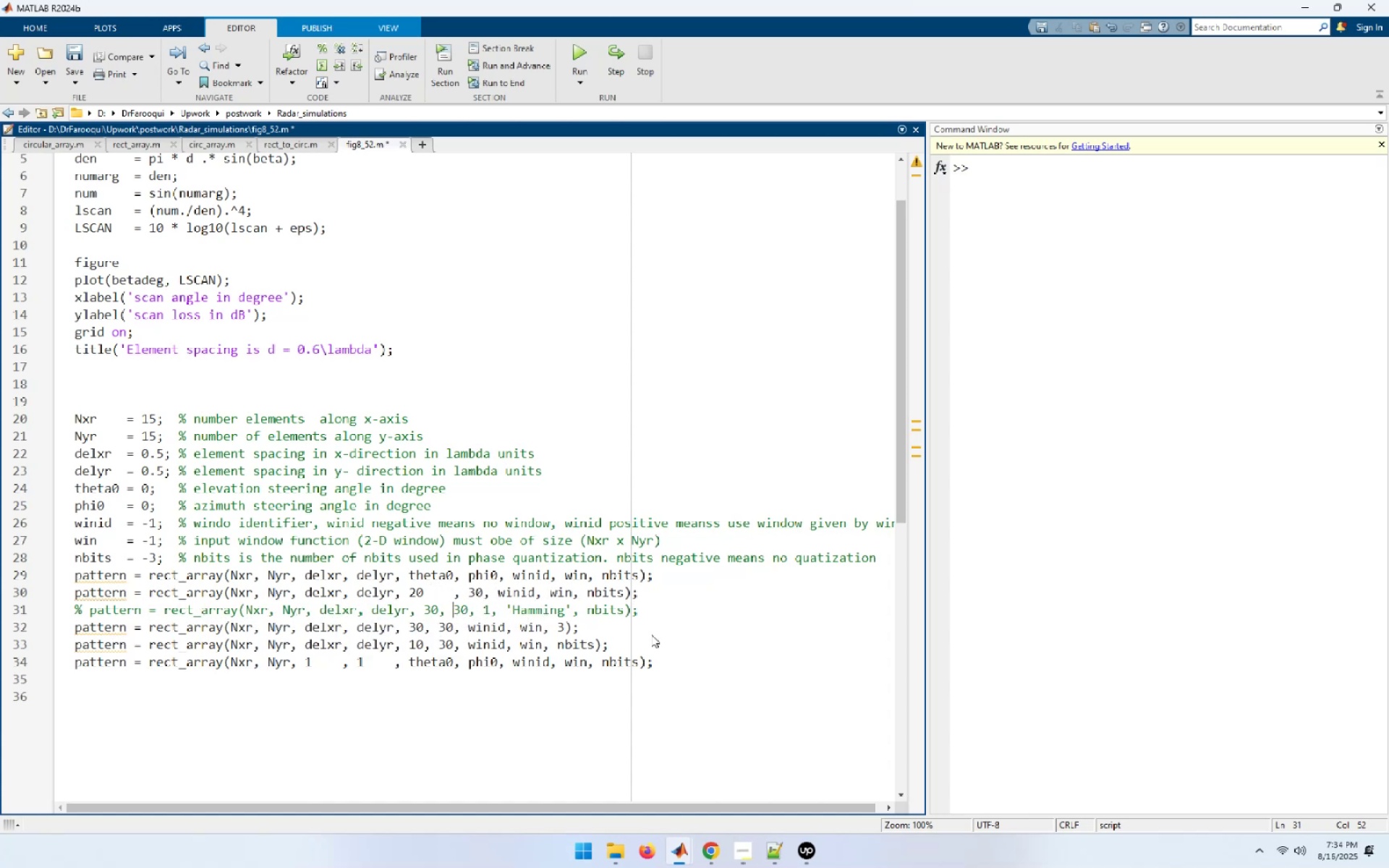 
key(ArrowLeft)
 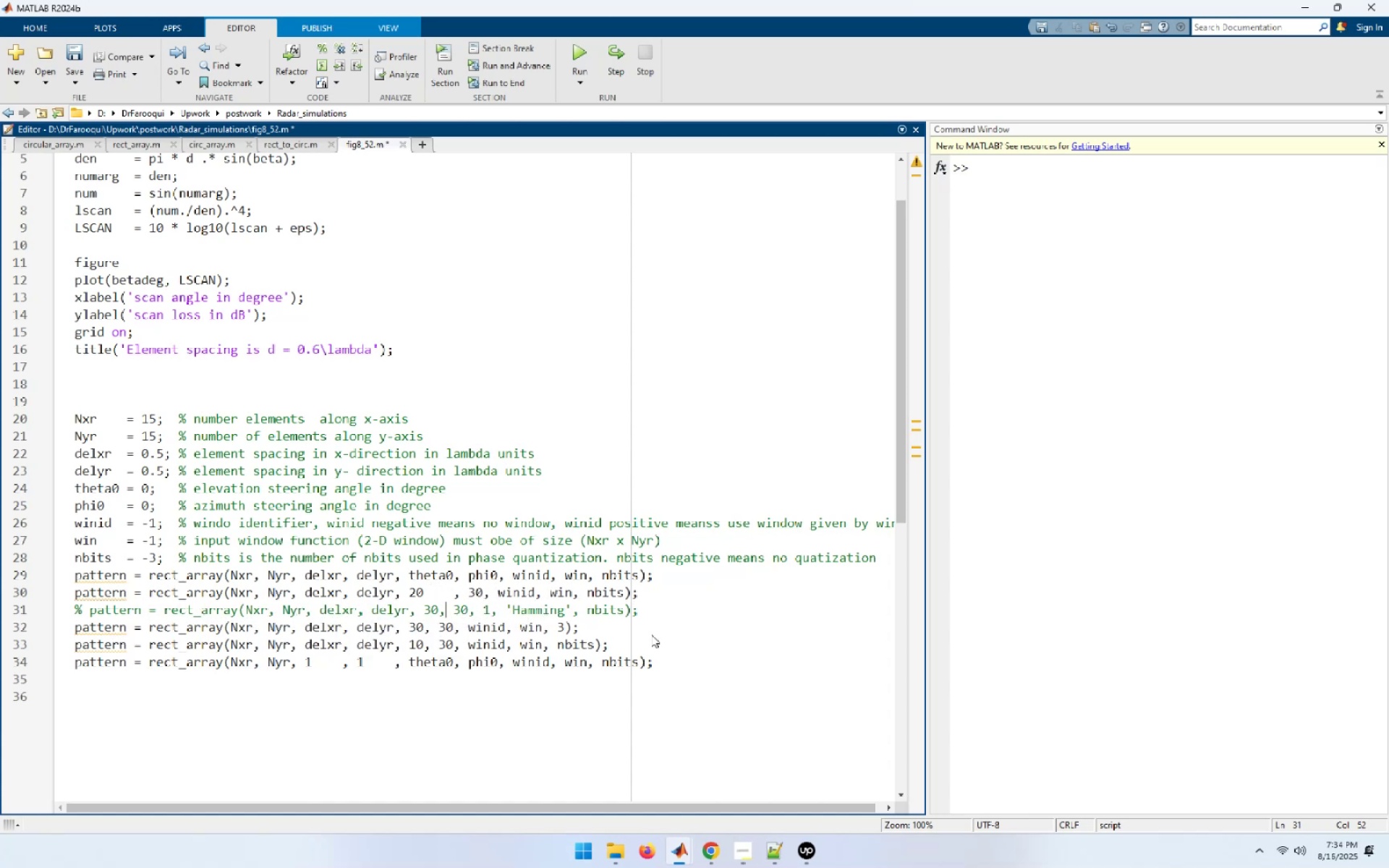 
key(ArrowLeft)
 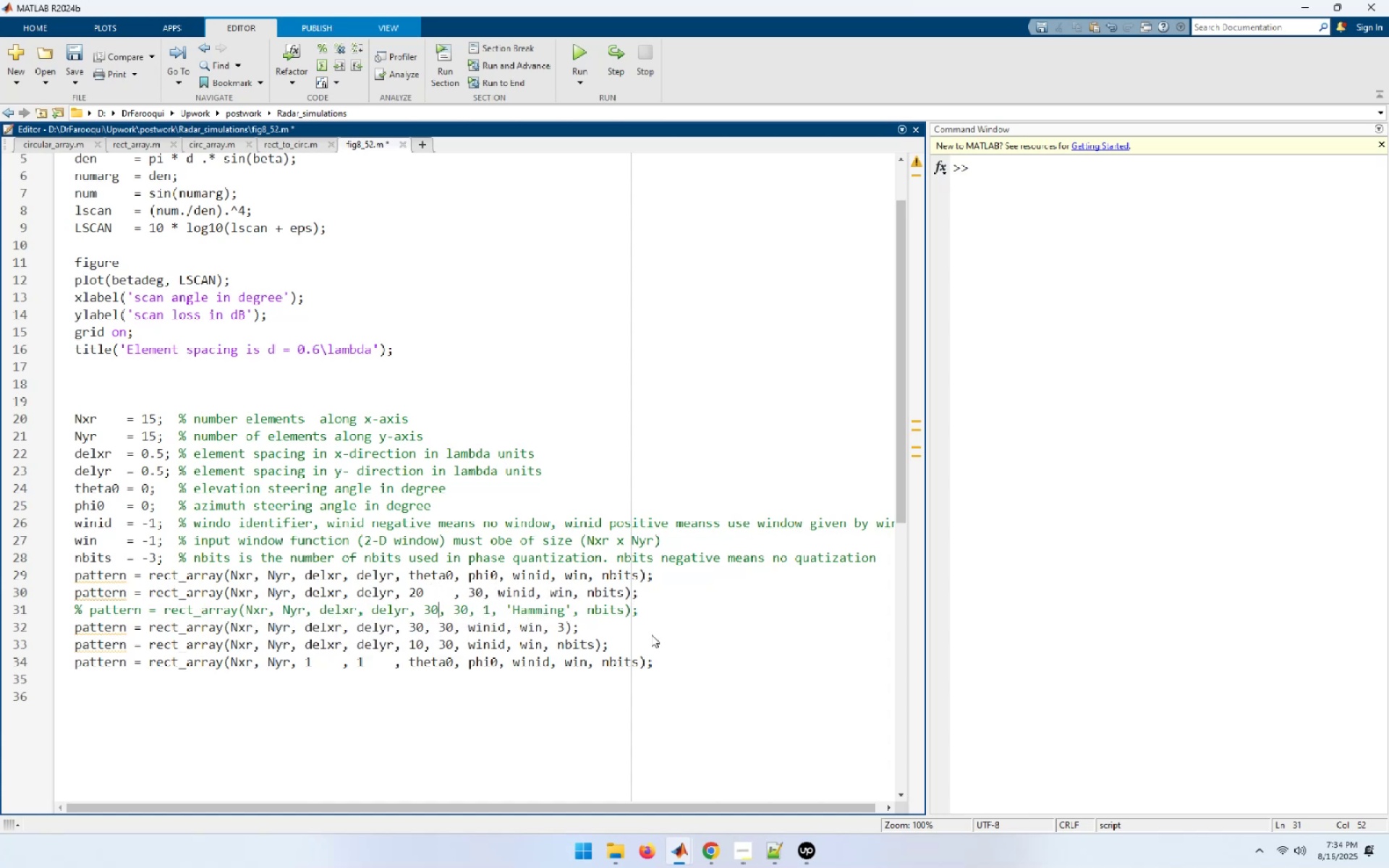 
key(Space)
 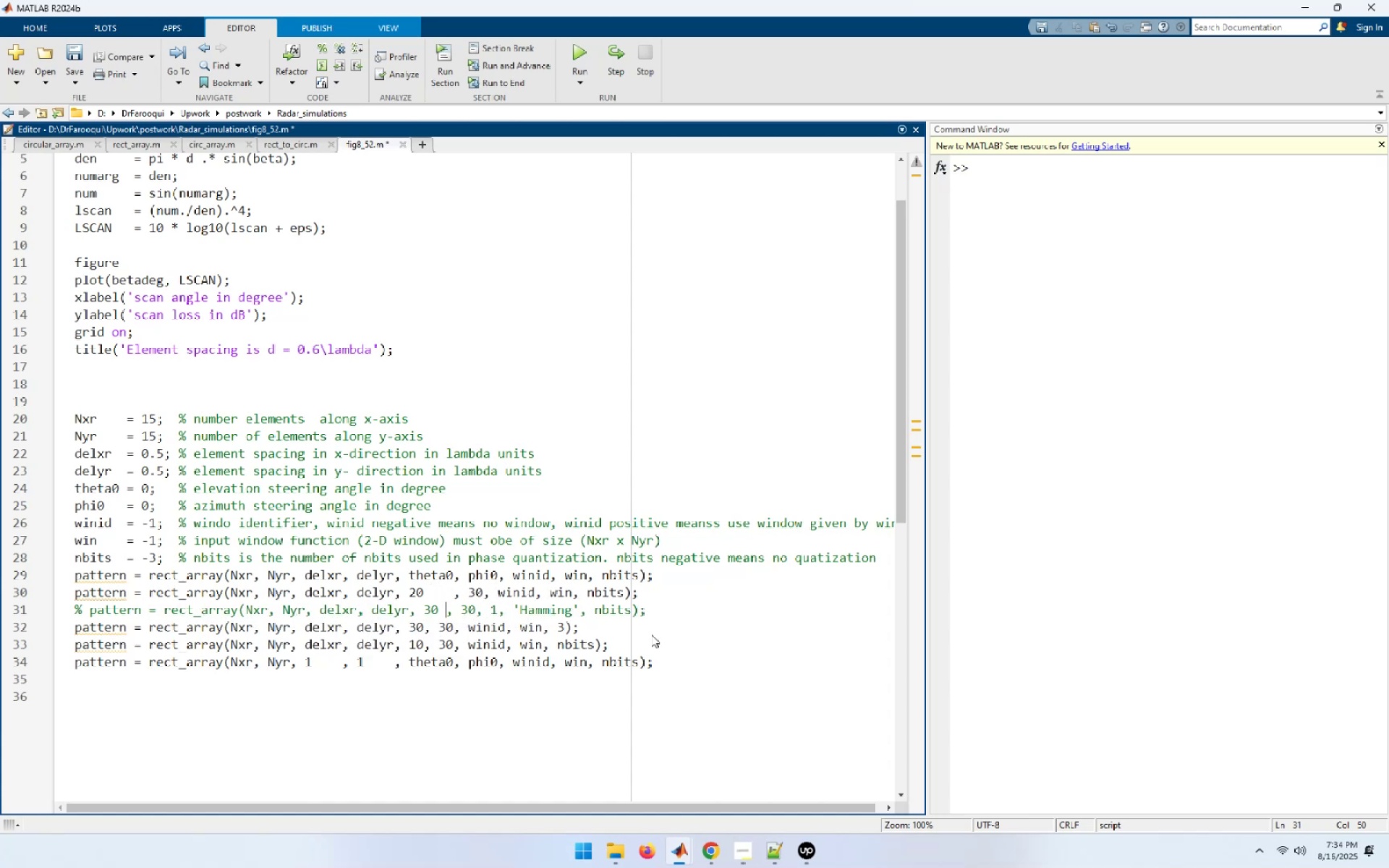 
key(Space)
 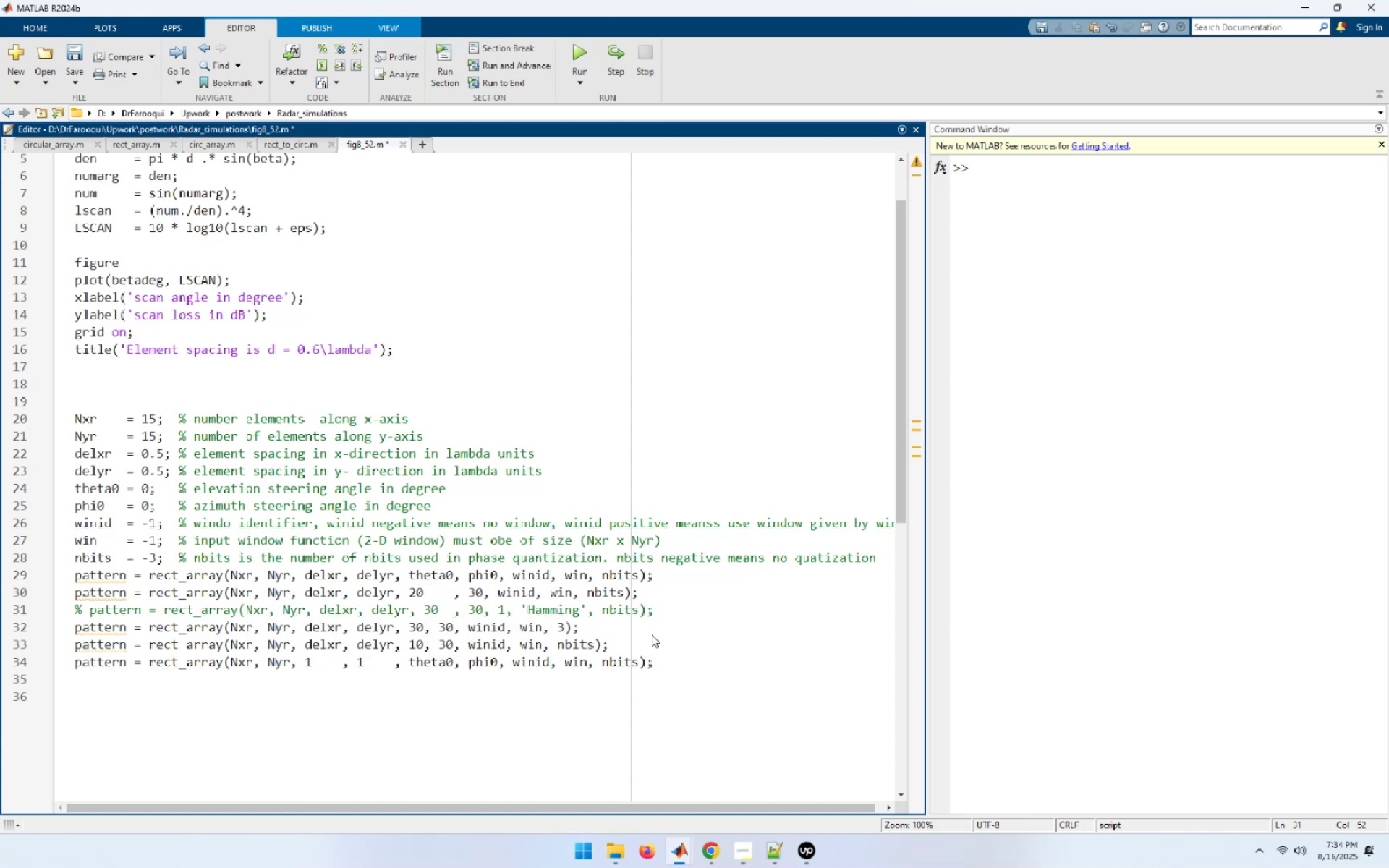 
key(ArrowDown)
 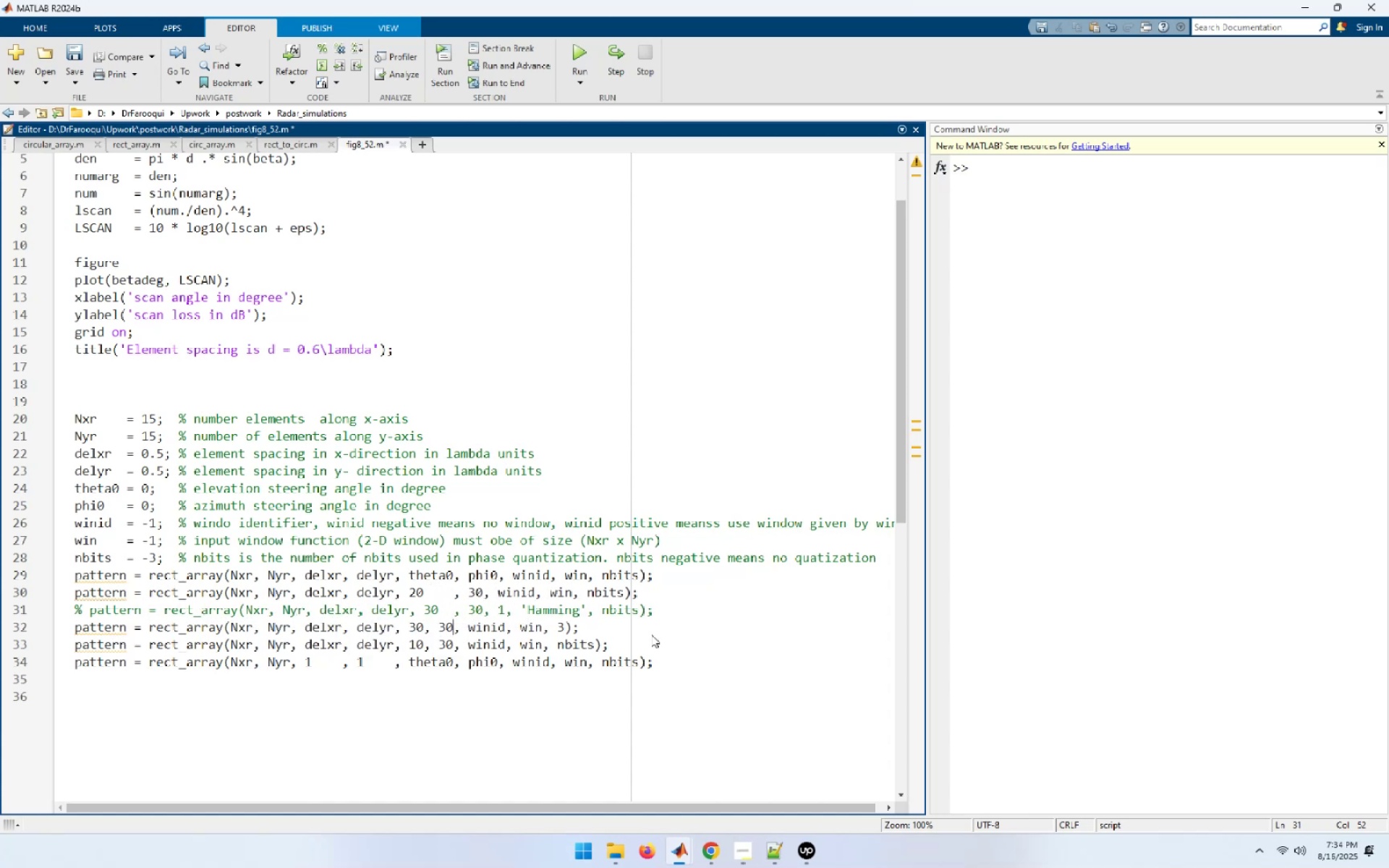 
key(ArrowLeft)
 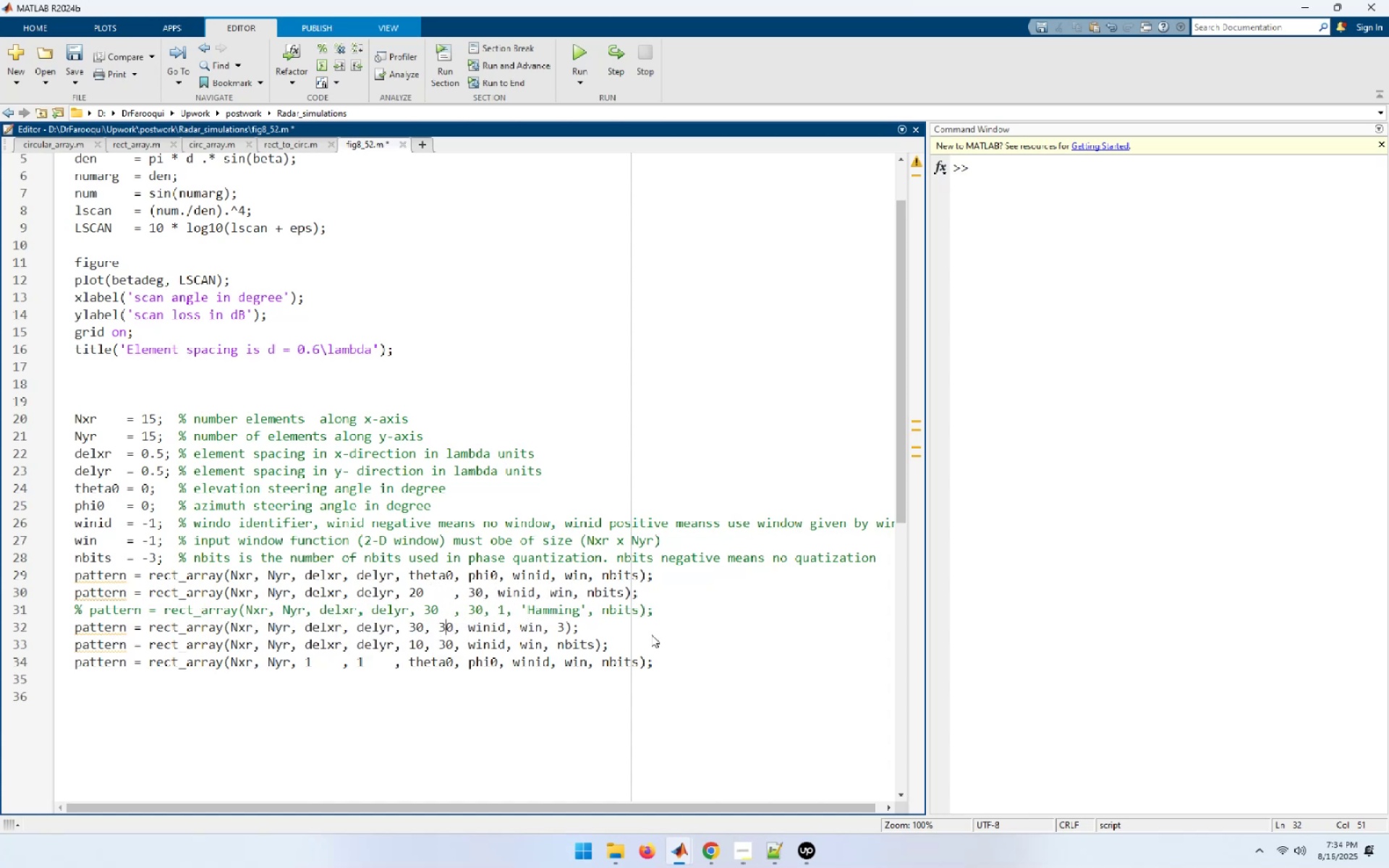 
key(ArrowDown)
 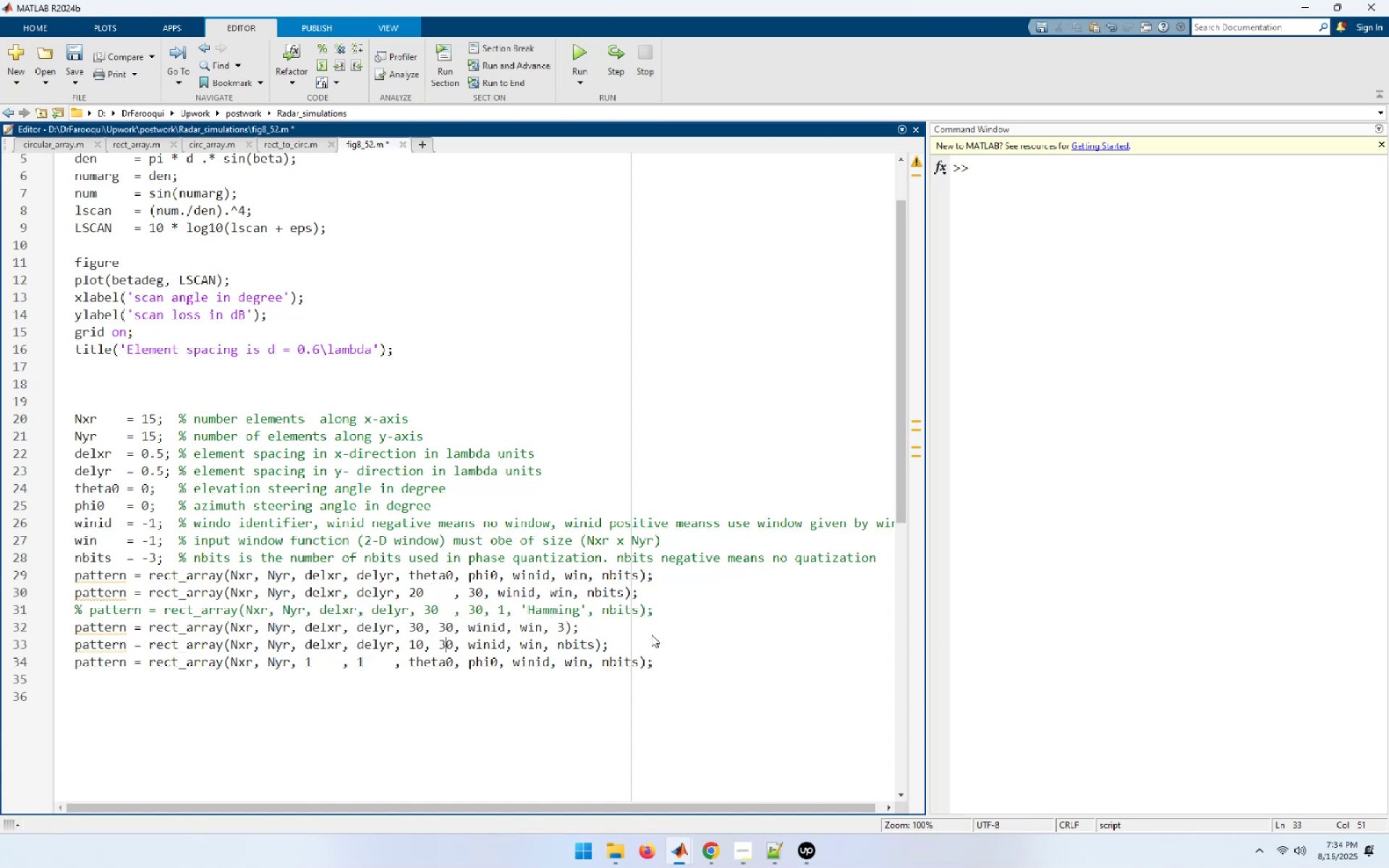 
key(ArrowDown)
 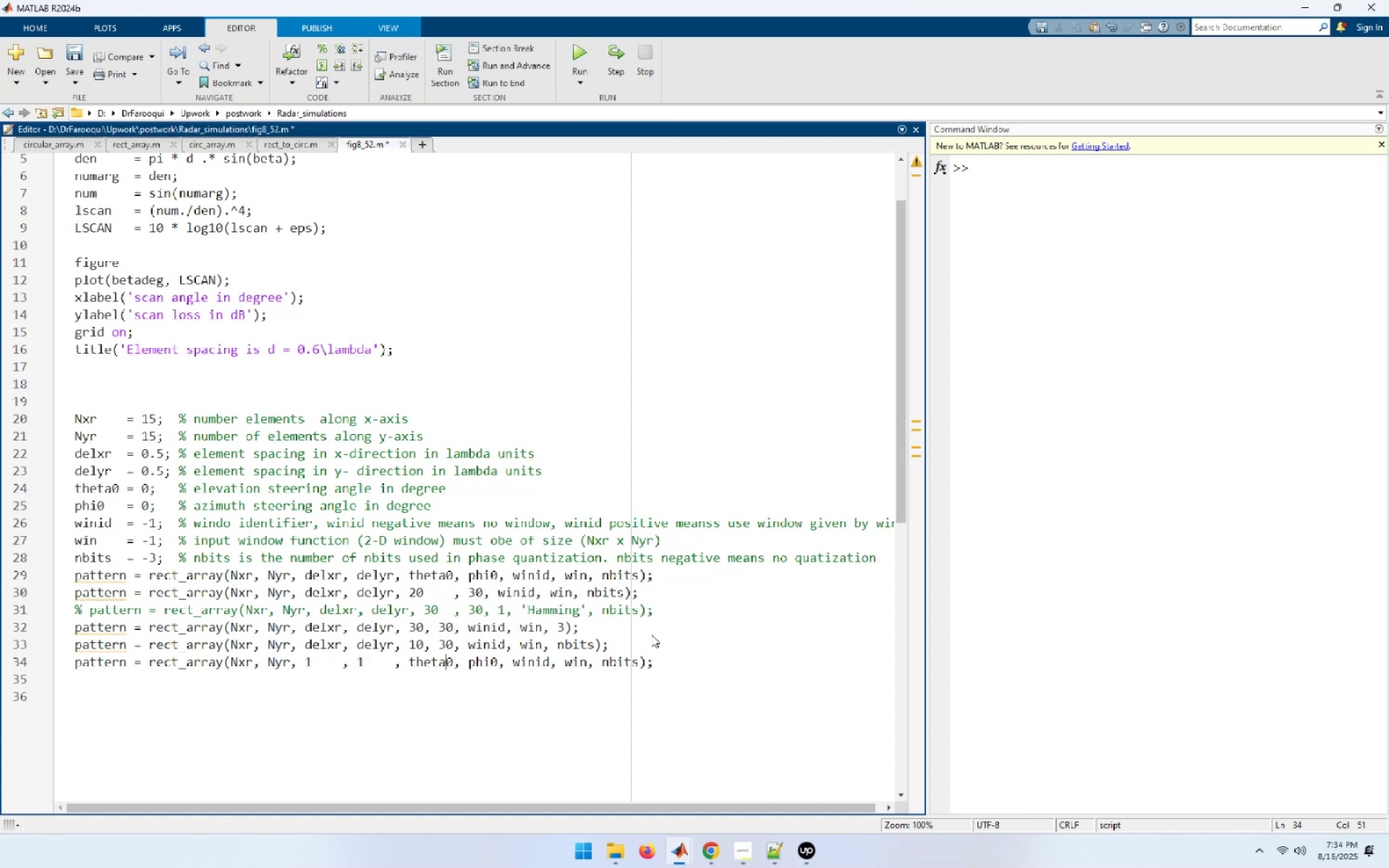 
key(ArrowRight)
 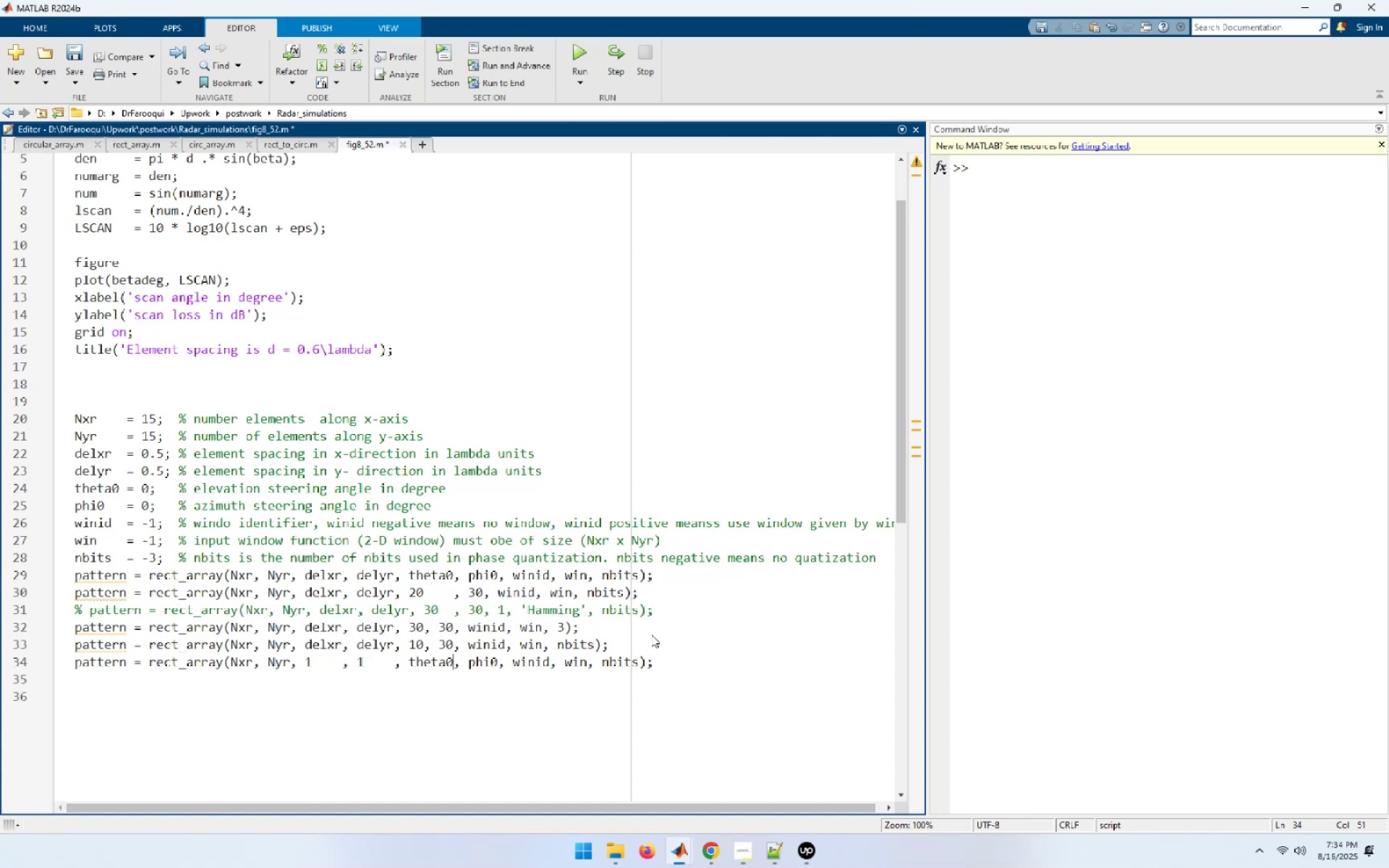 
key(ArrowRight)
 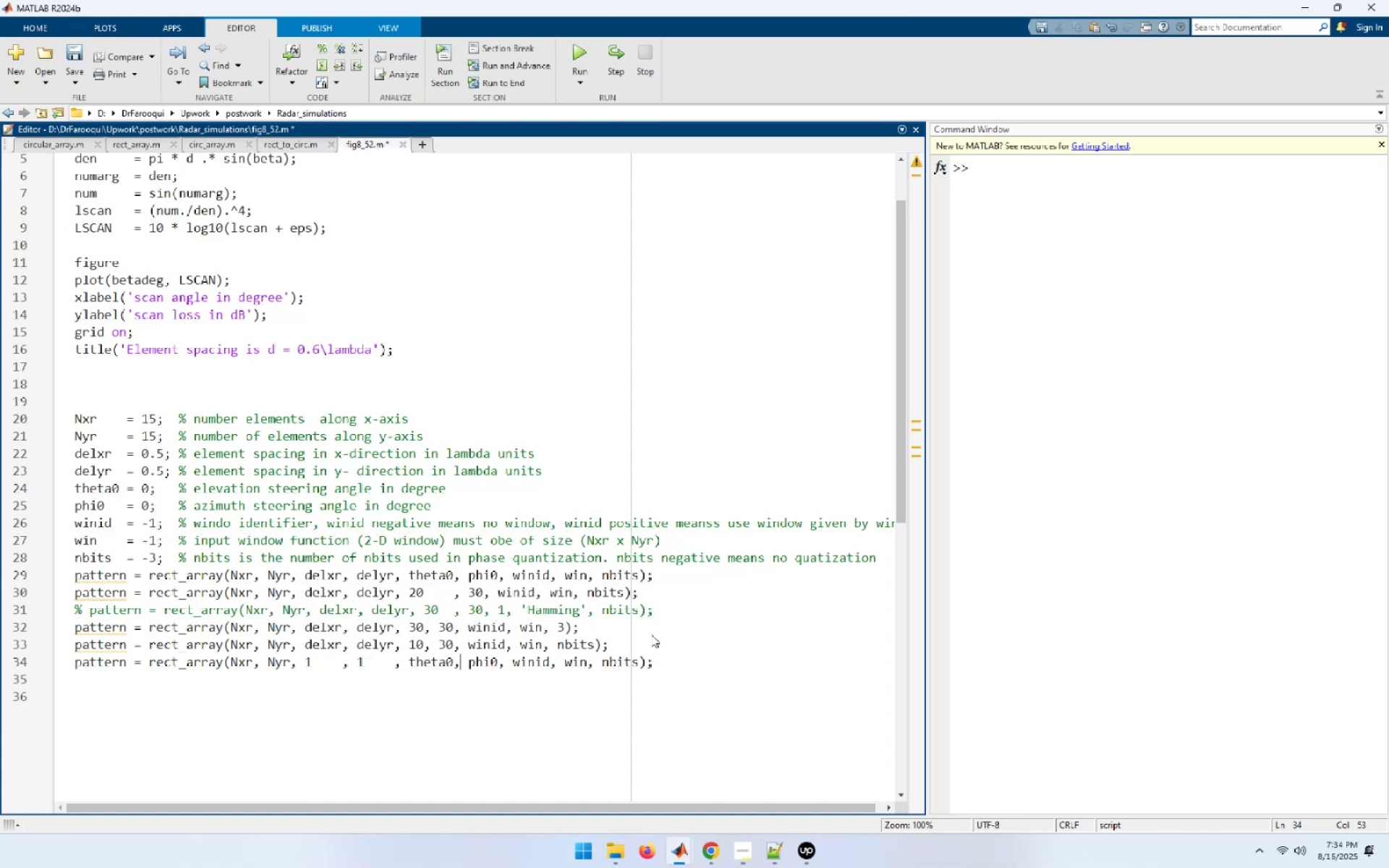 
key(ArrowUp)
 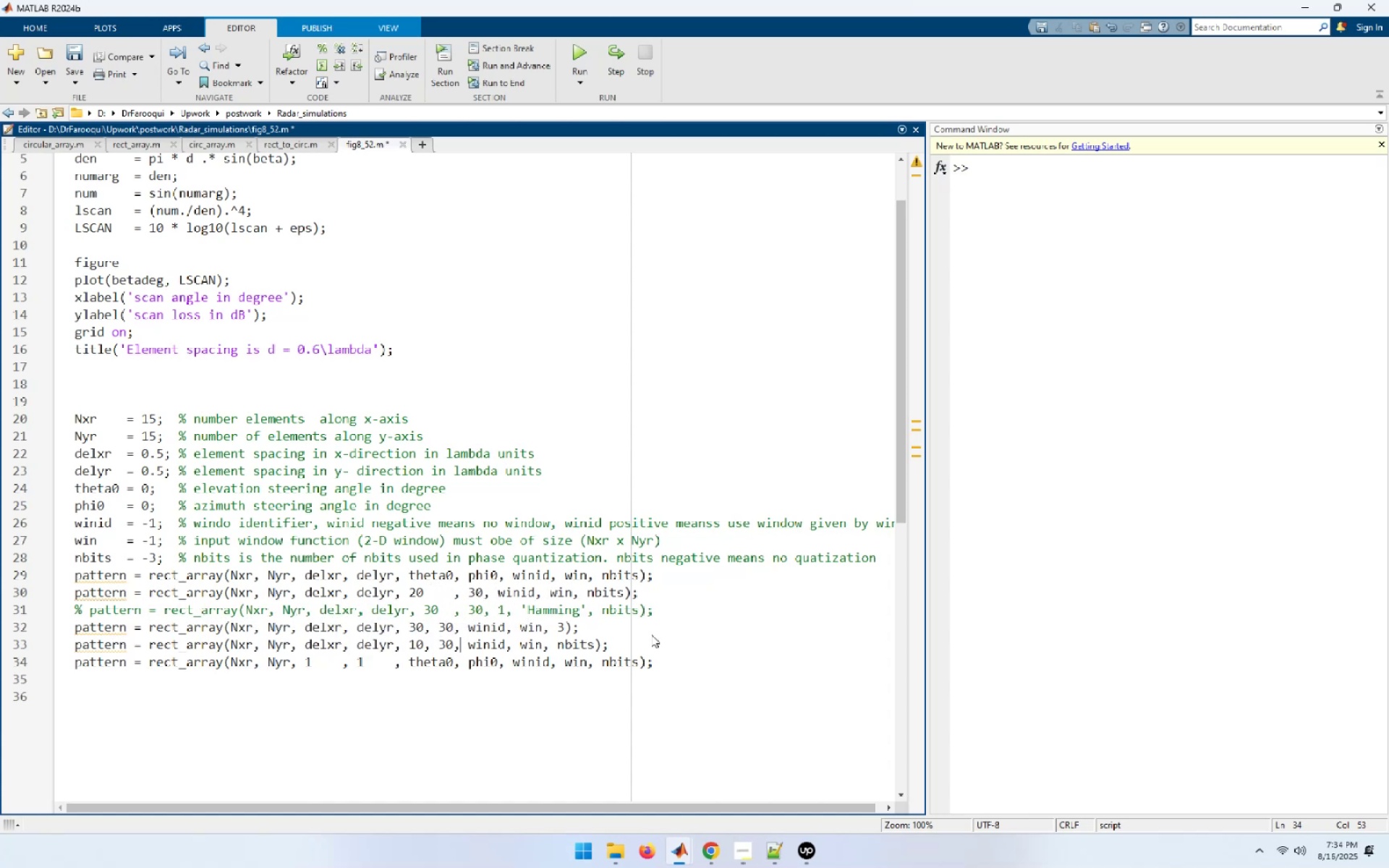 
key(ArrowUp)
 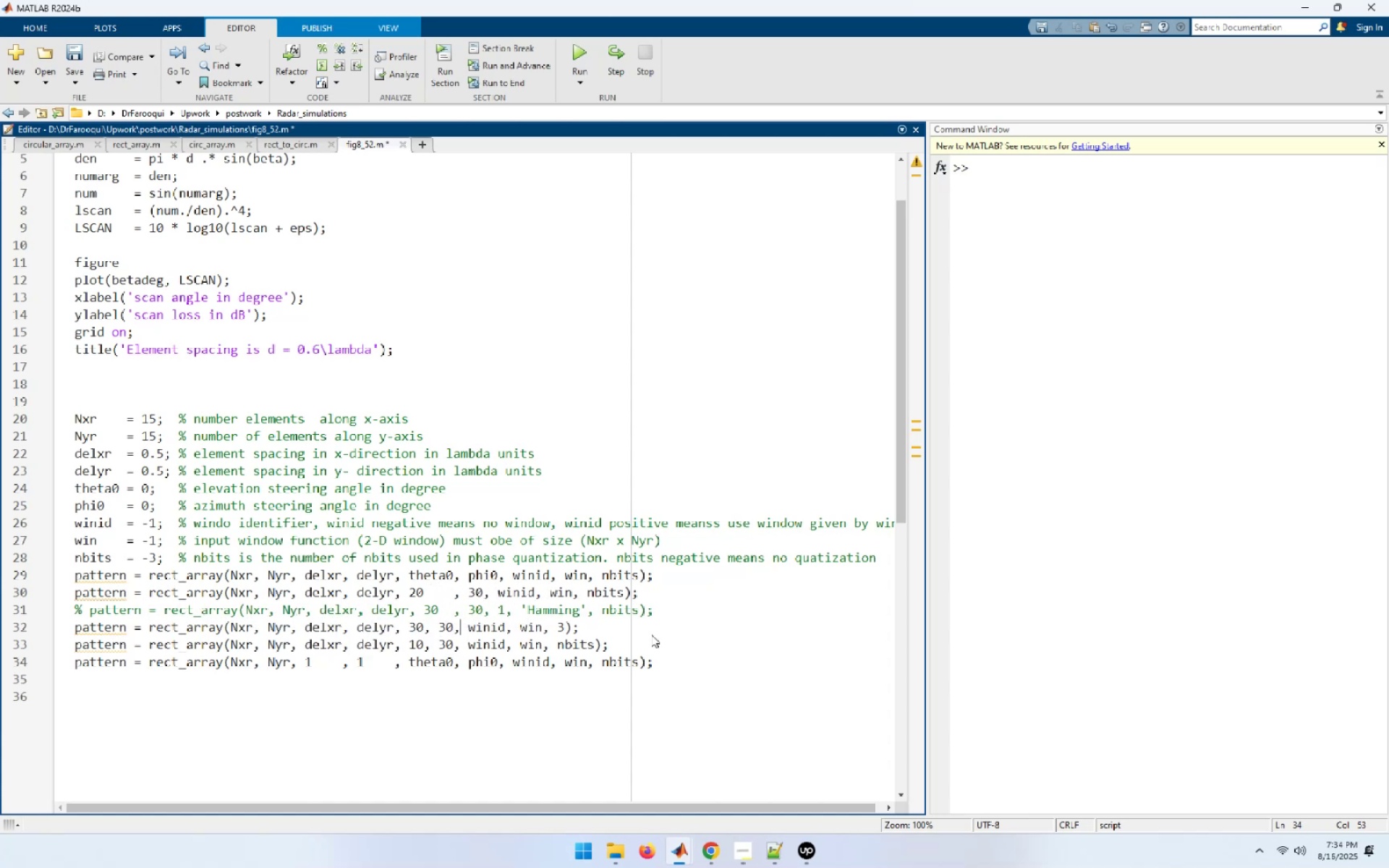 
key(ArrowUp)
 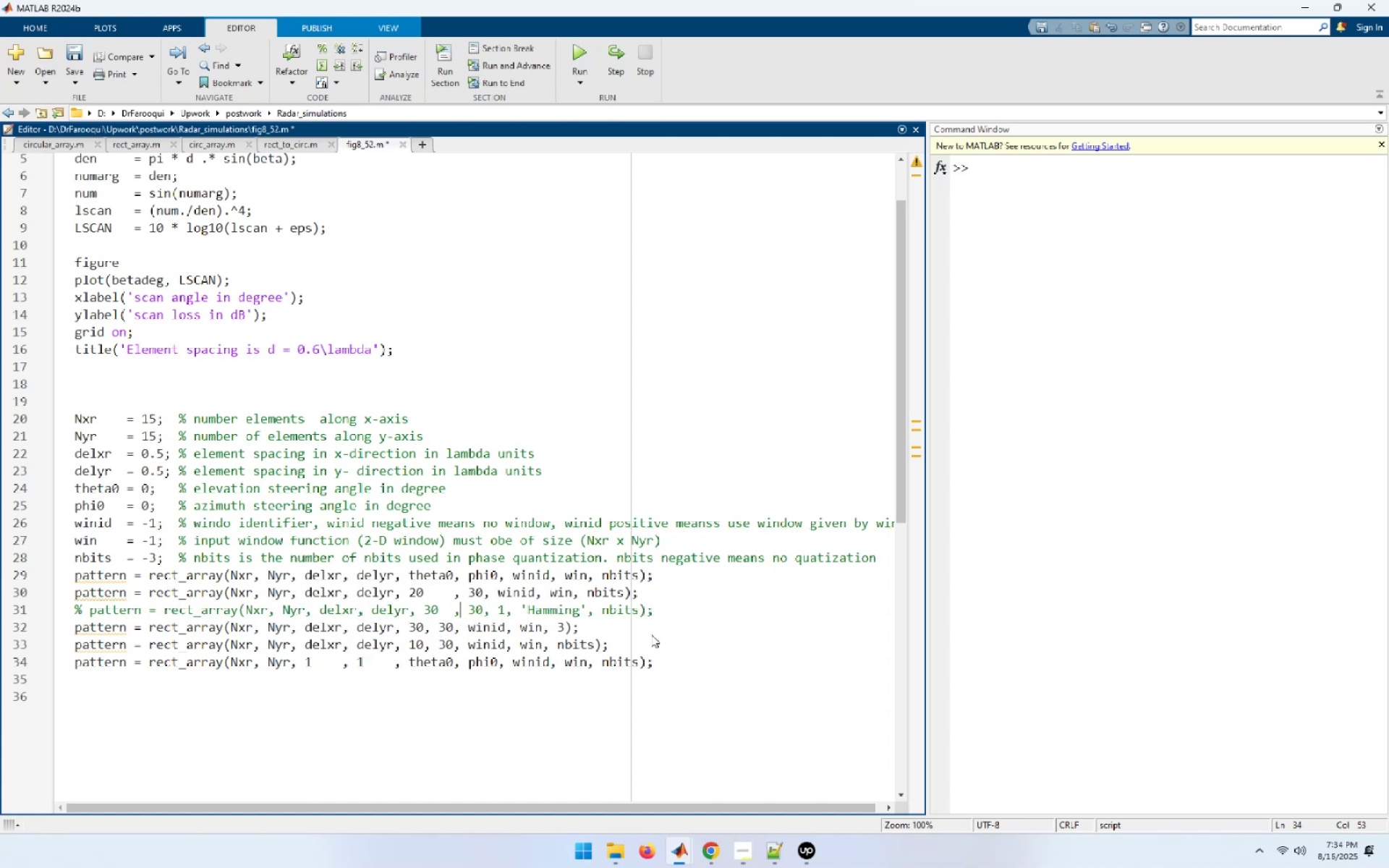 
key(ArrowUp)
 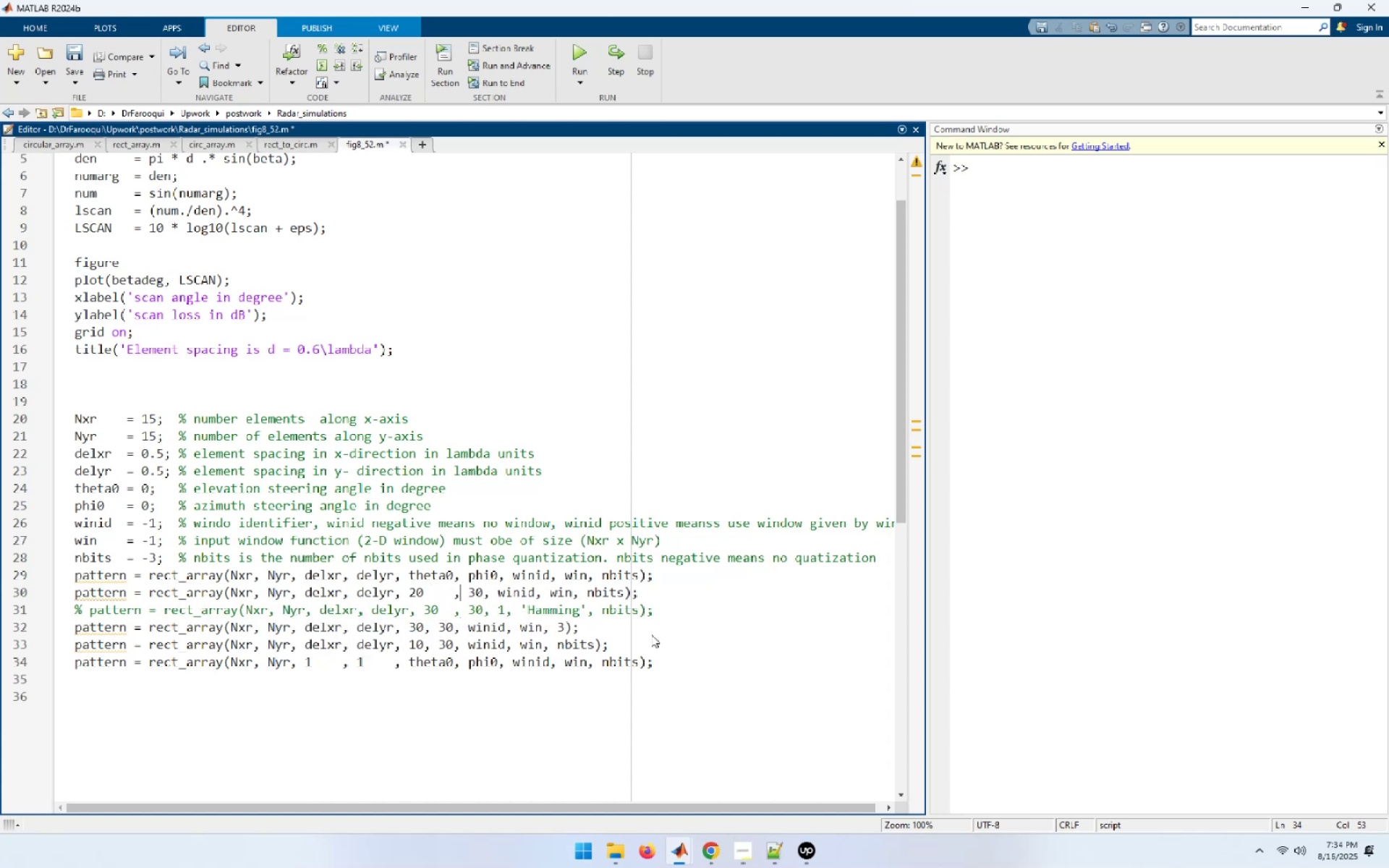 
key(ArrowUp)
 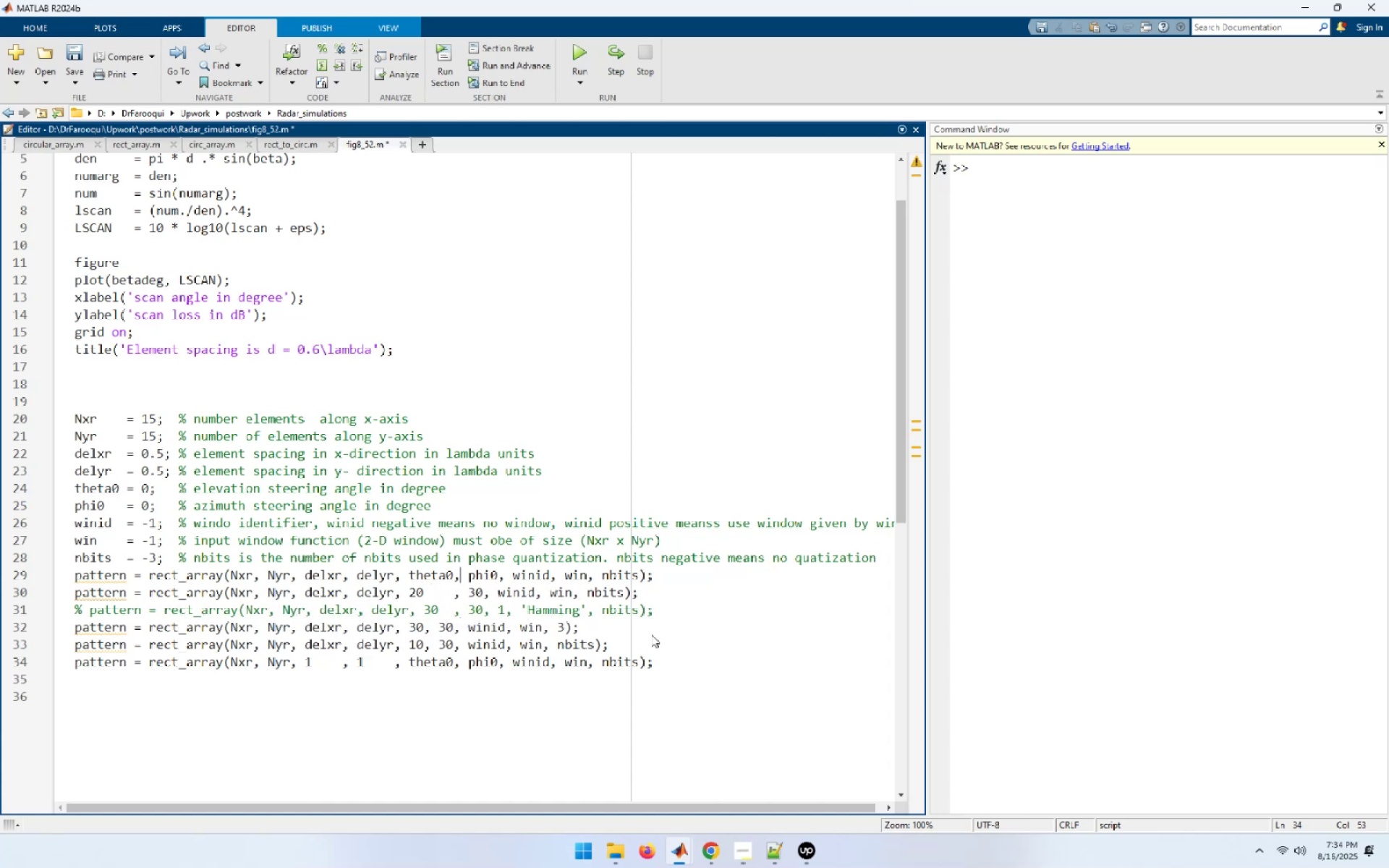 
key(ArrowUp)
 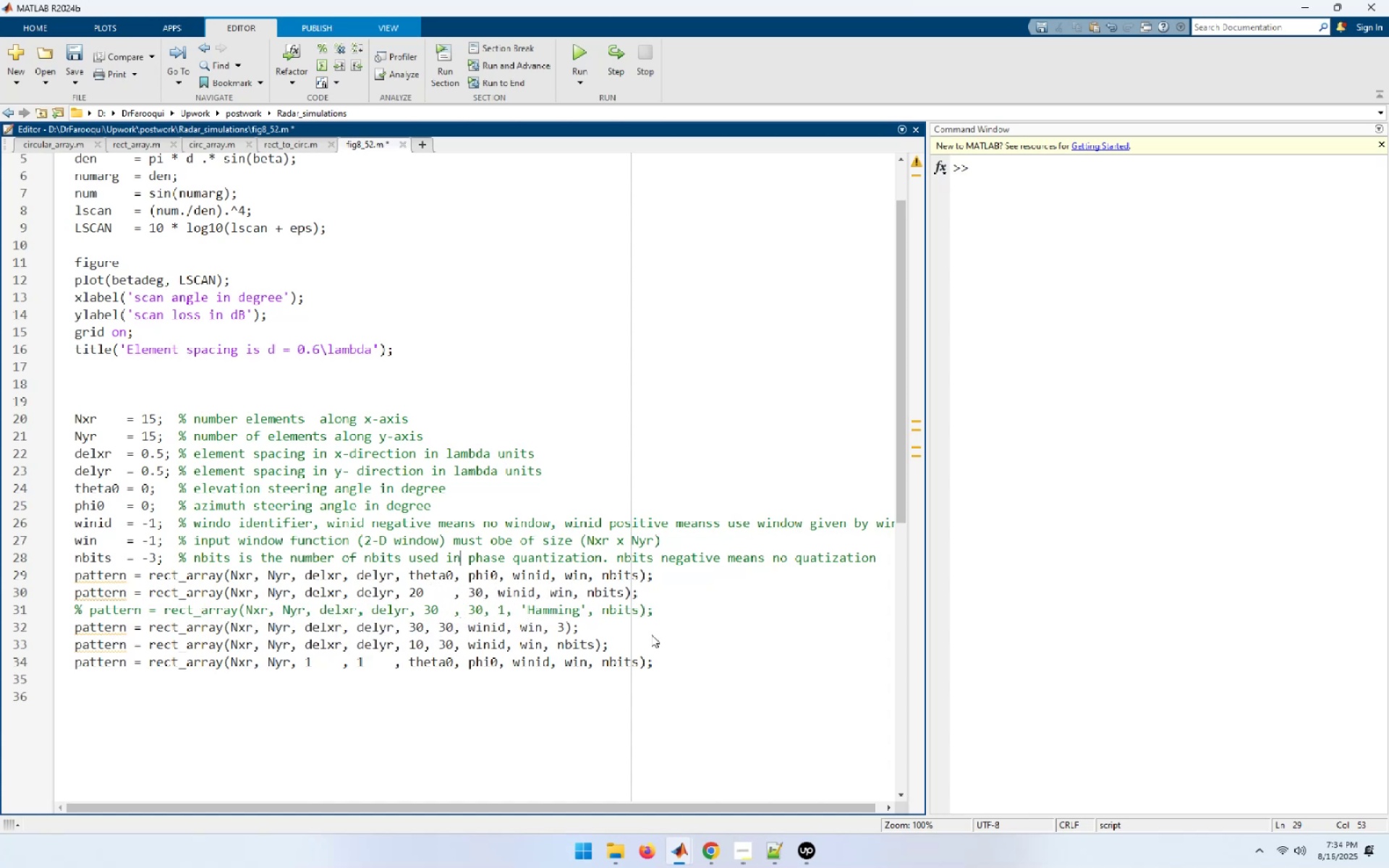 
key(ArrowDown)
 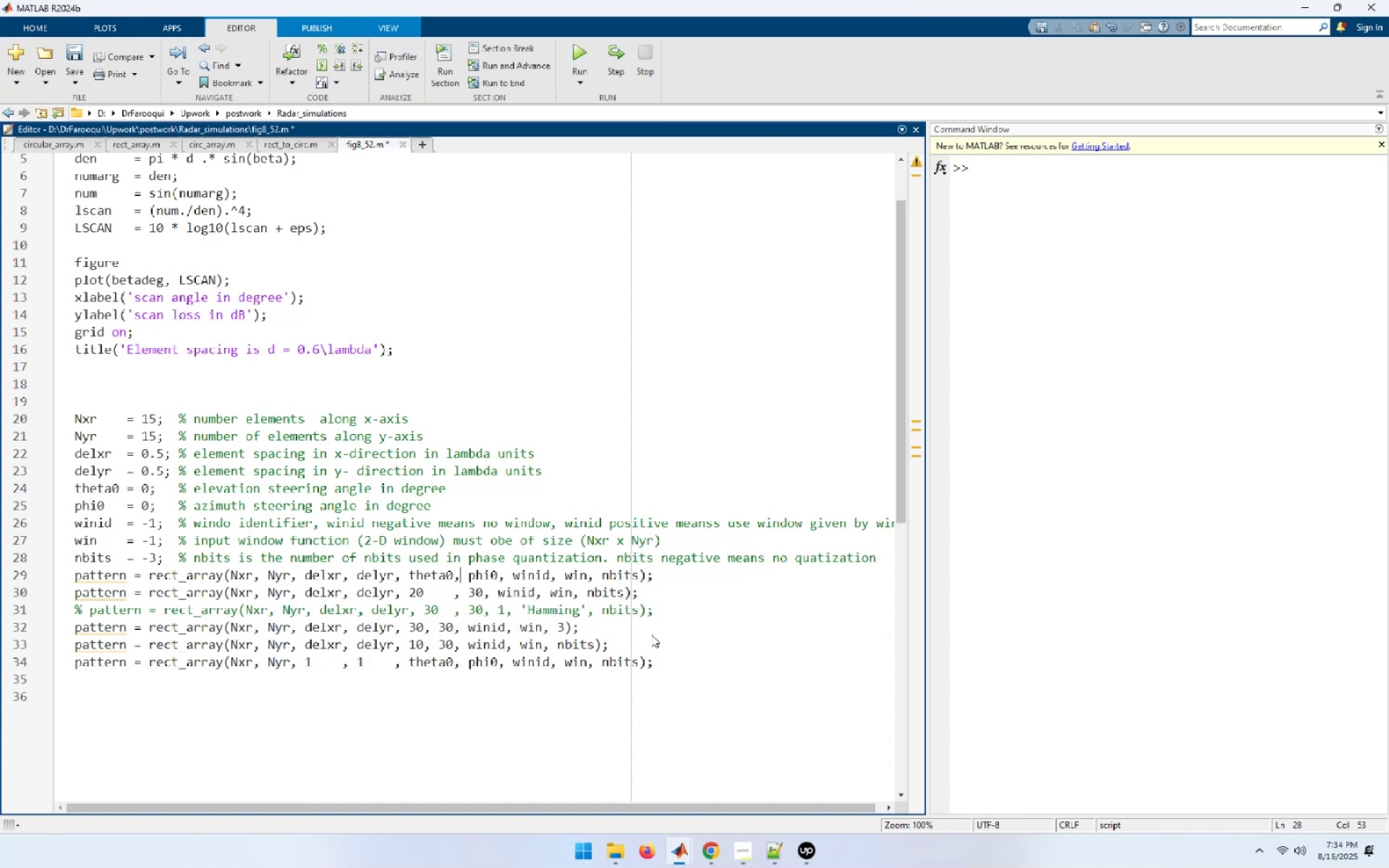 
key(ArrowRight)
 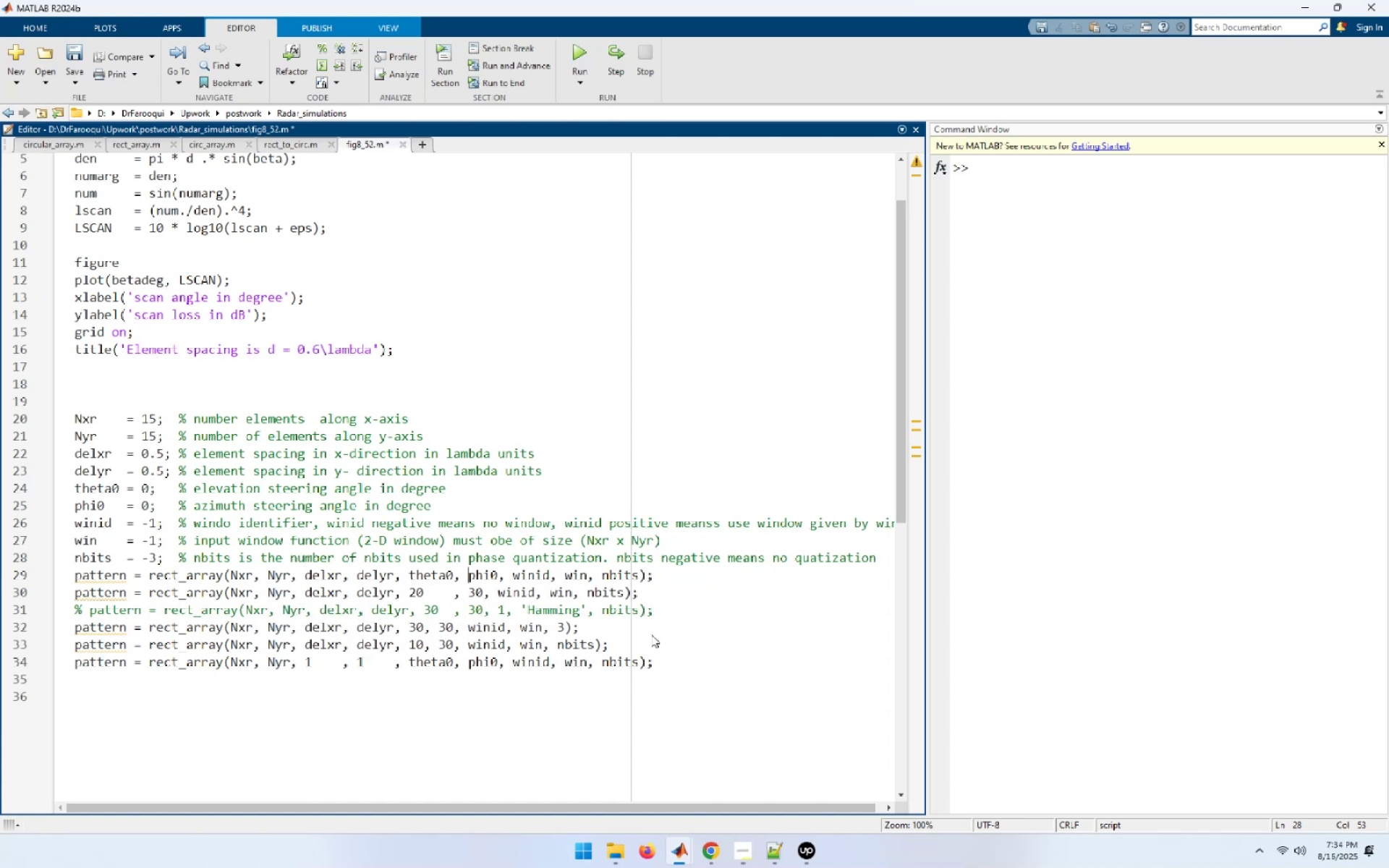 
key(ArrowRight)
 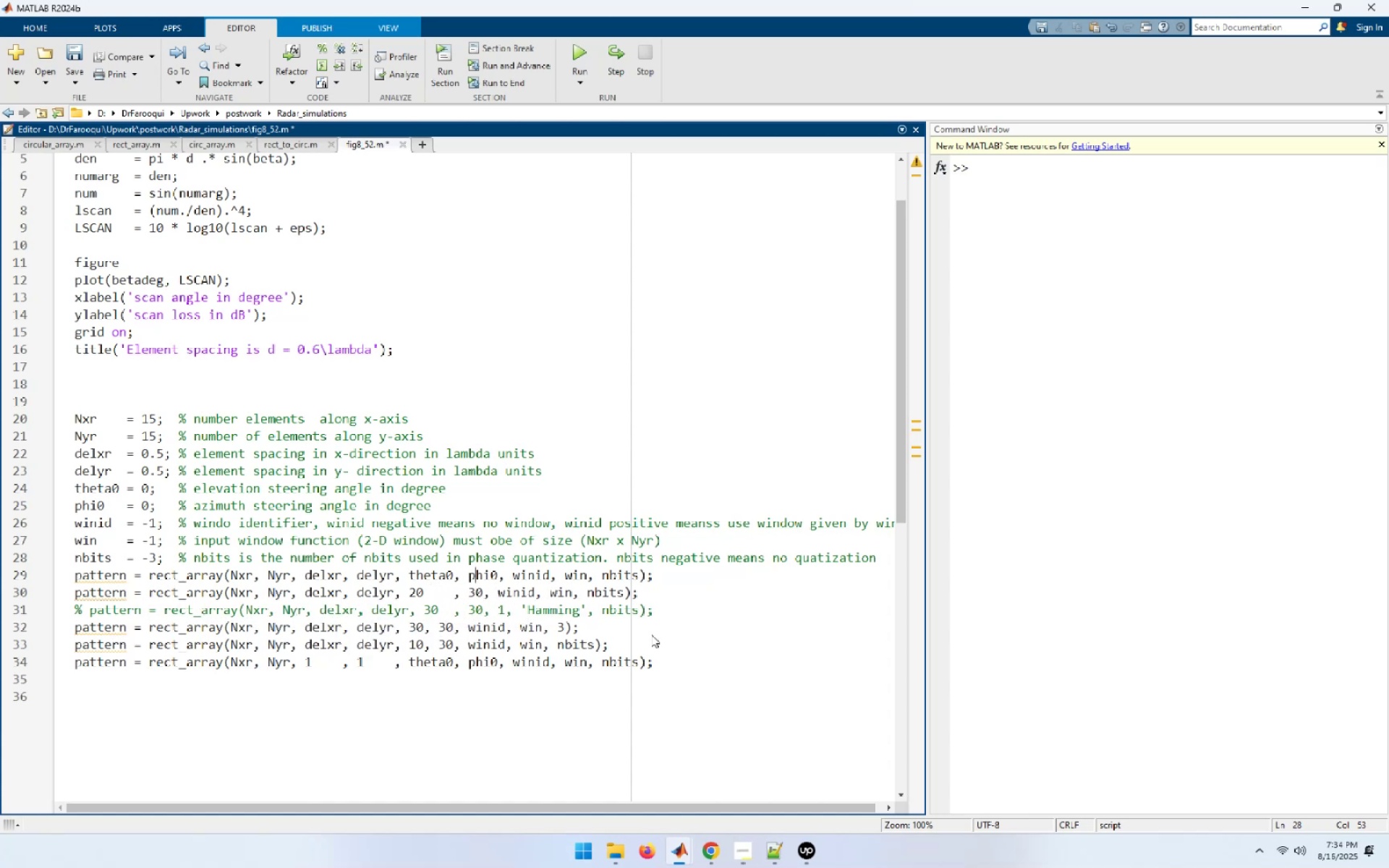 
key(ArrowRight)
 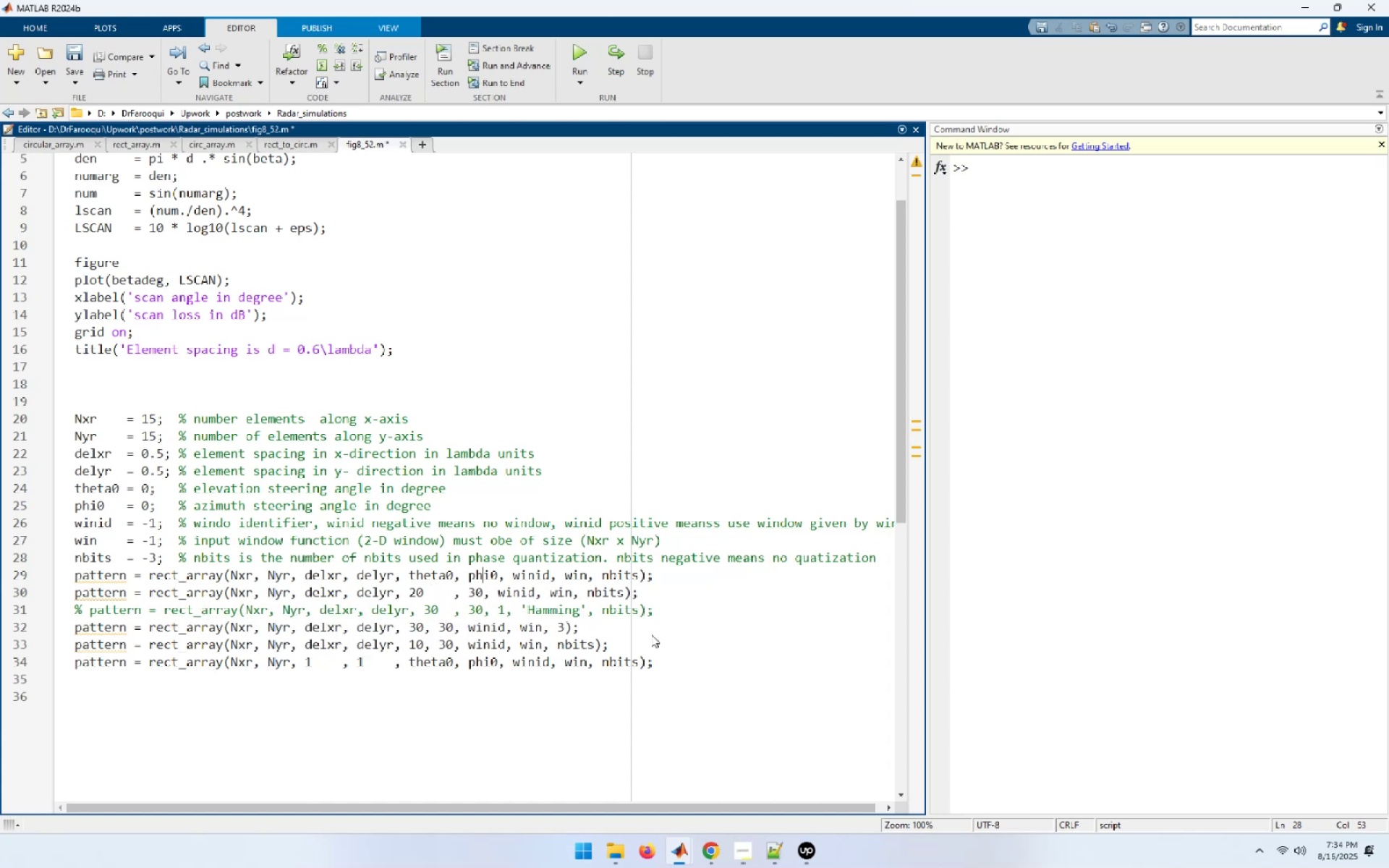 
key(ArrowDown)
 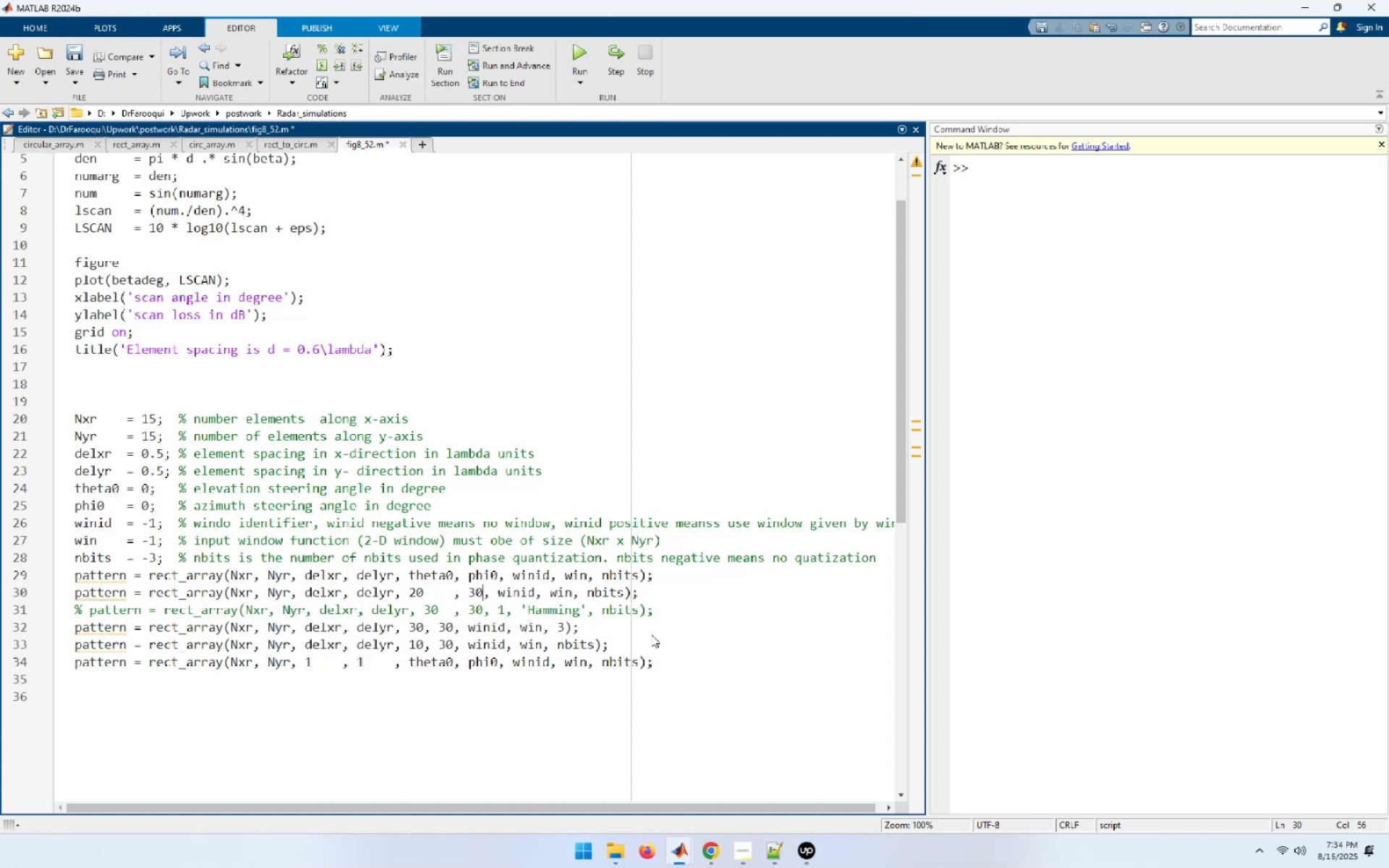 
key(Space)
 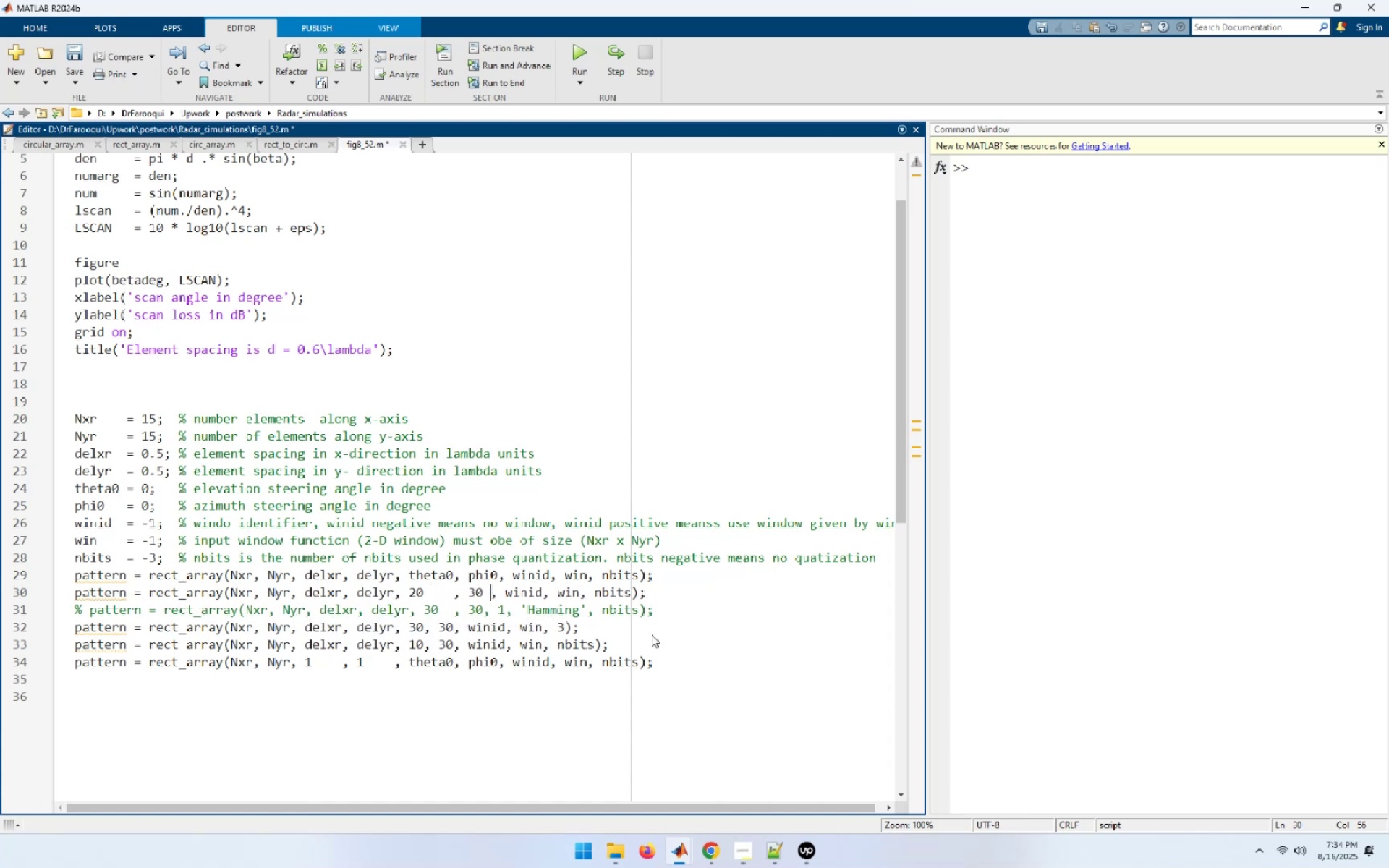 
key(Space)
 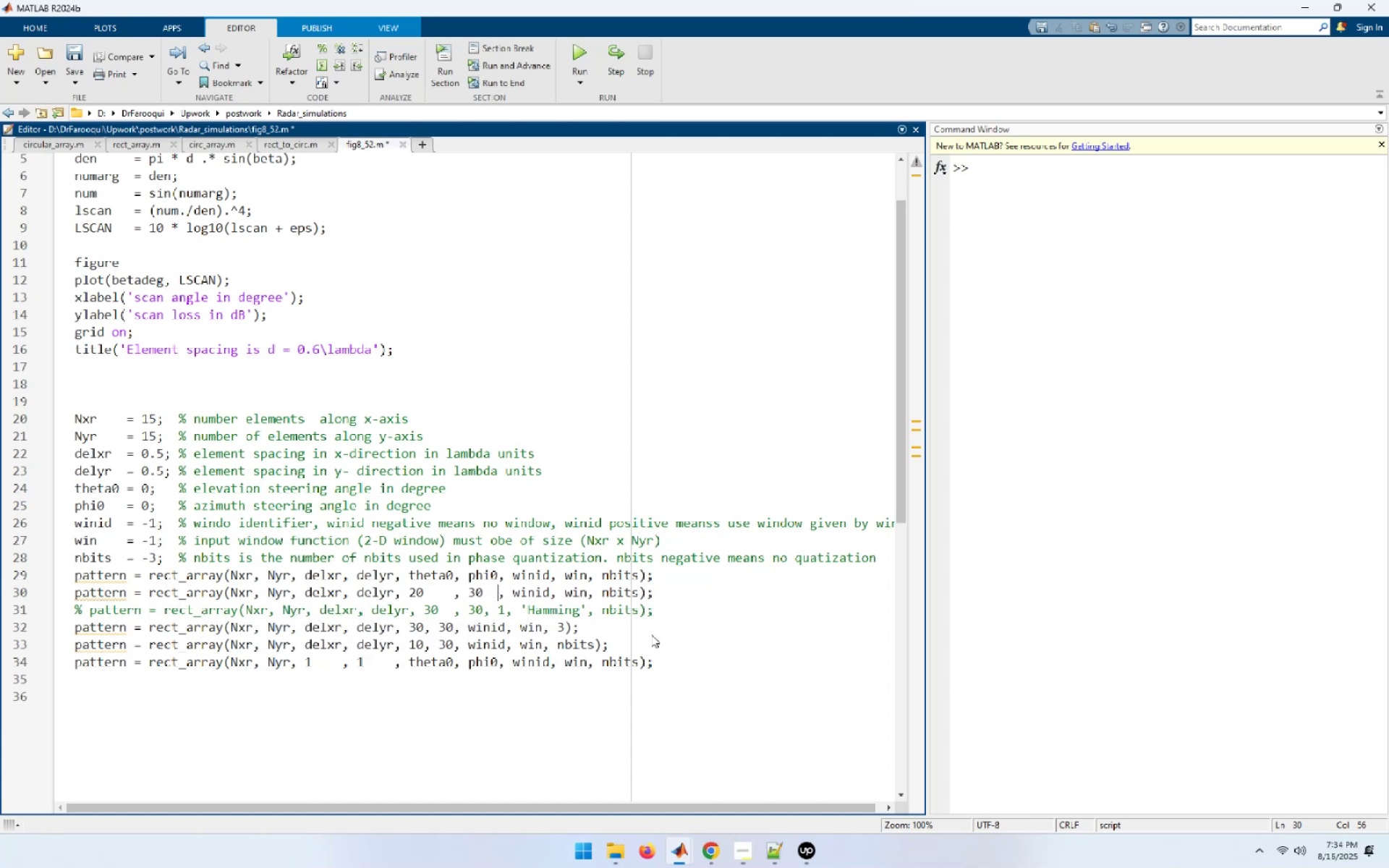 
key(Space)
 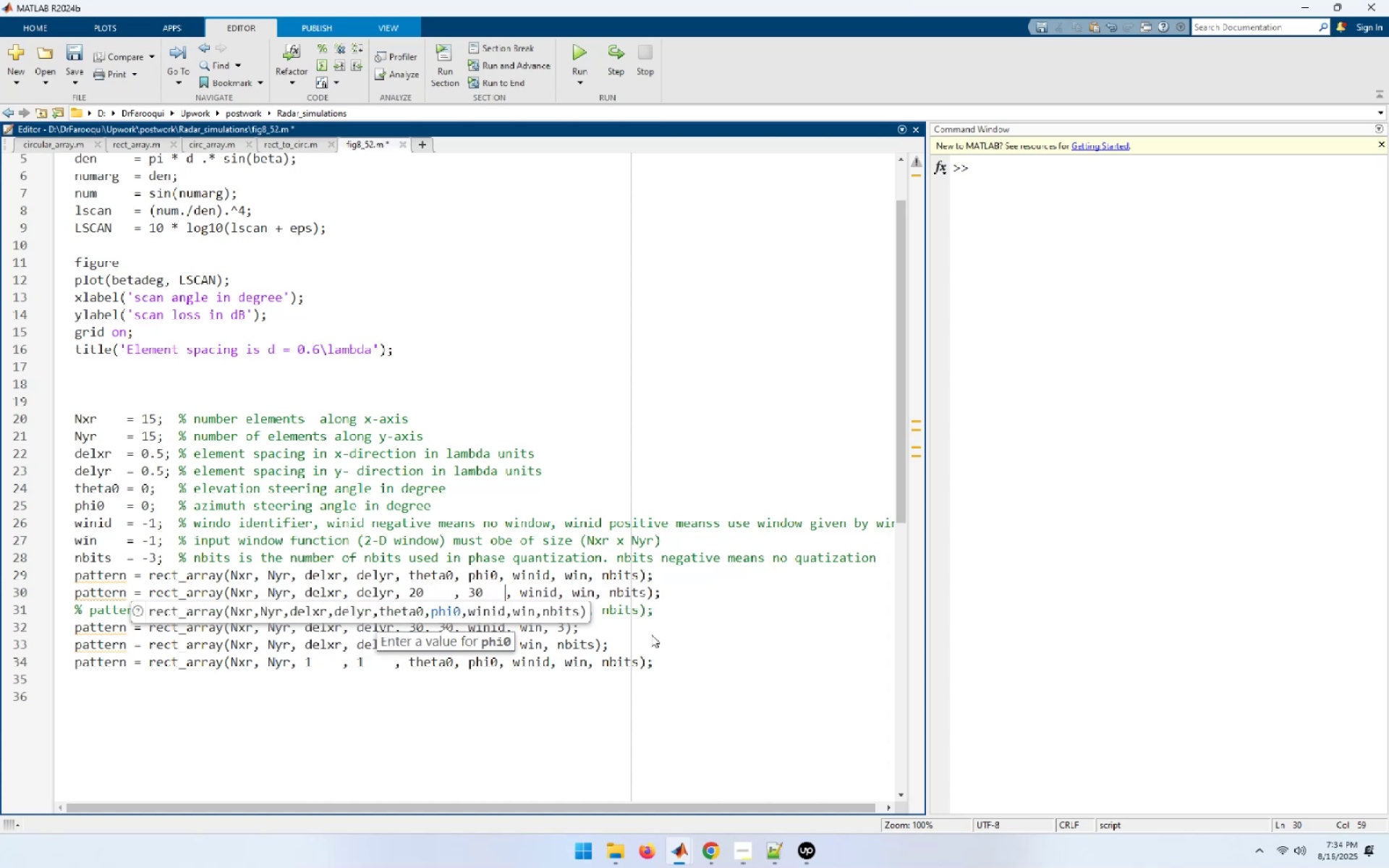 
key(Backspace)
 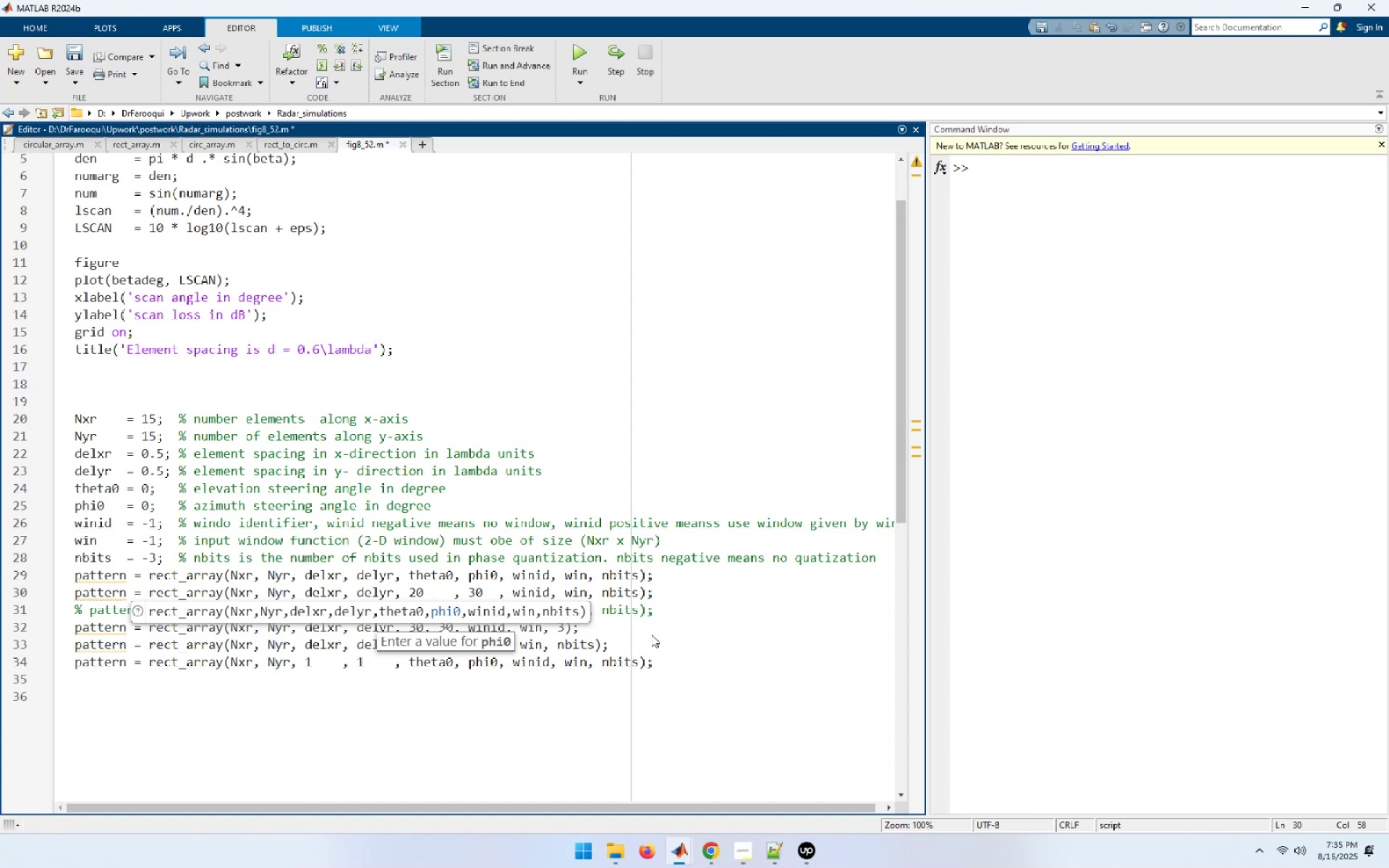 
key(ArrowDown)
 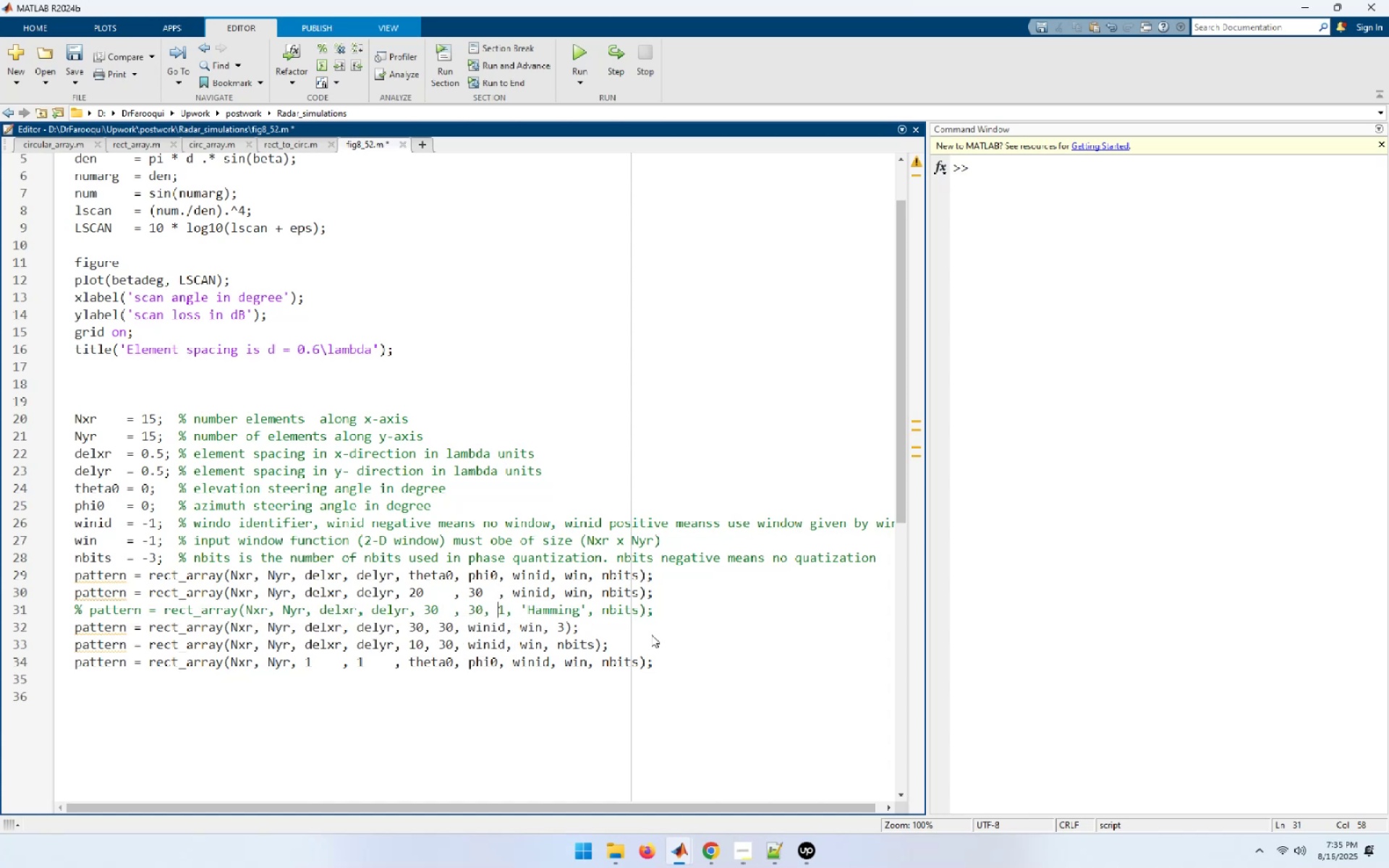 
wait(5.23)
 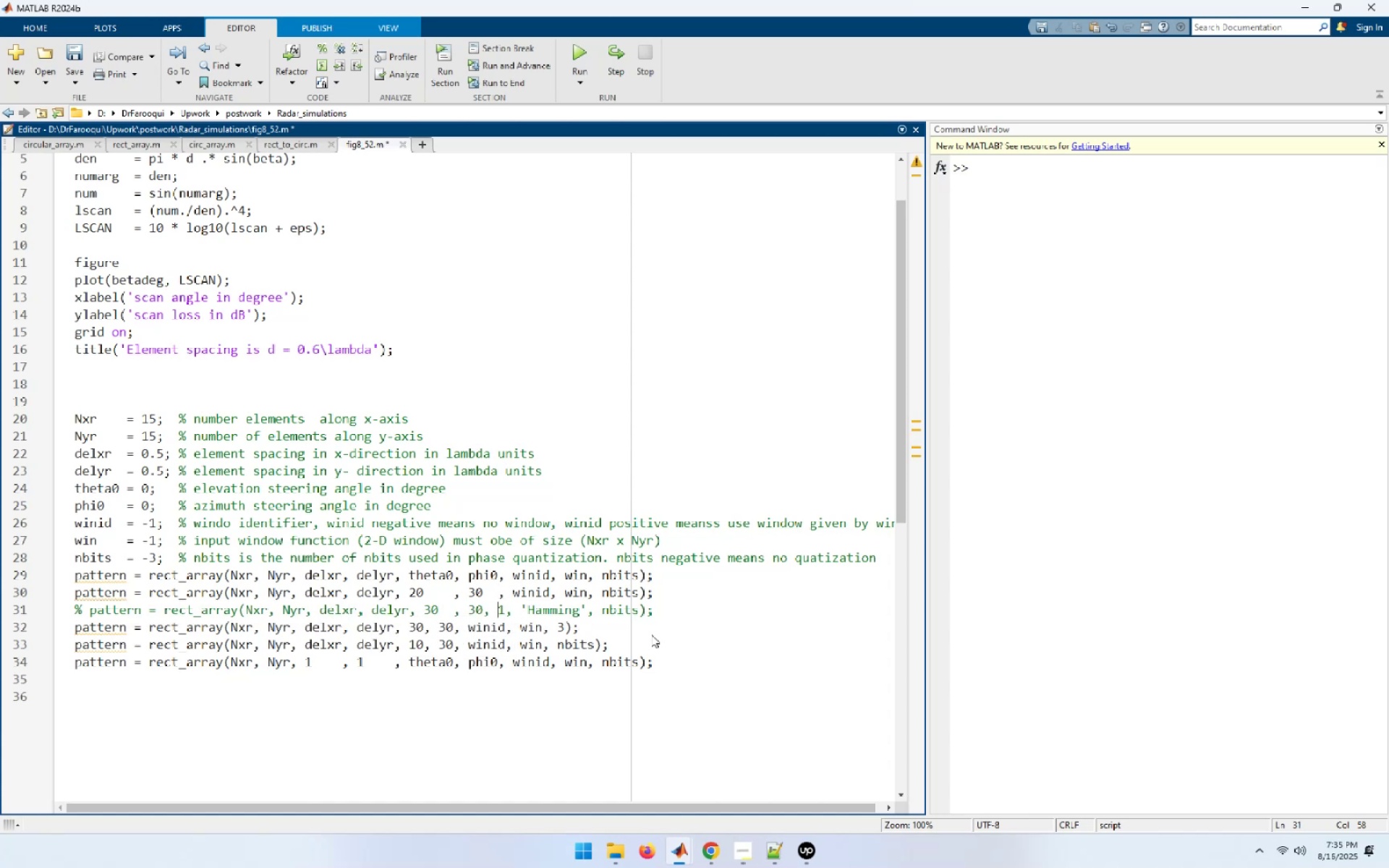 
key(ArrowDown)
 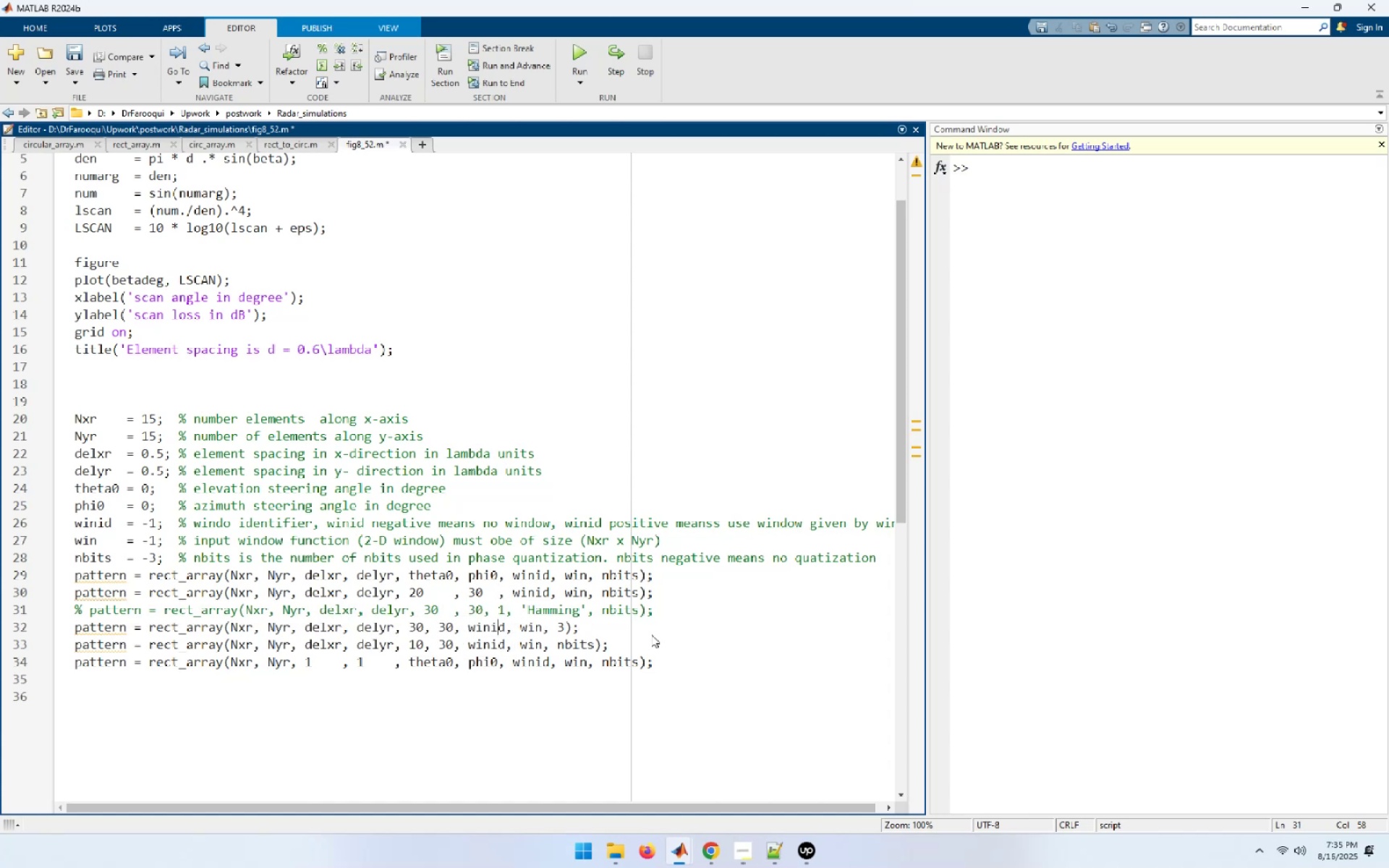 
hold_key(key=ArrowLeft, duration=0.66)
 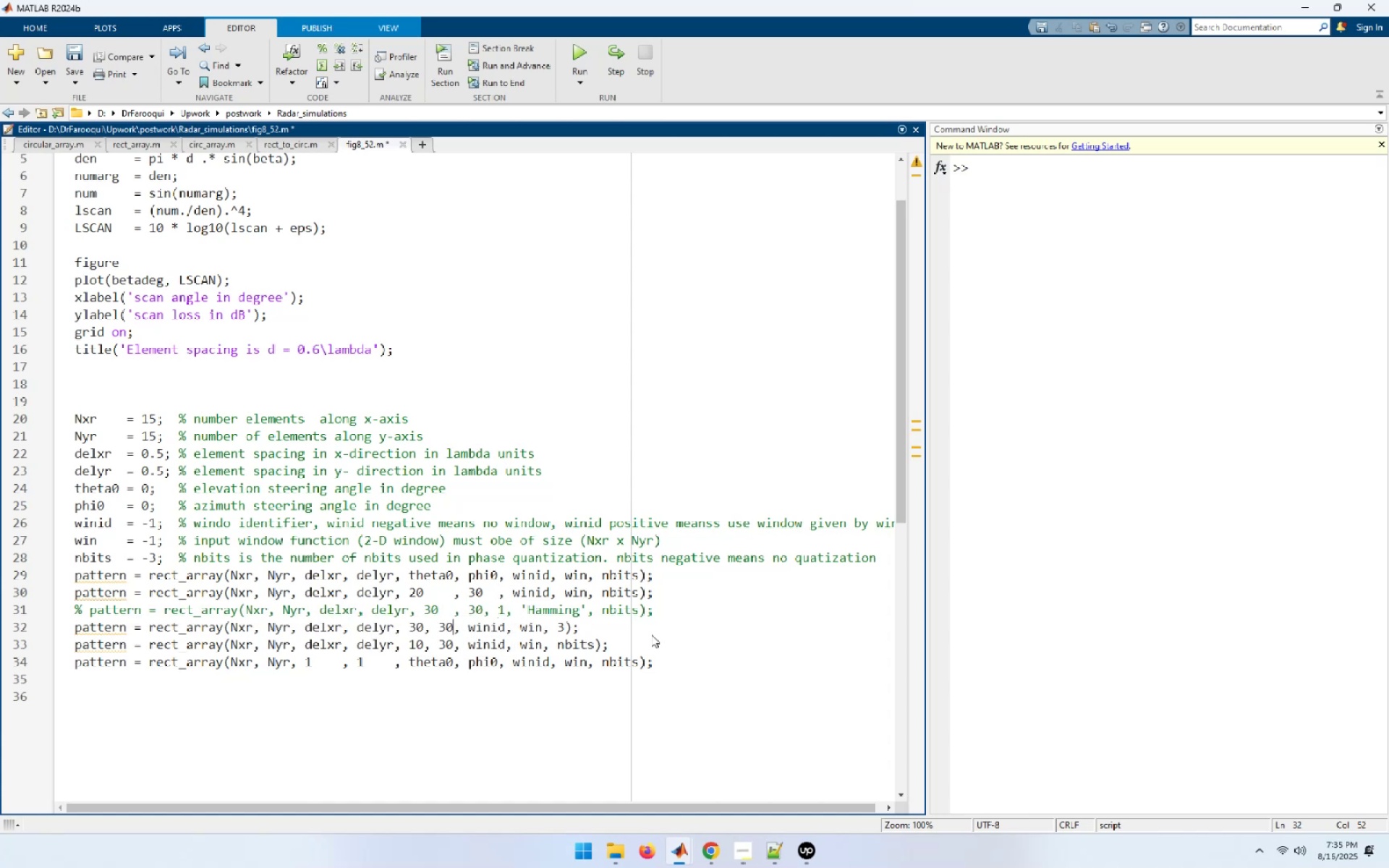 
key(ArrowLeft)
 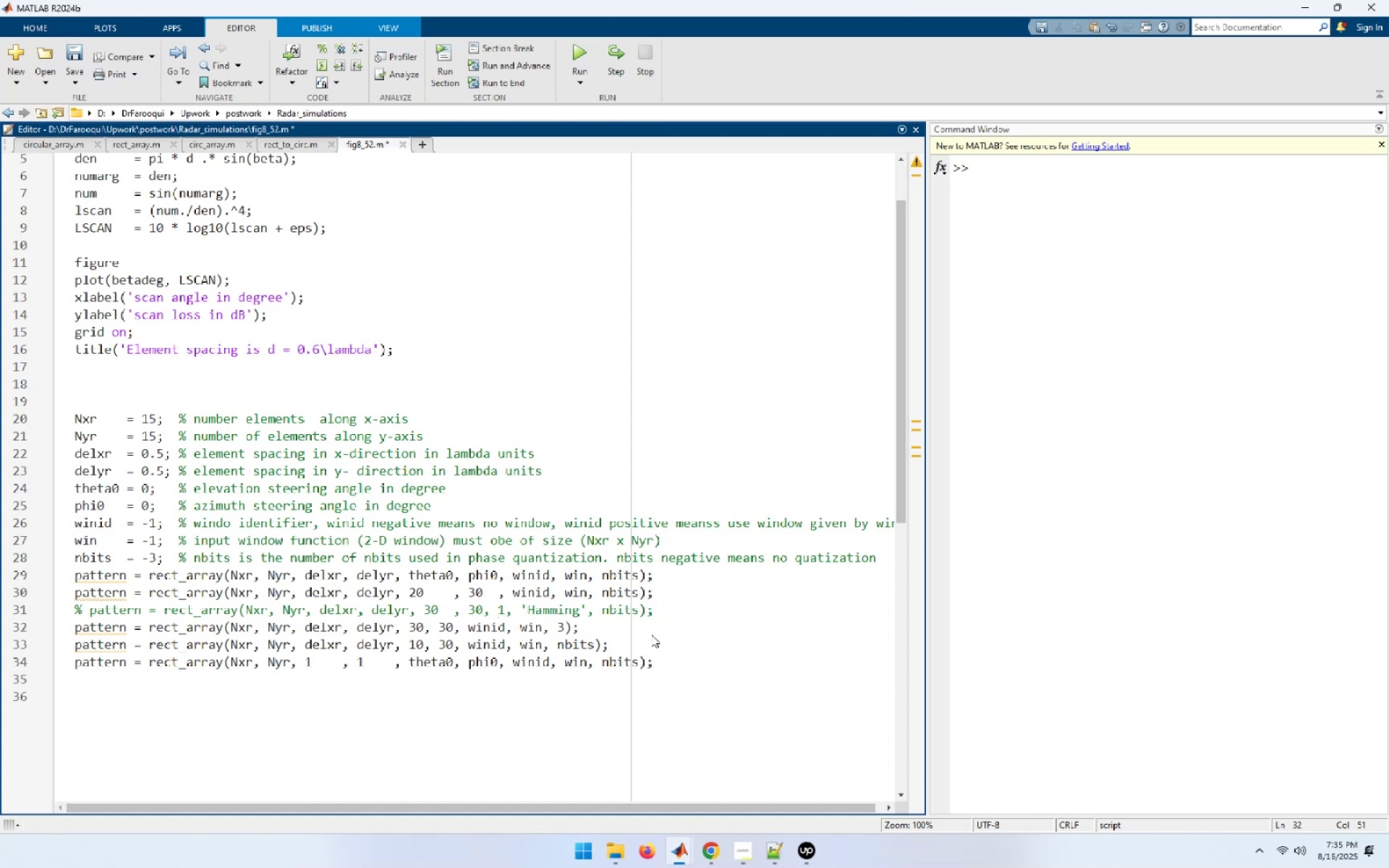 
key(ArrowLeft)
 